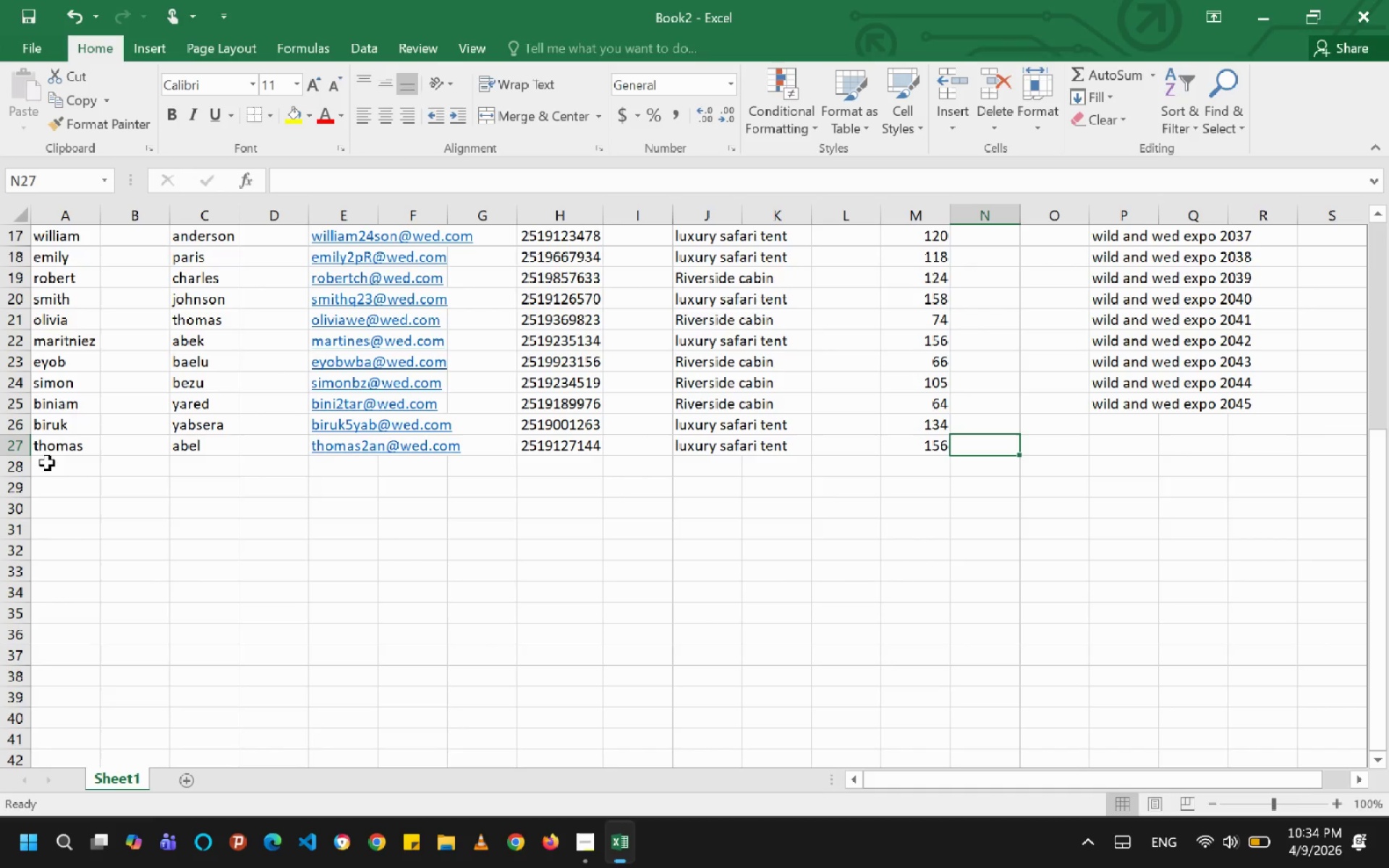 
left_click([48, 464])
 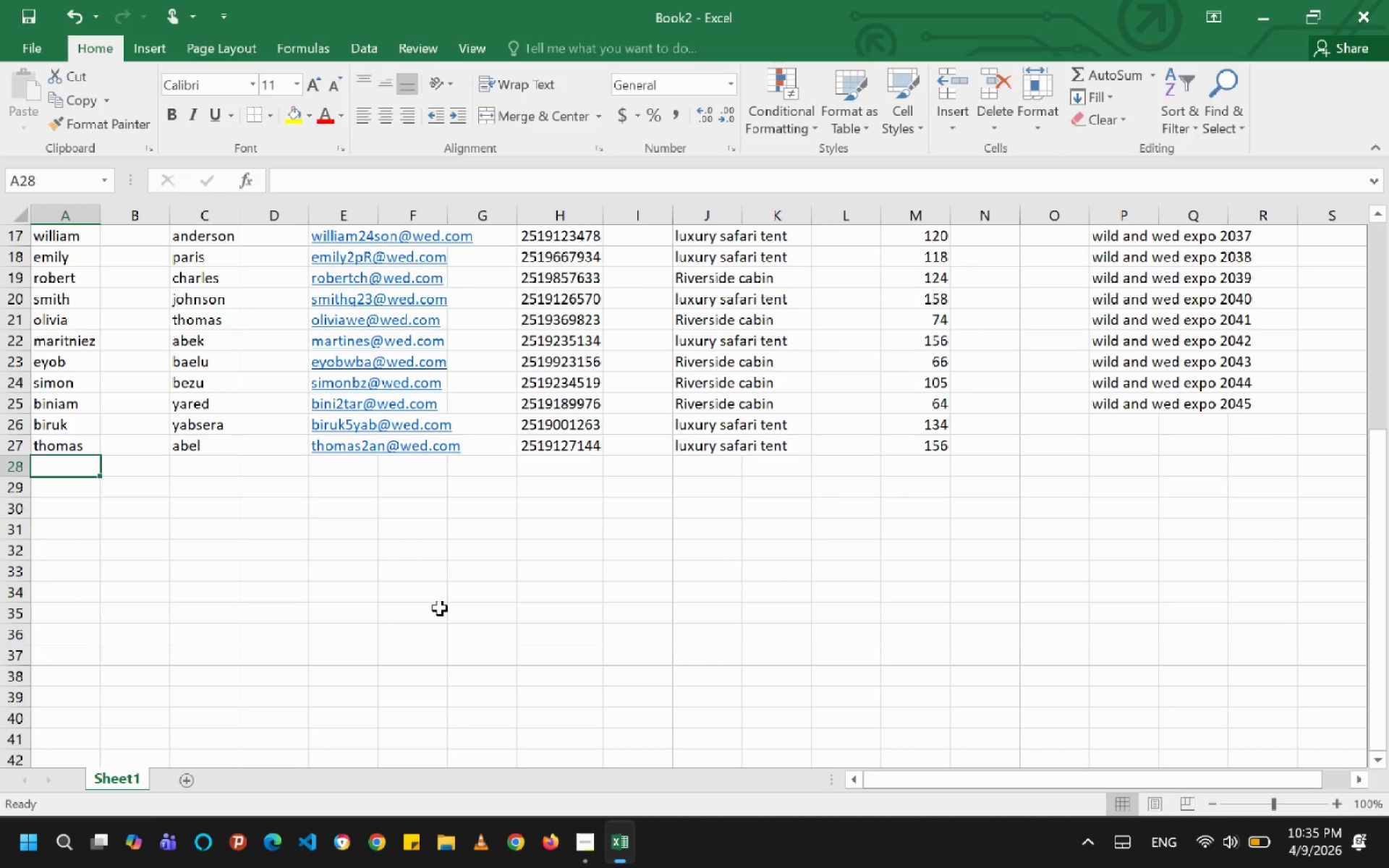 
wait(15.41)
 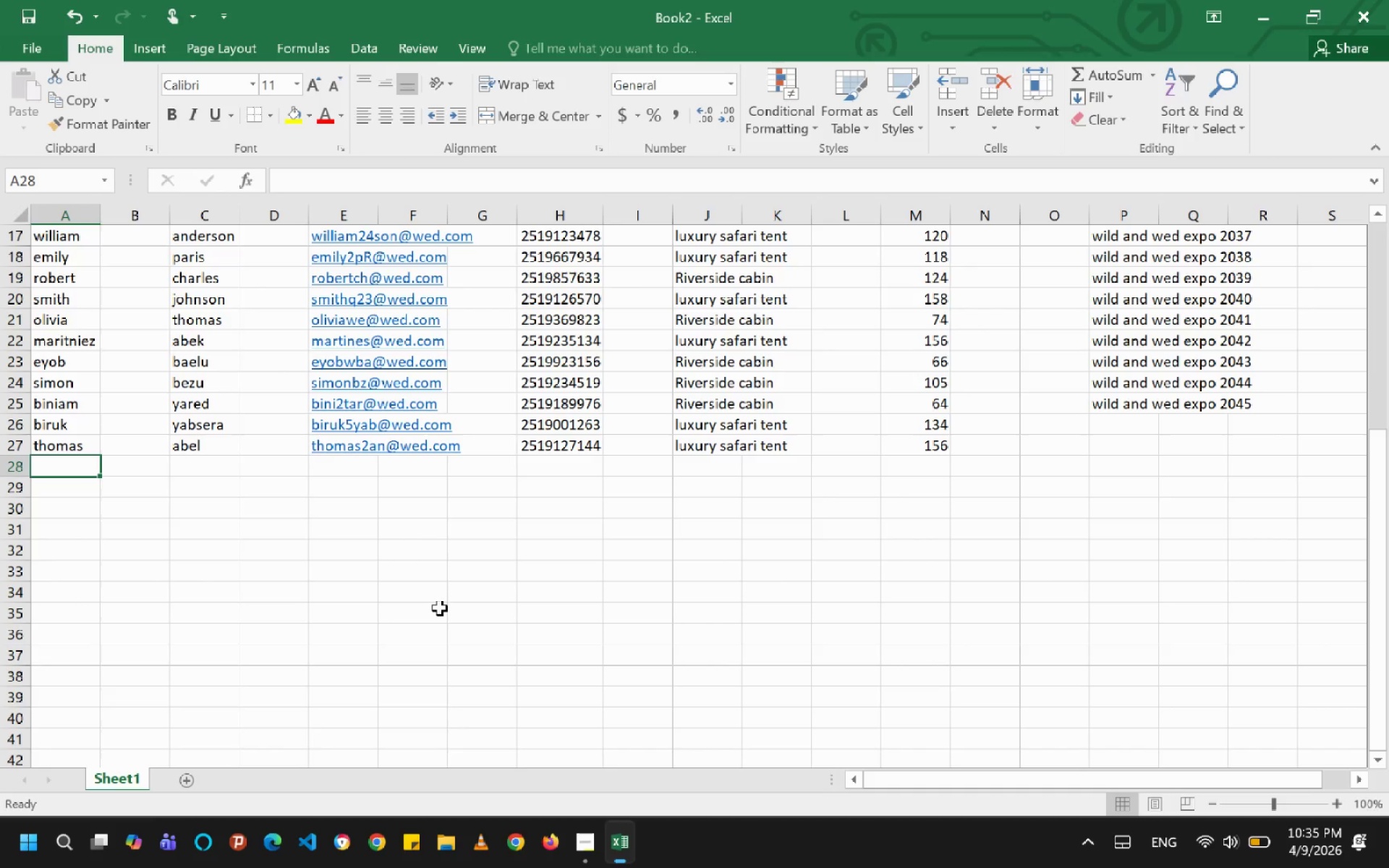 
type(MIA)
 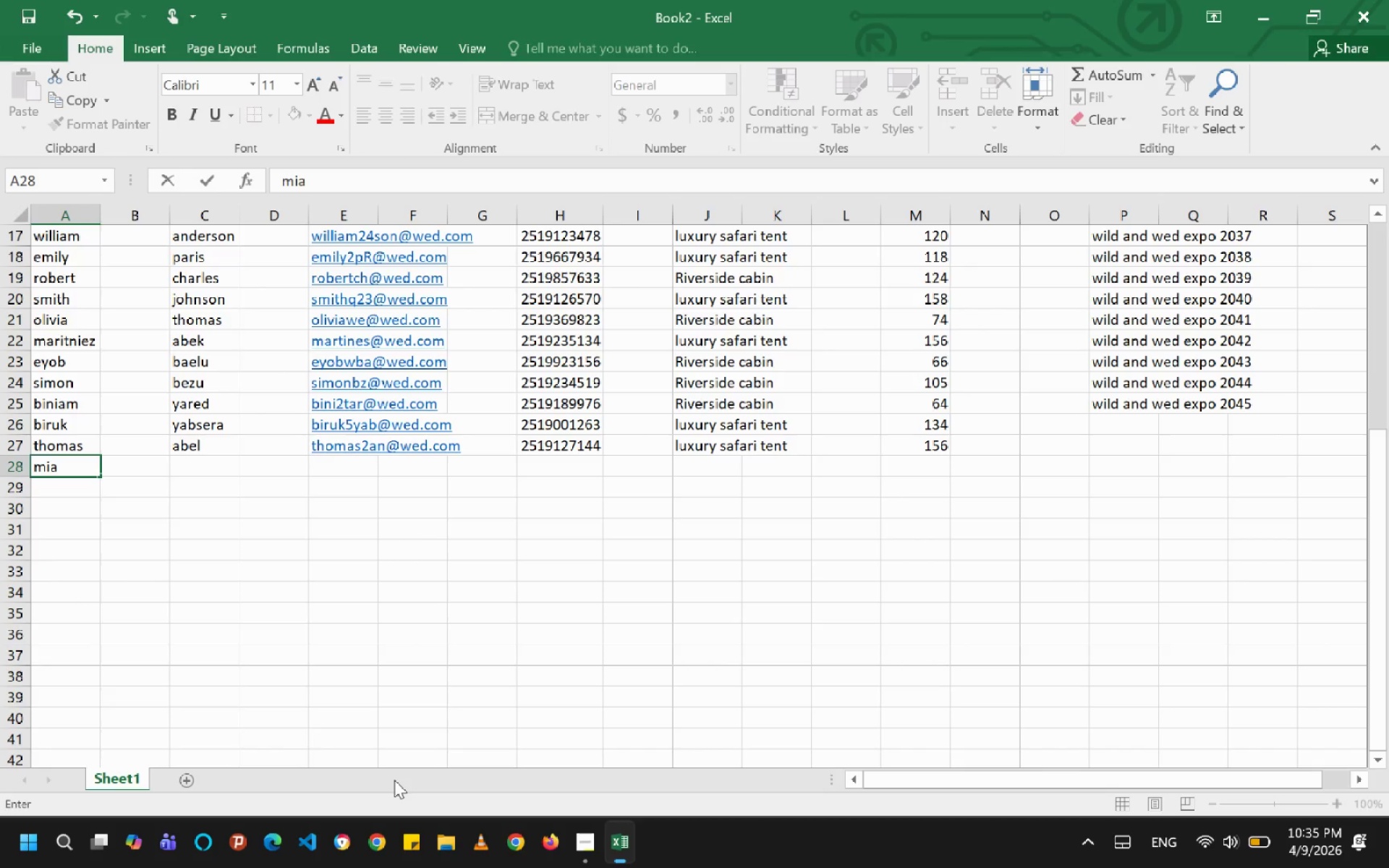 
key(ArrowRight)
 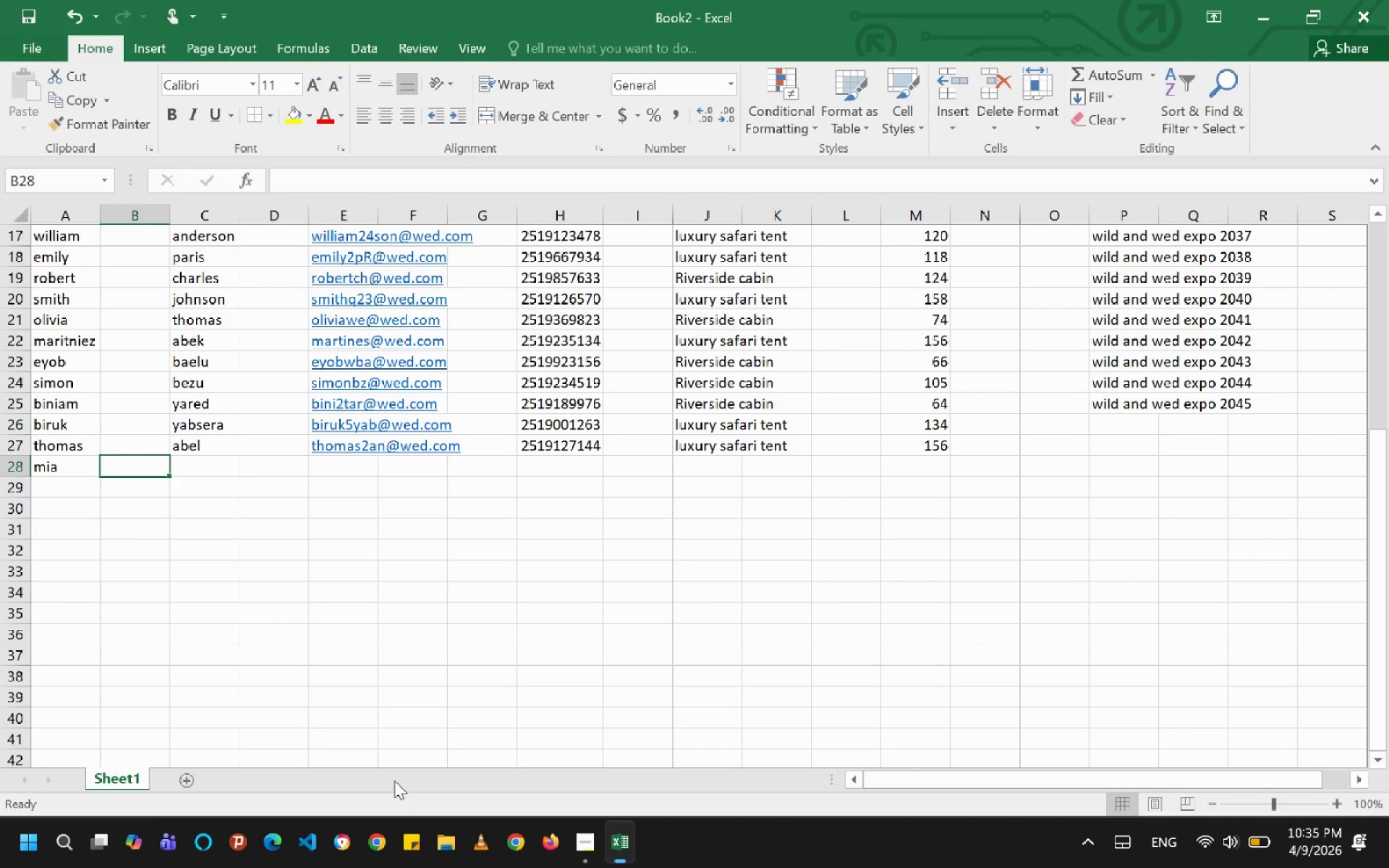 
key(ArrowRight)
 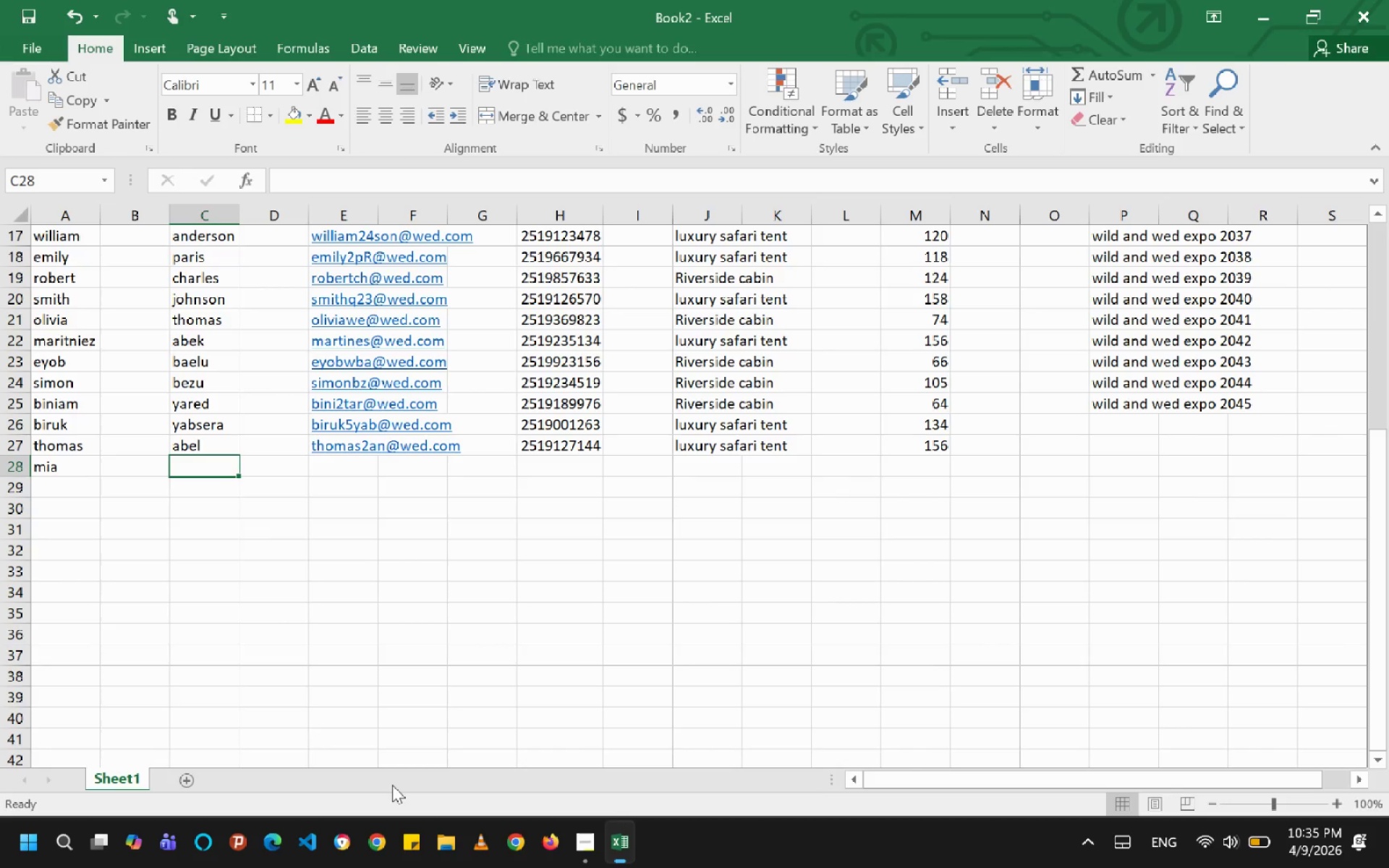 
type(TILAHUM)
 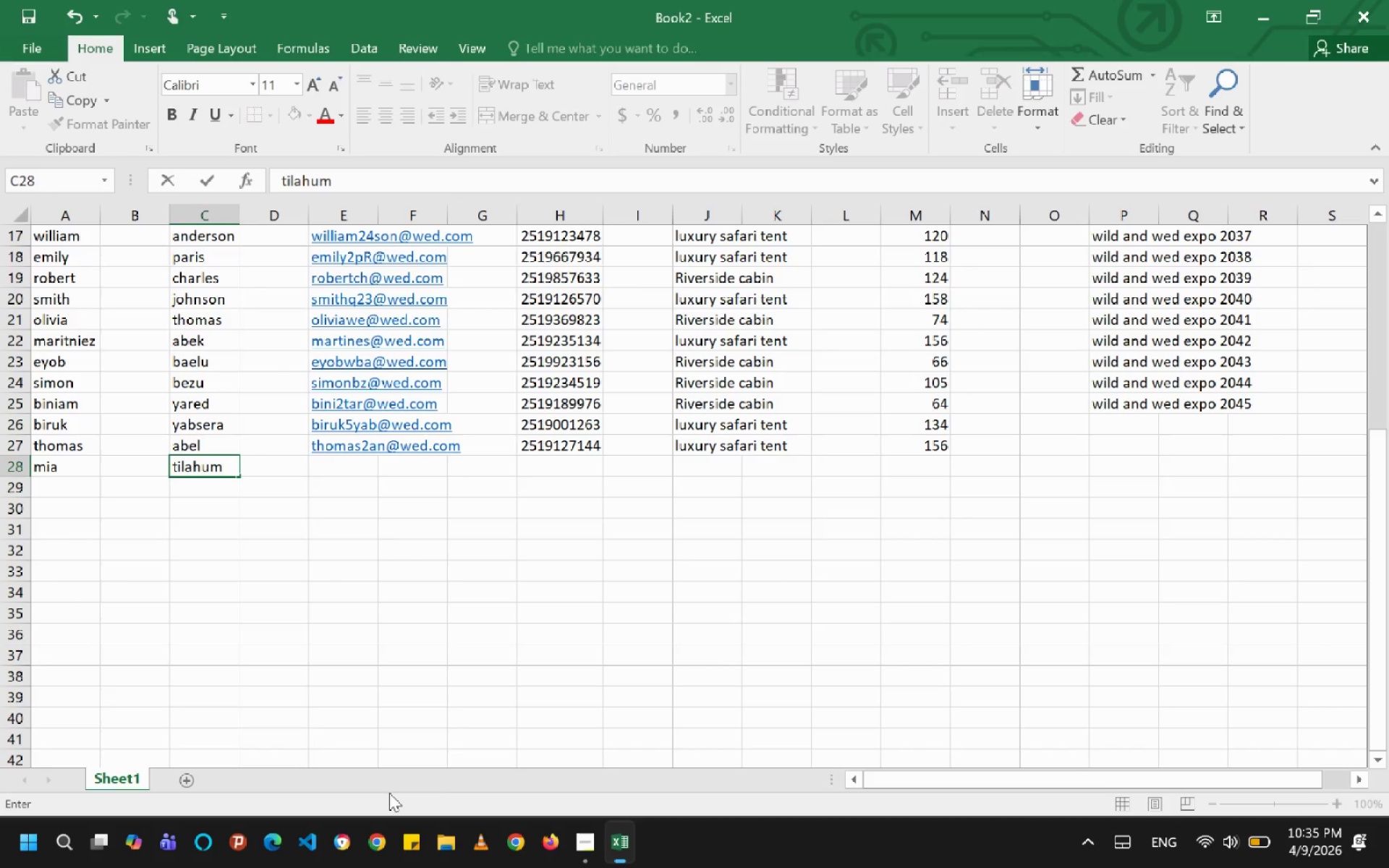 
key(ArrowRight)
 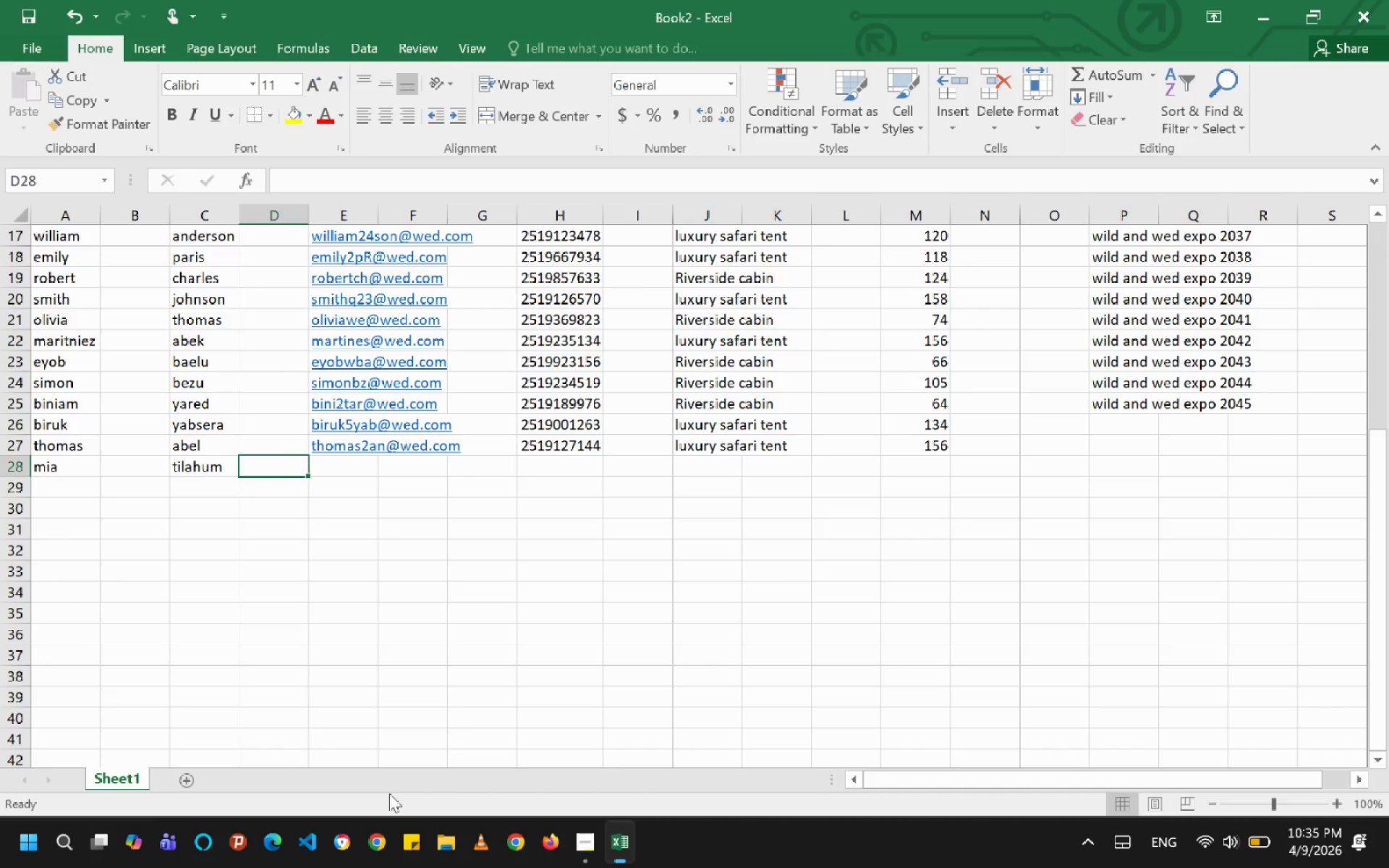 
key(ArrowRight)
 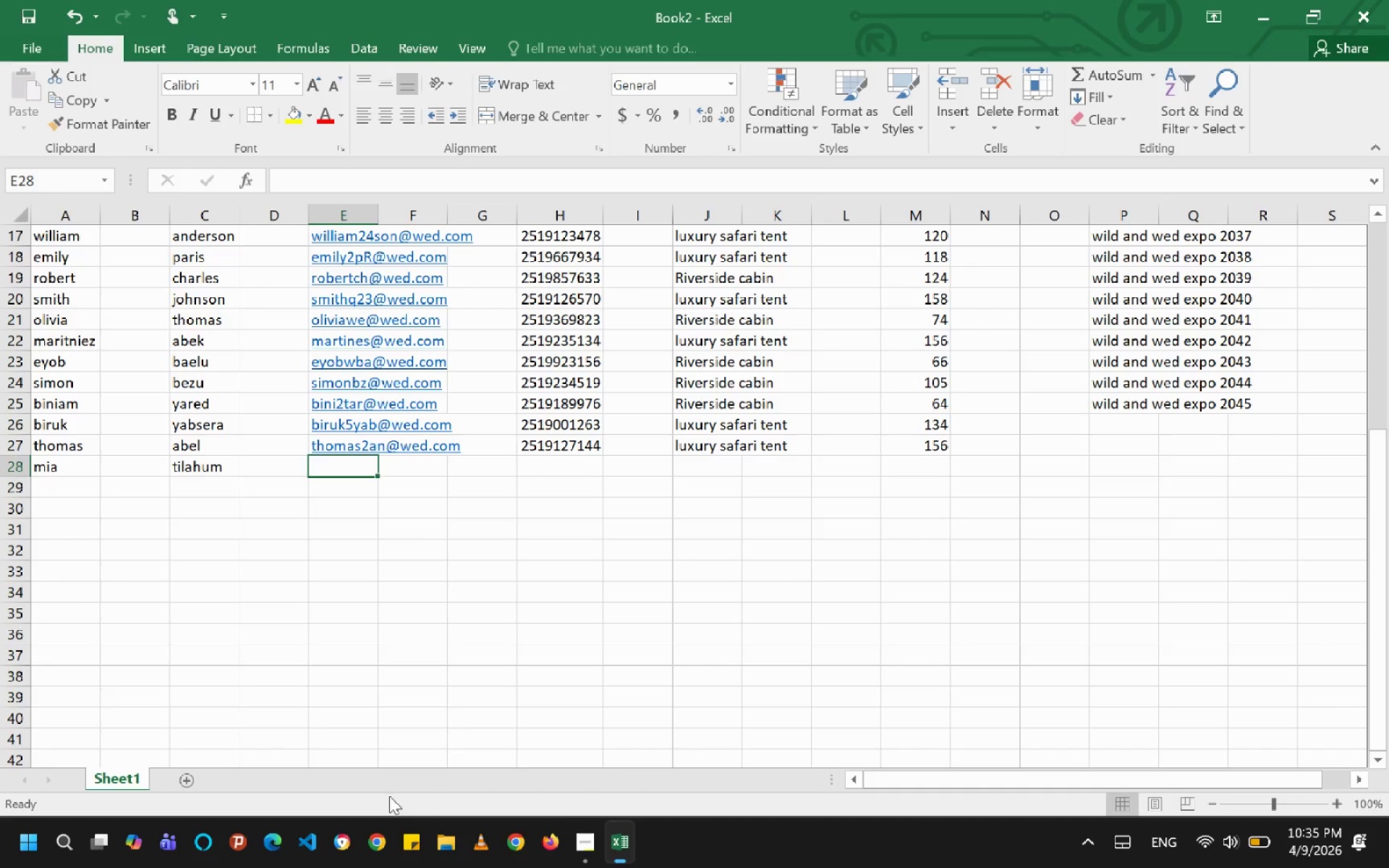 
type(MIA3TH)
 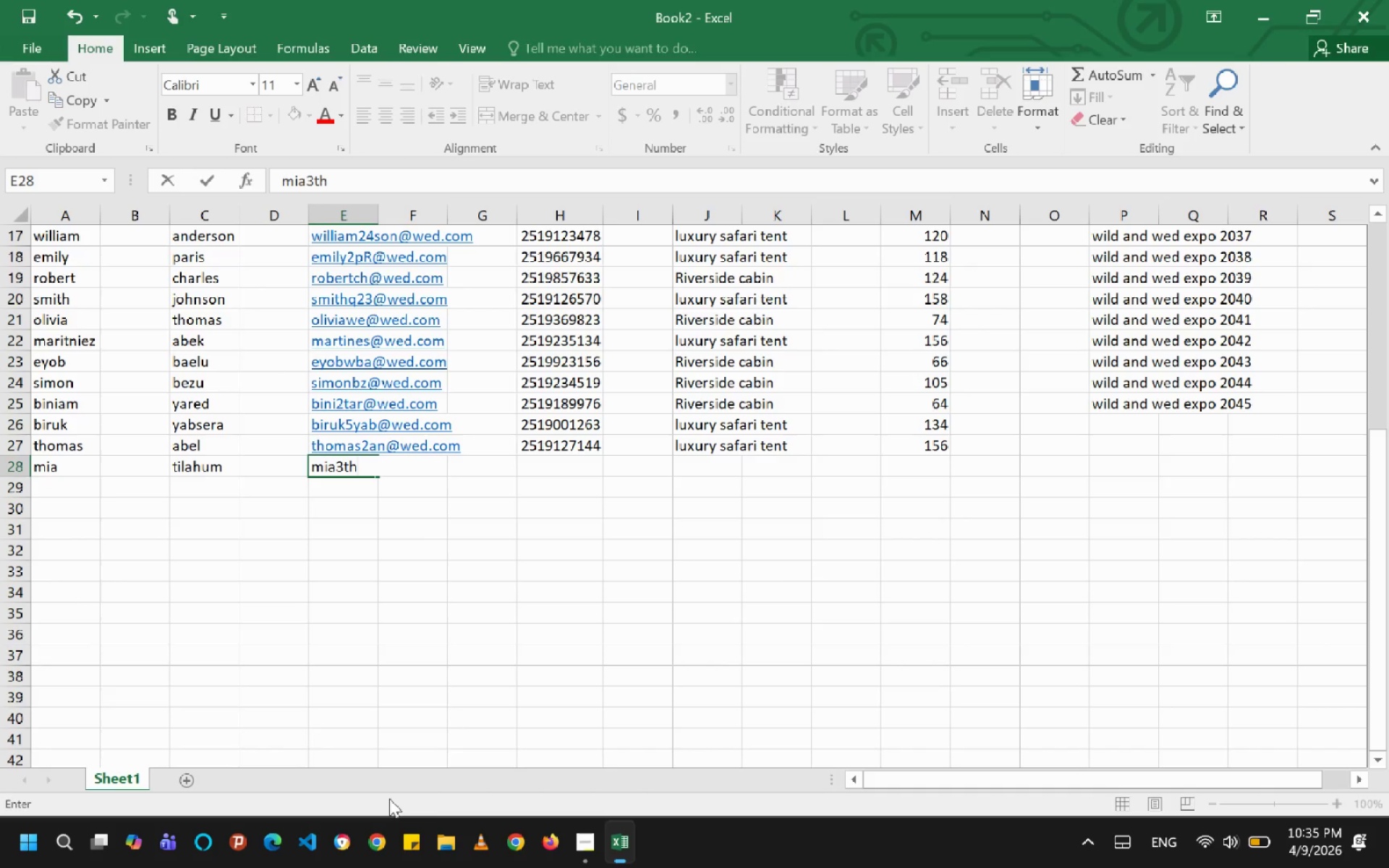 
key(Control+Shift+ControlLeft)
 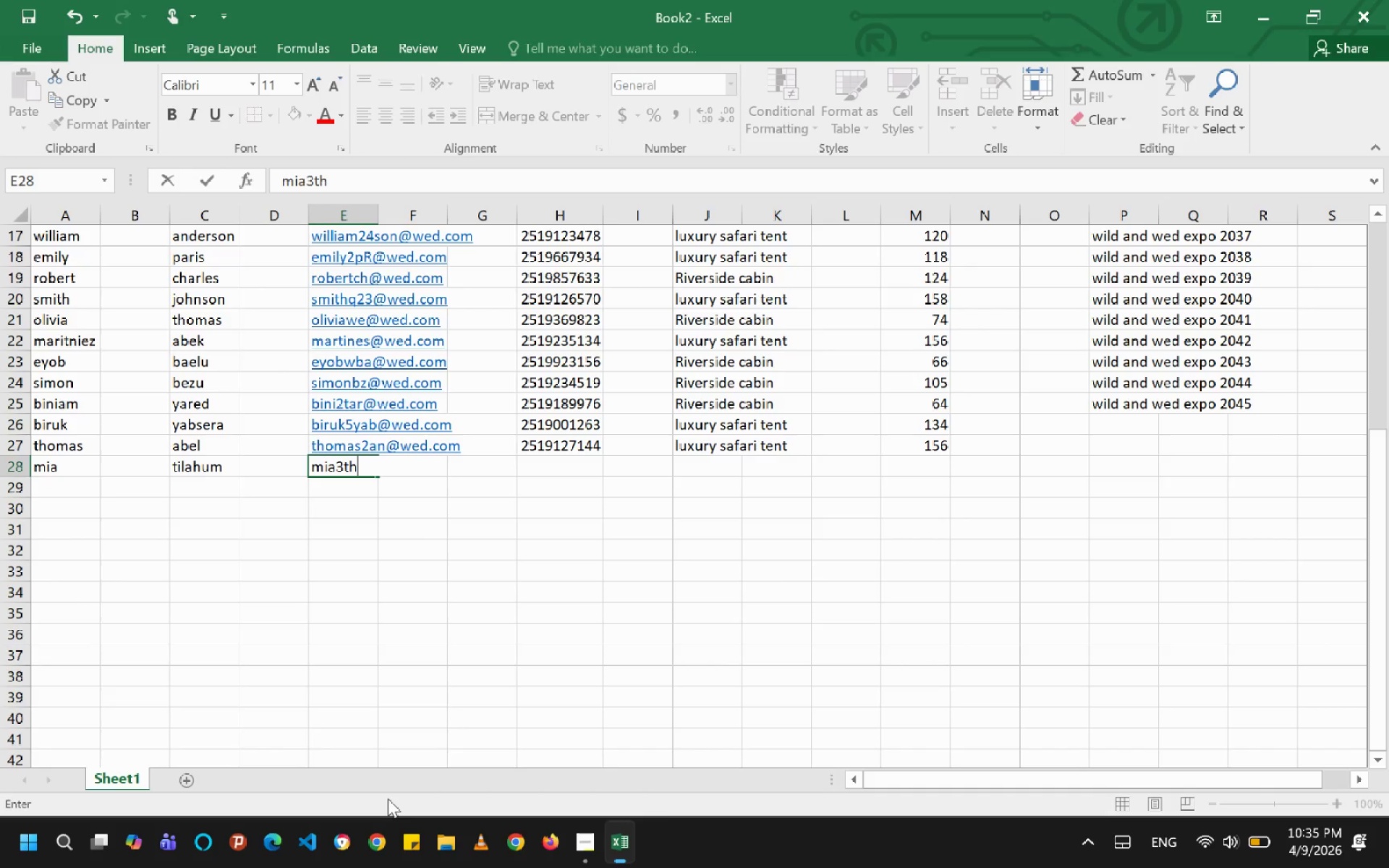 
key(Shift+2)
 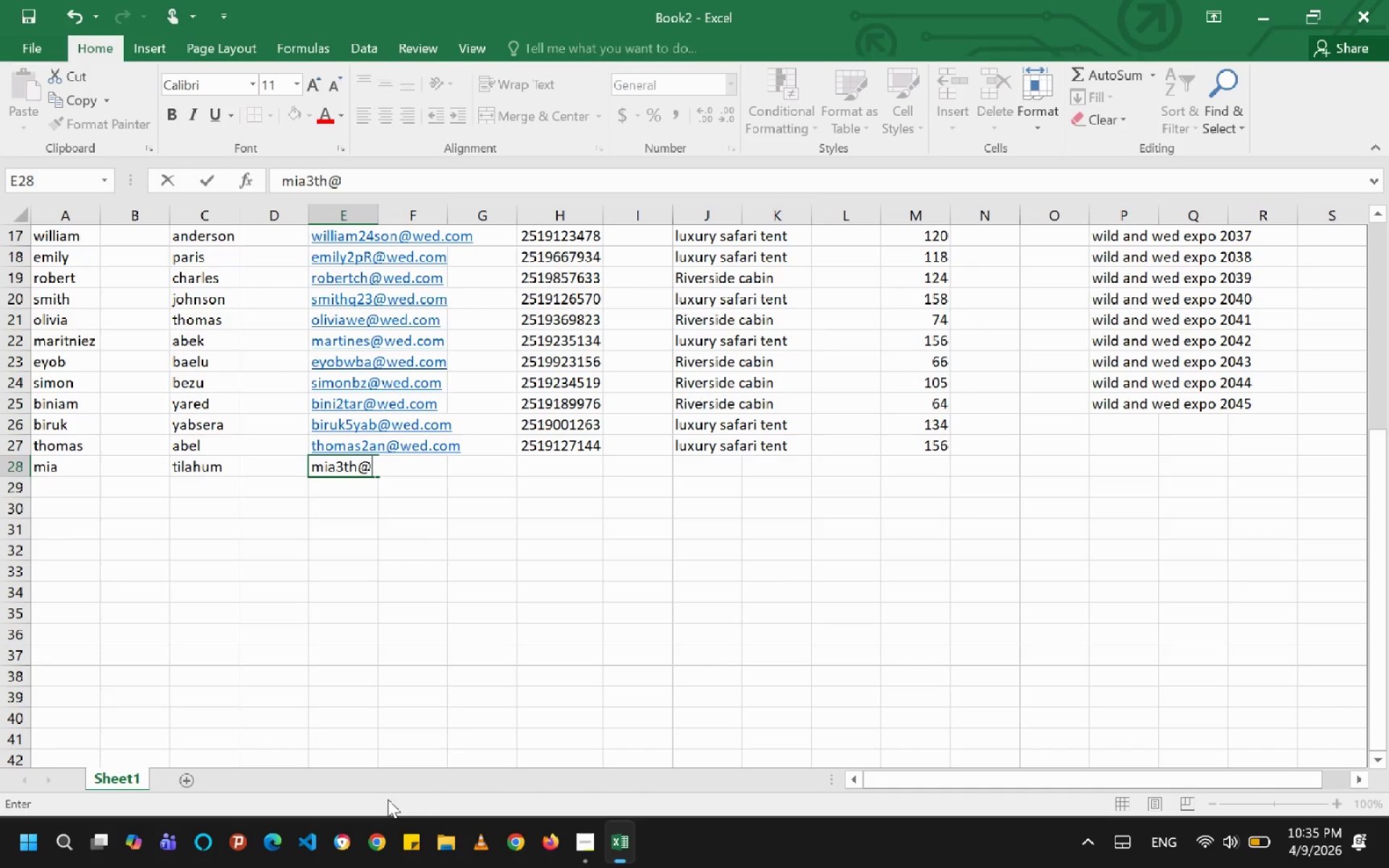 
type(WED.OM)
 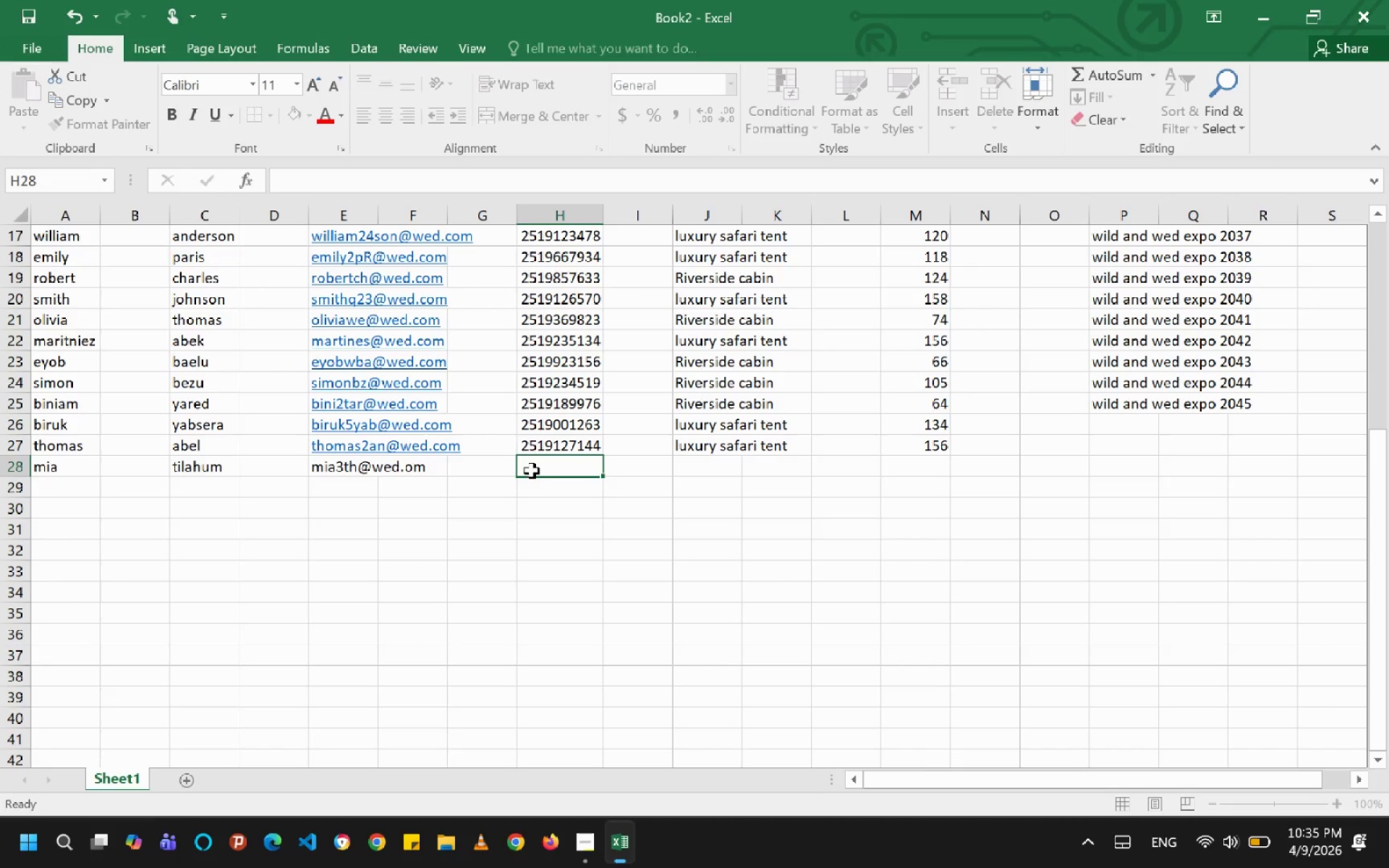 
type(251)
 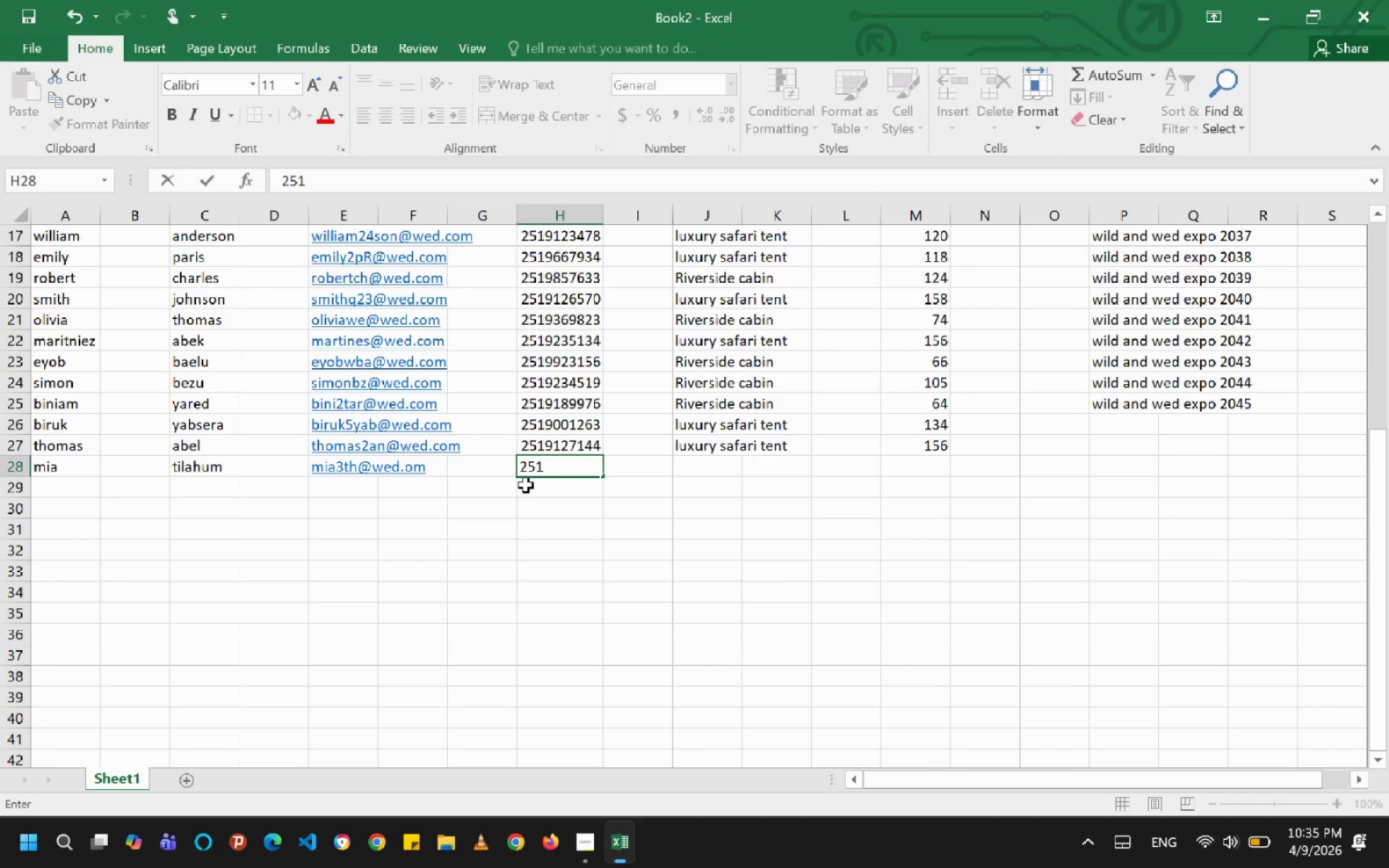 
type(9395687)
 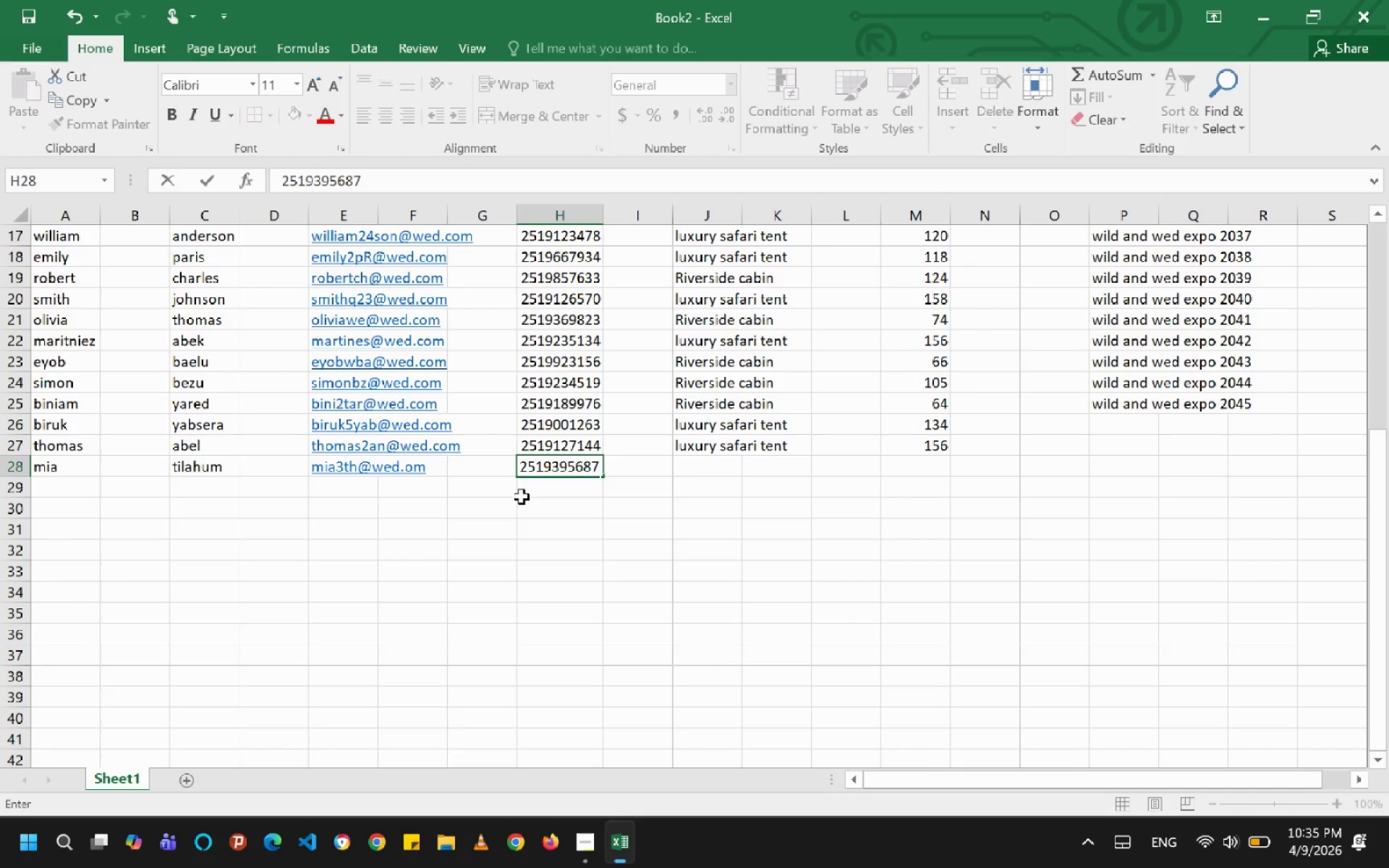 
key(ArrowRight)
 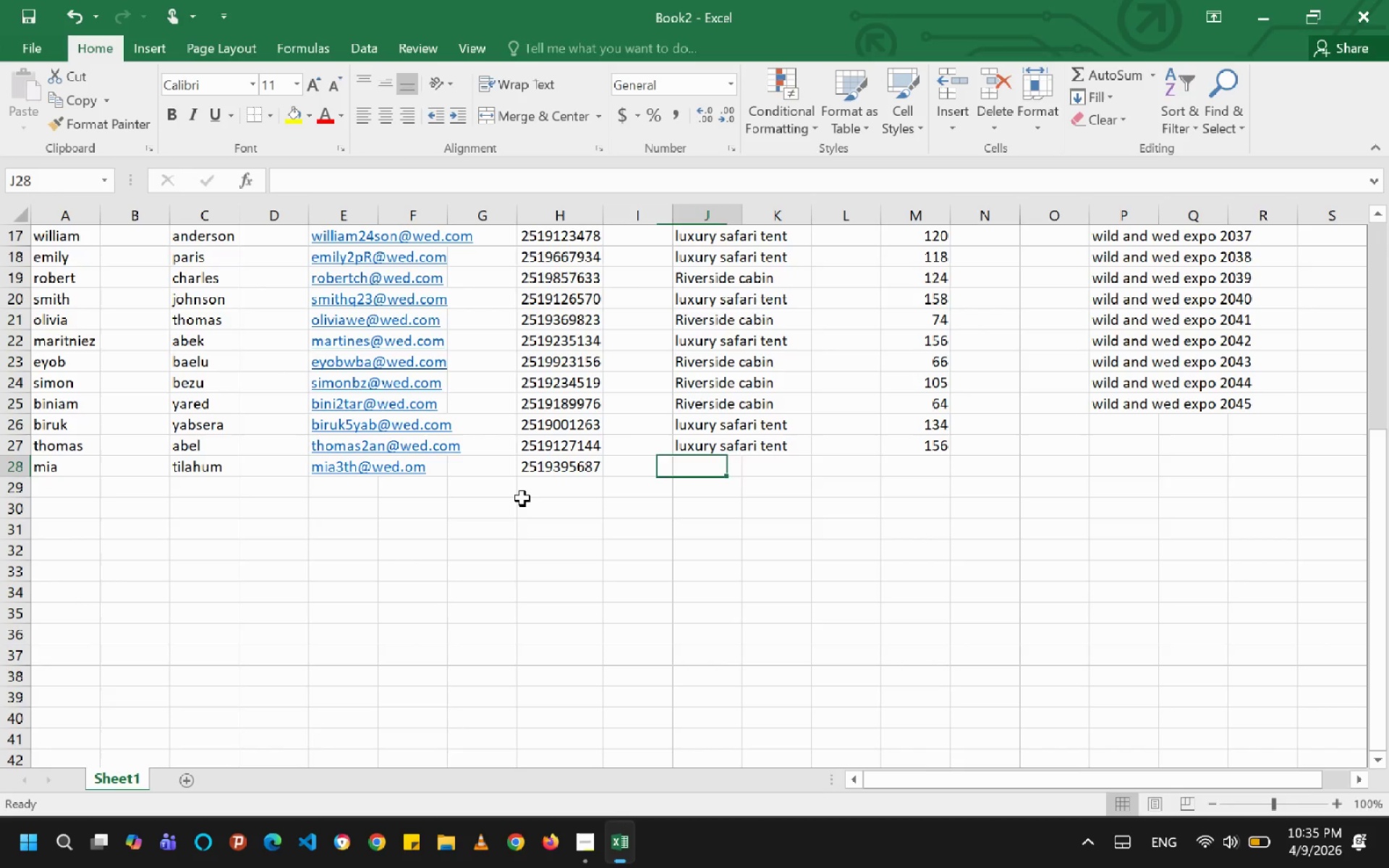 
key(ArrowRight)
 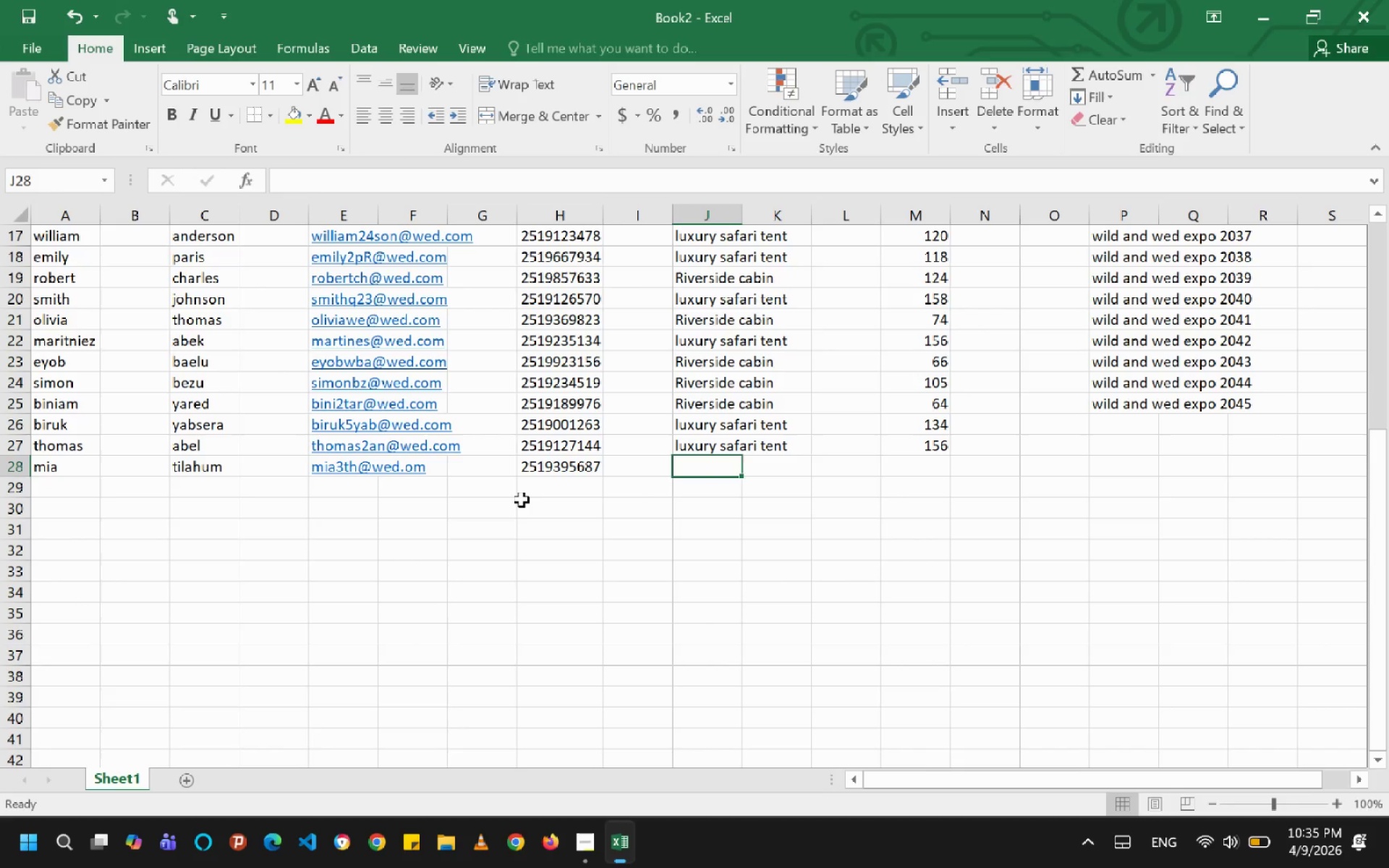 
key(L)
 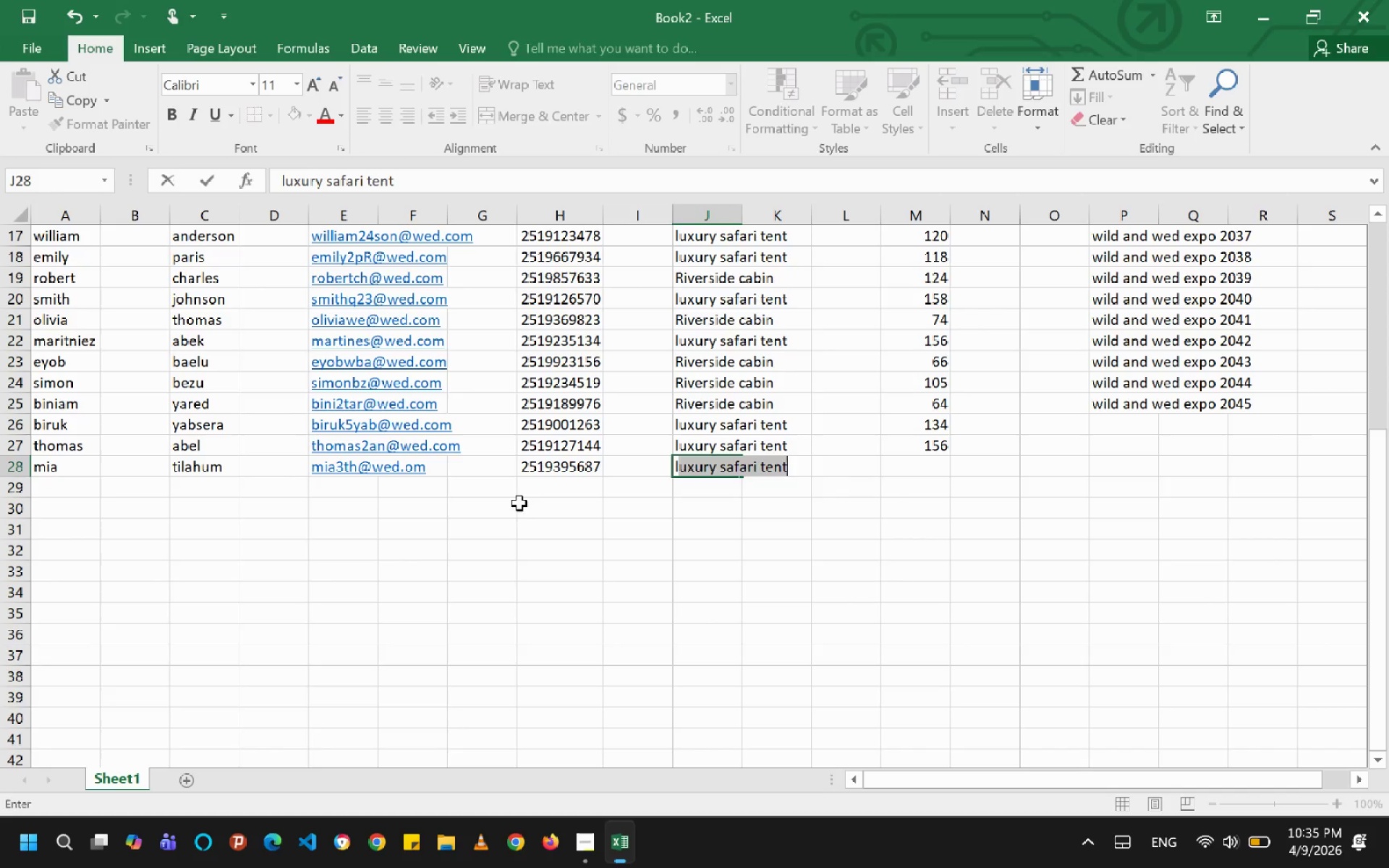 
key(ArrowRight)
 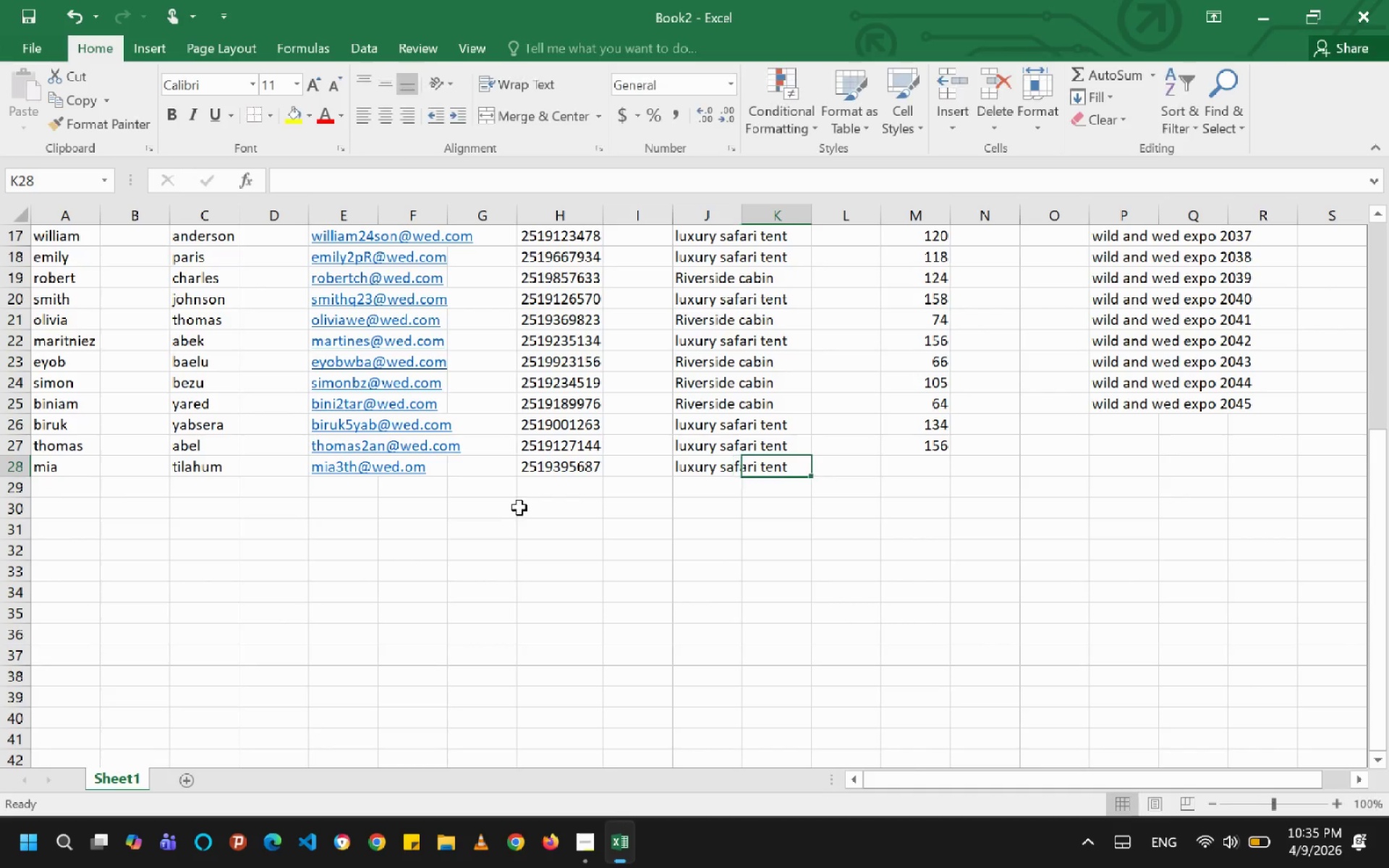 
key(ArrowRight)
 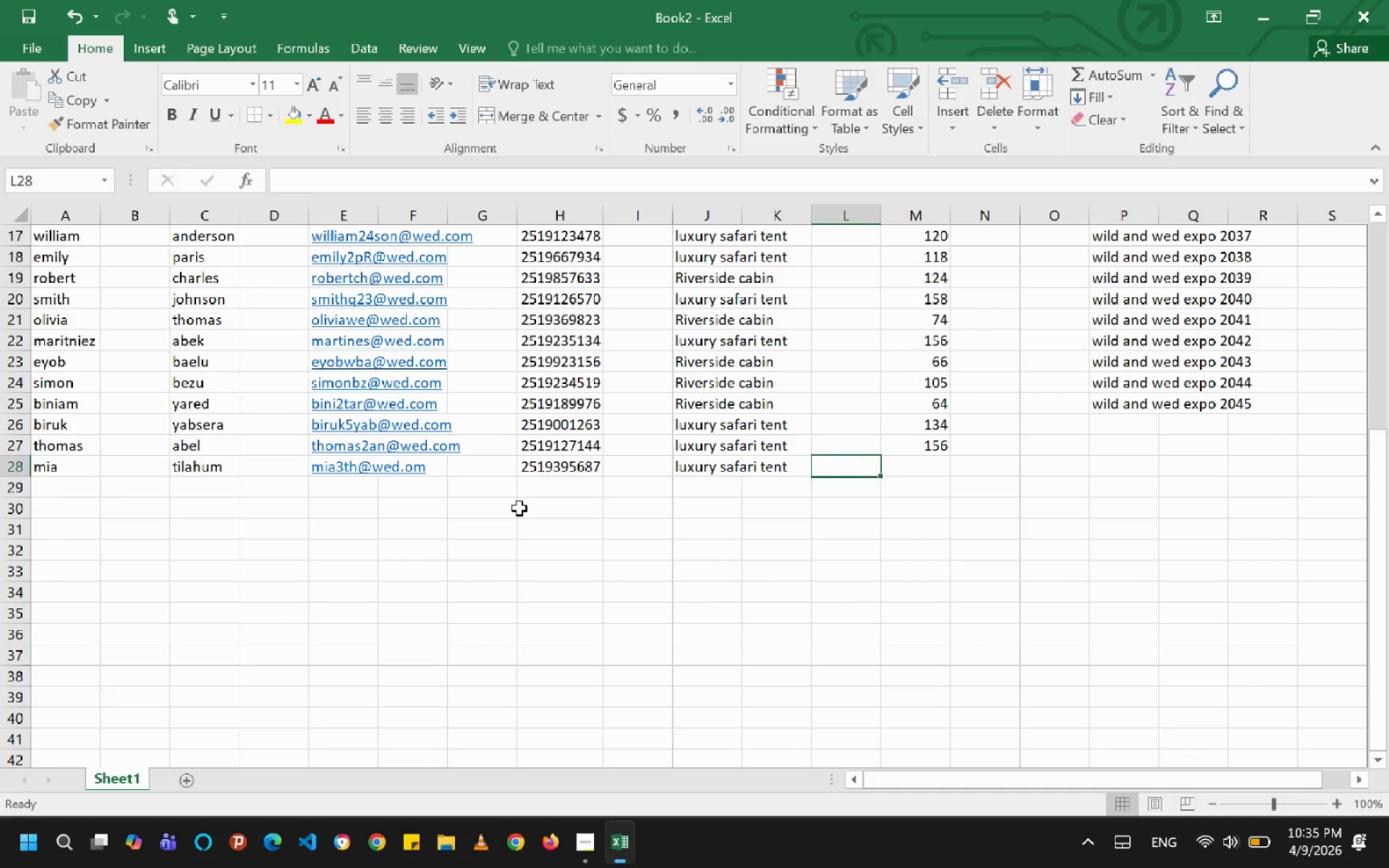 
key(ArrowRight)
 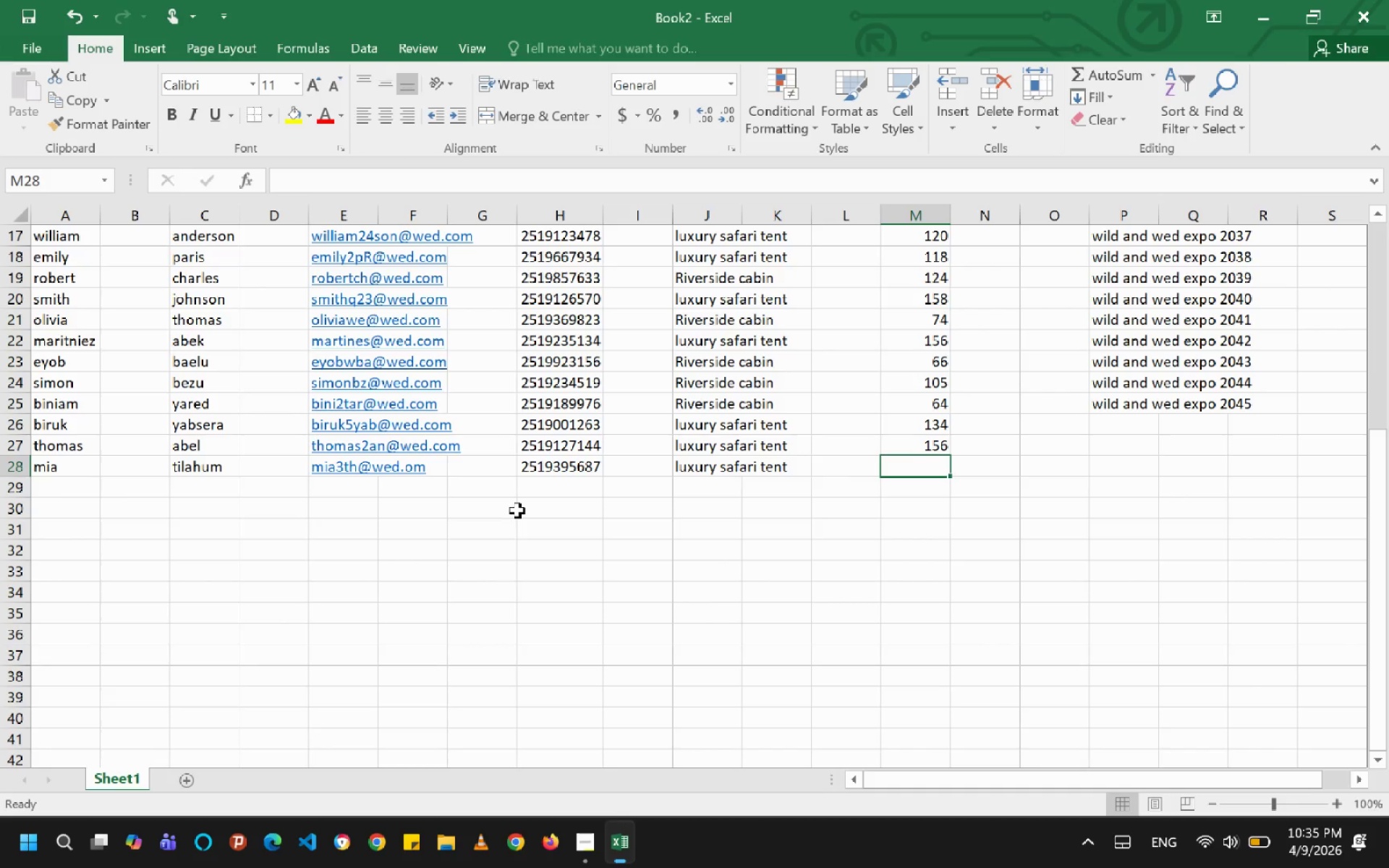 
type(63)
 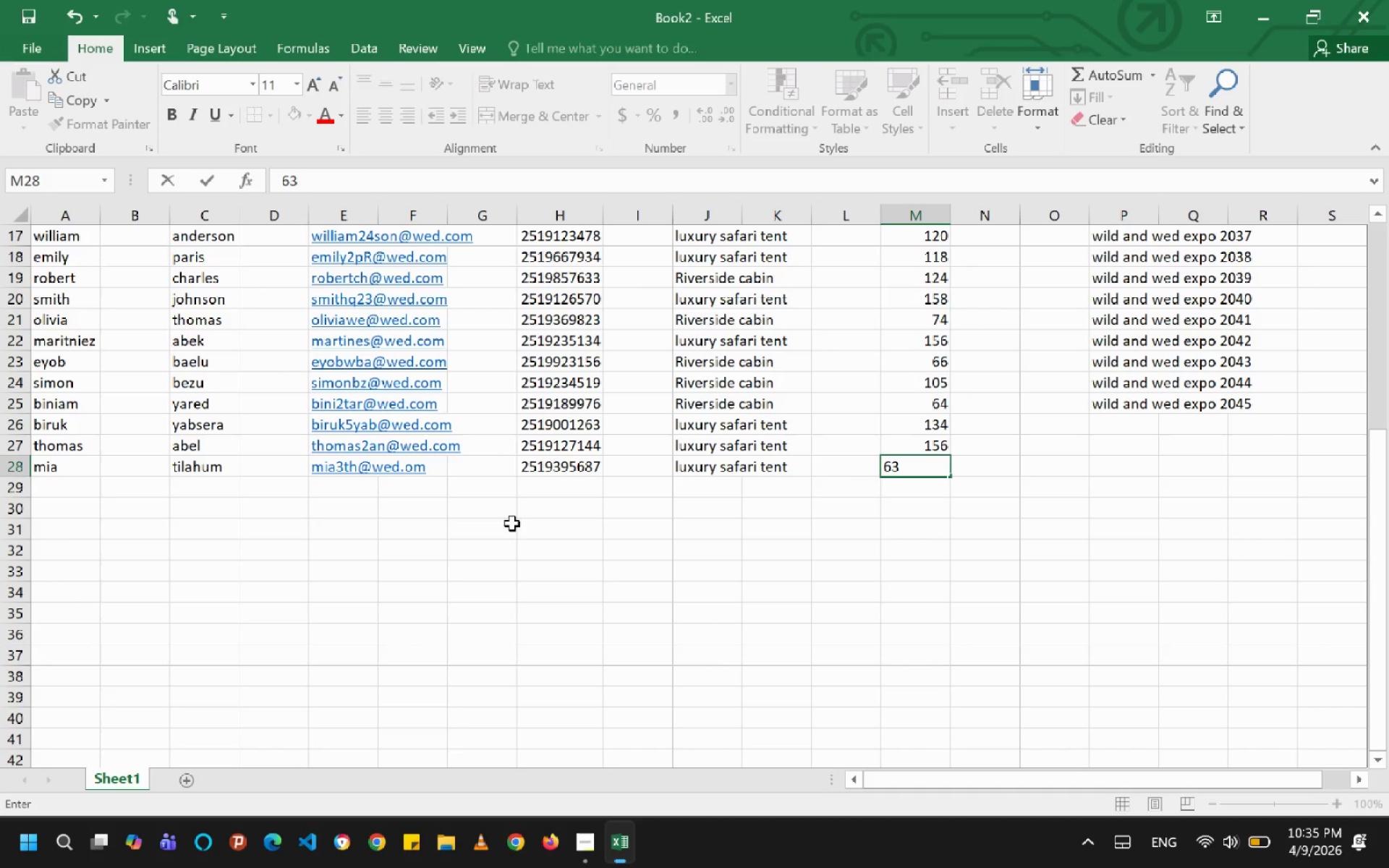 
key(ArrowRight)
 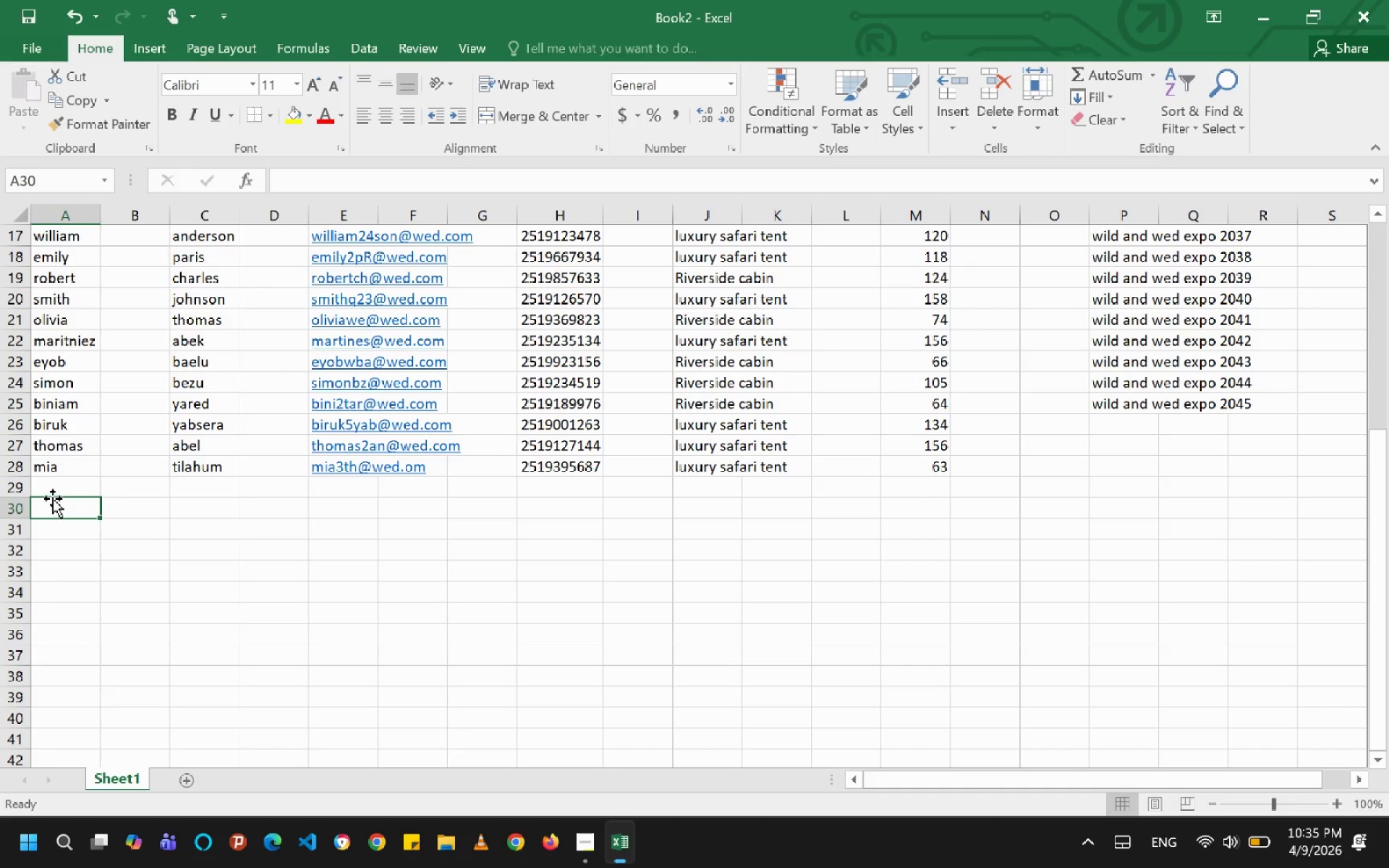 
left_click([58, 495])
 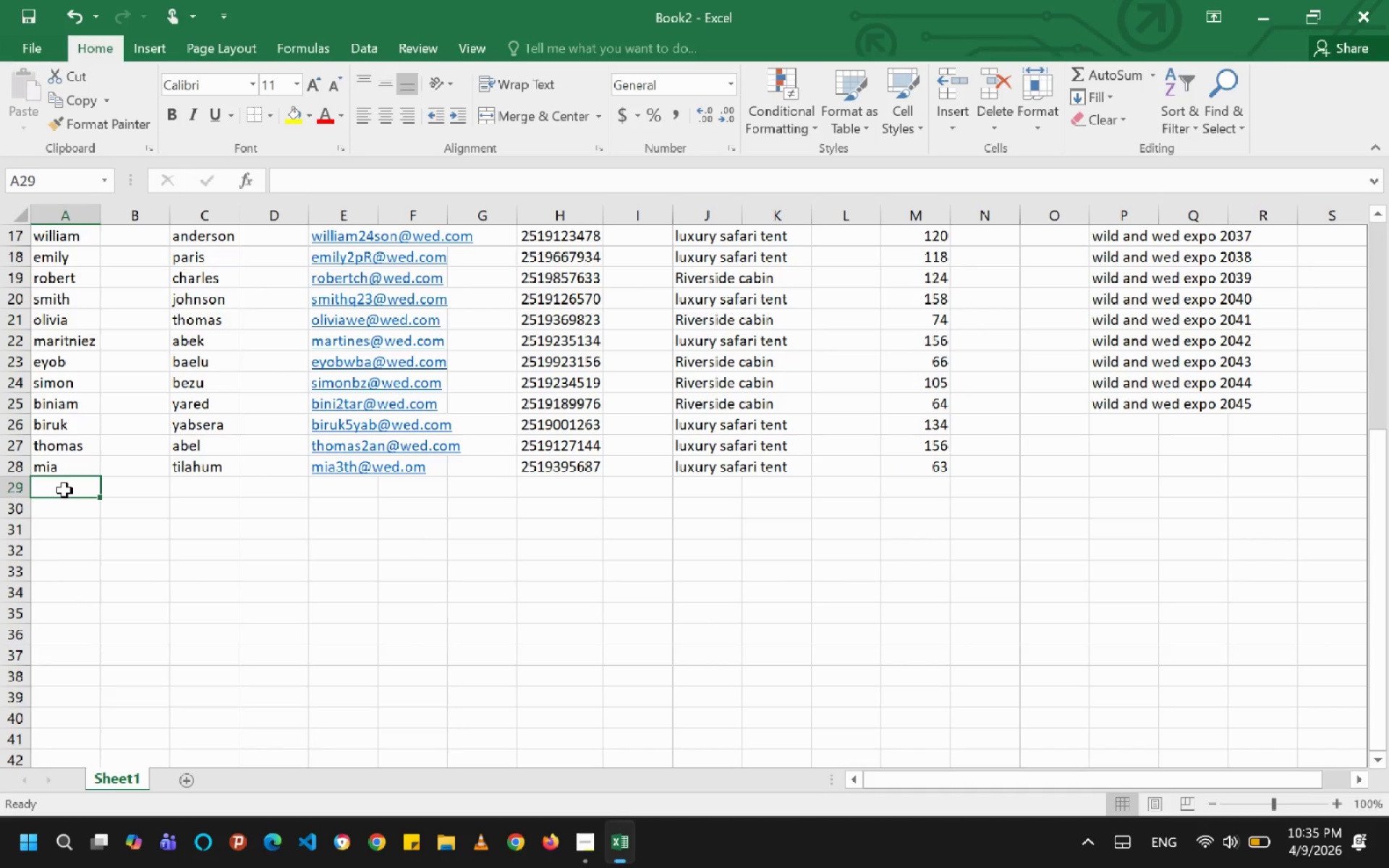 
wait(5.28)
 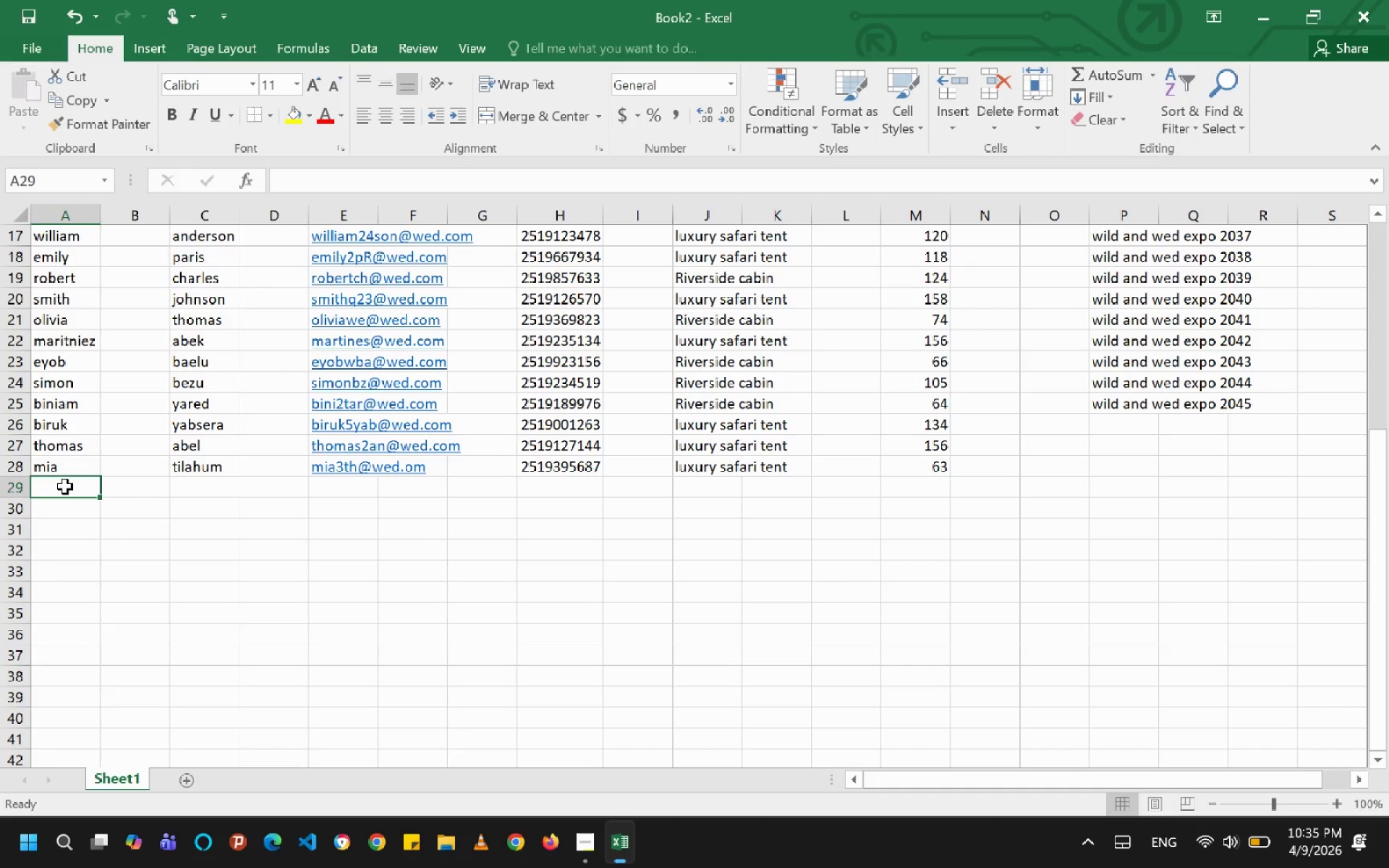 
type(BEZAWIT)
 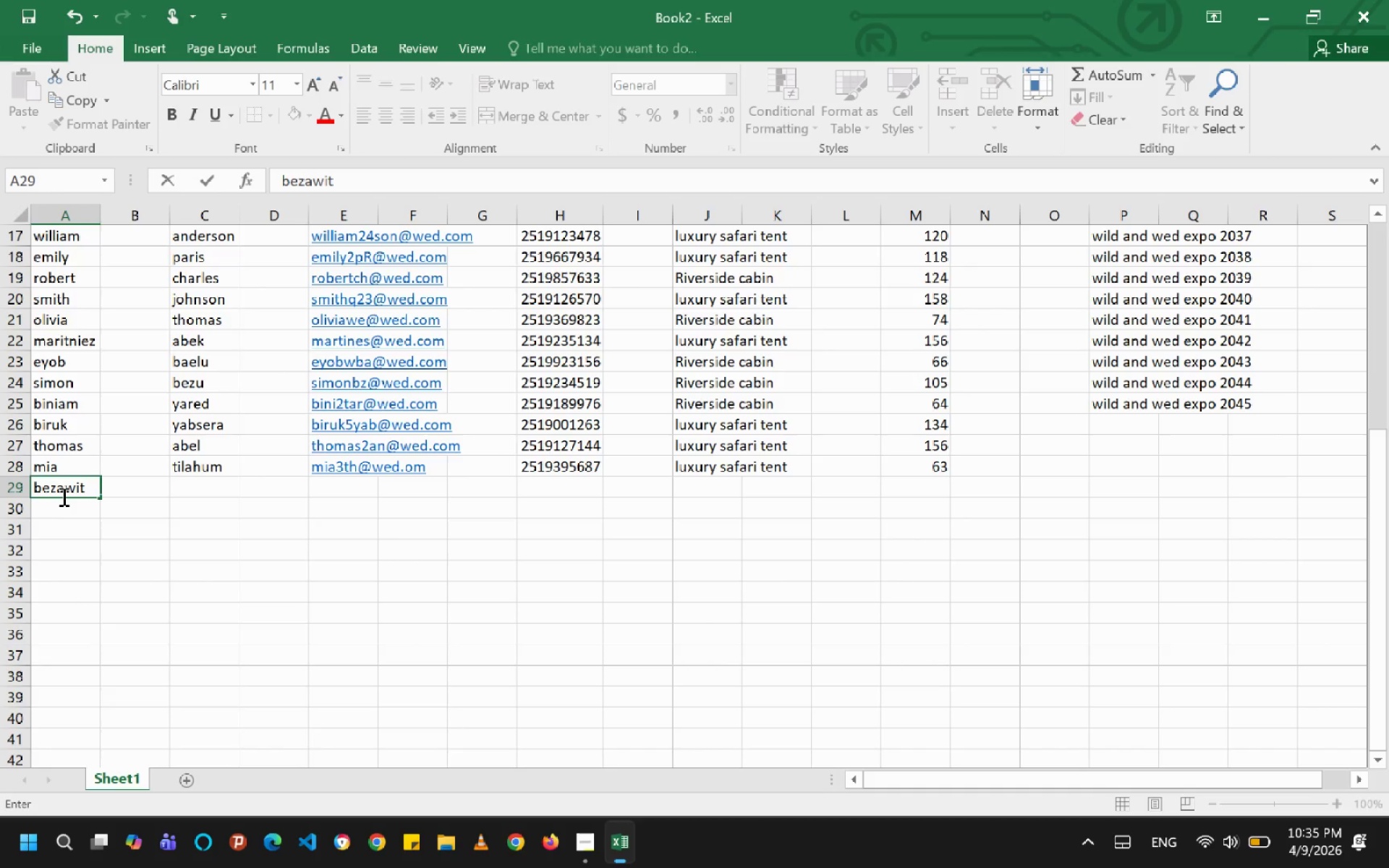 
key(ArrowRight)
 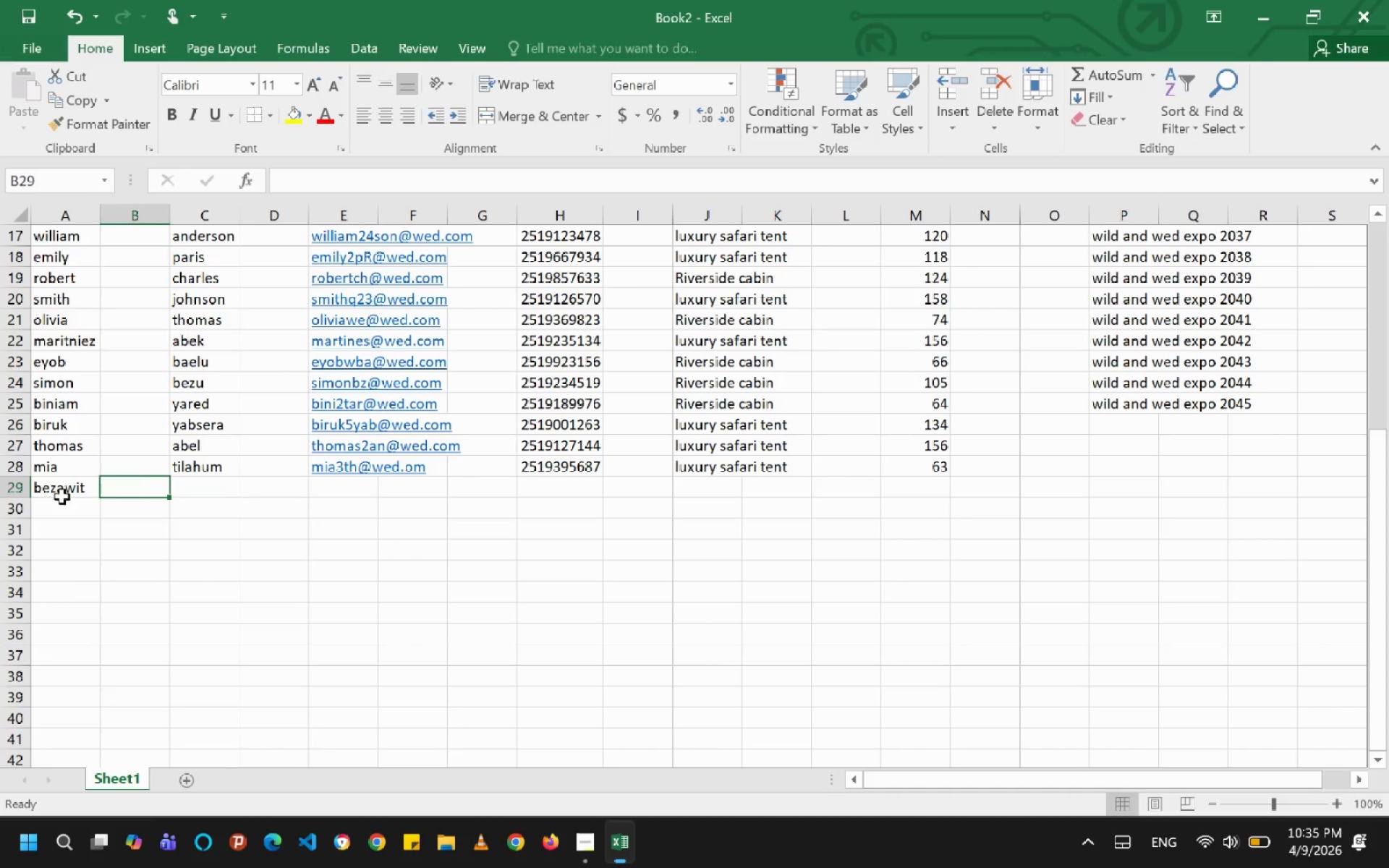 
key(ArrowRight)
 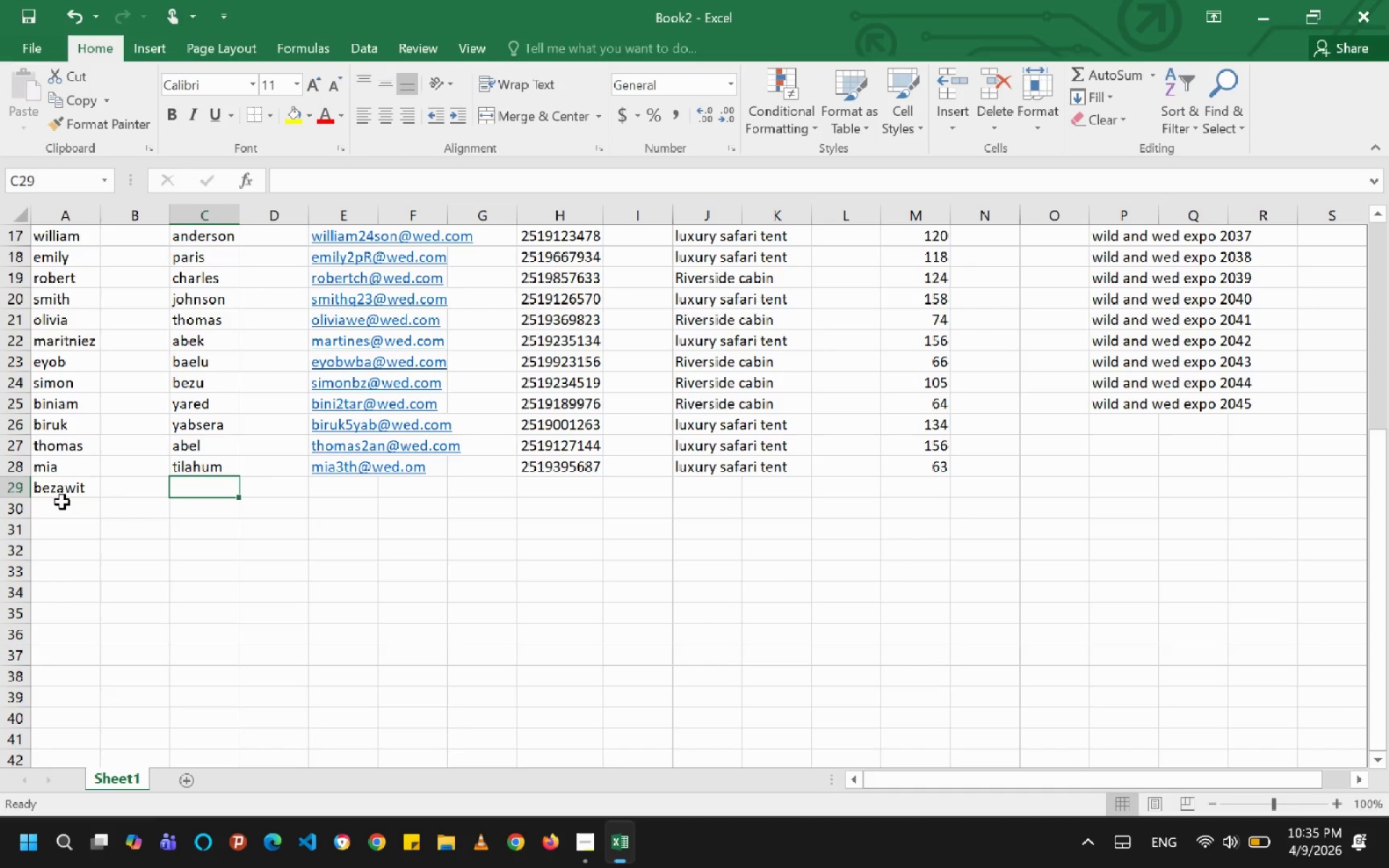 
type(ALE)
 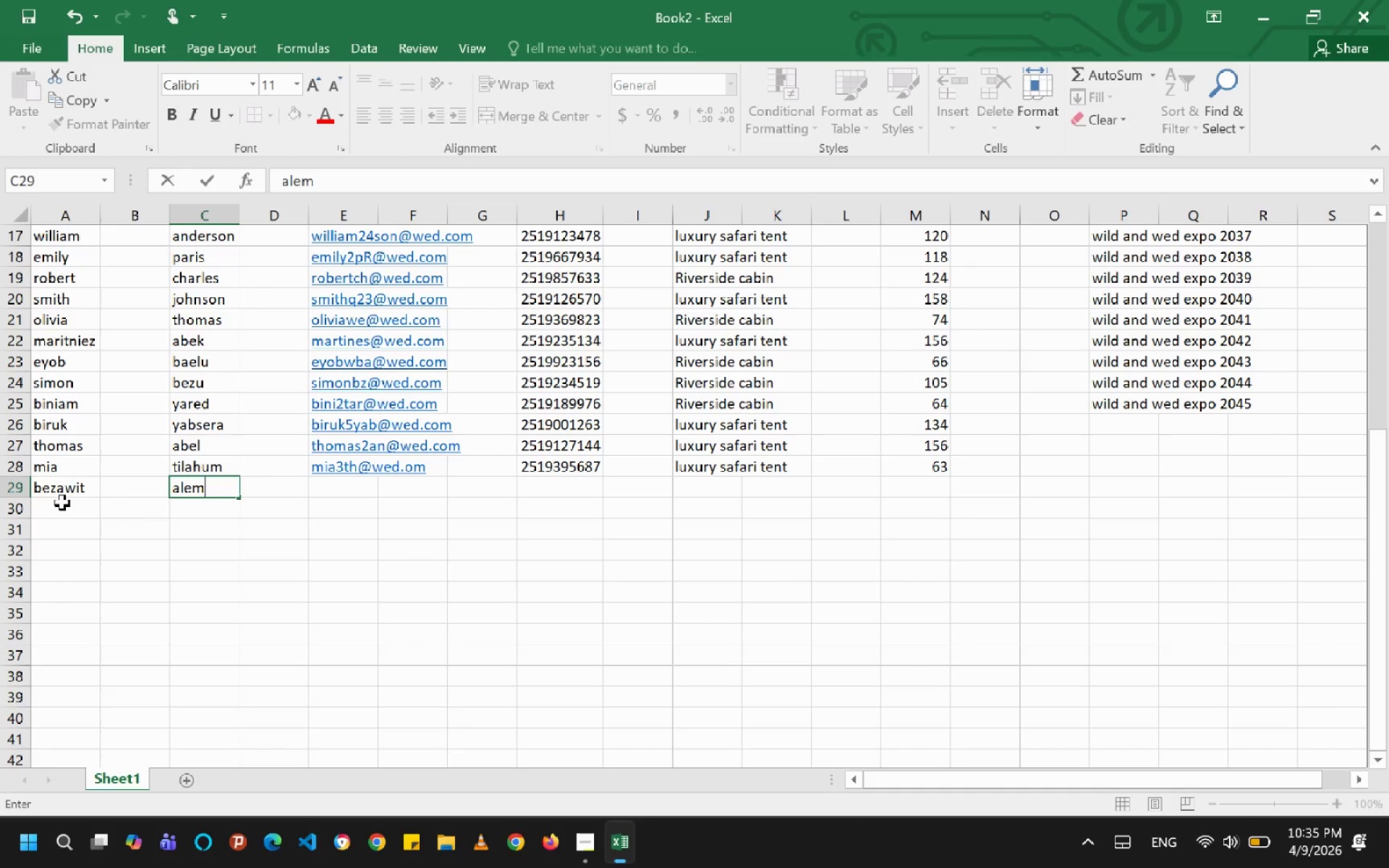 
type(MU)
 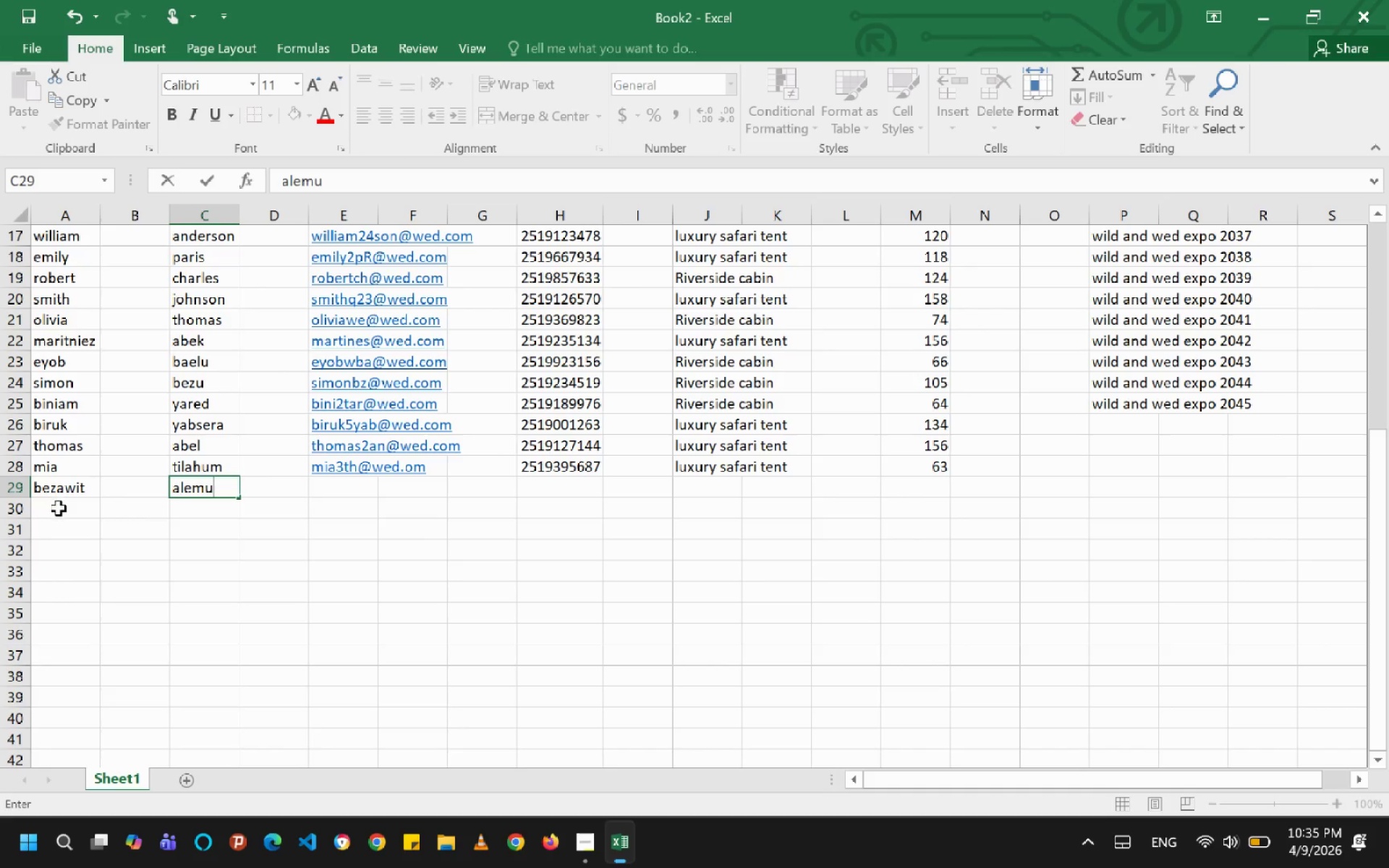 
key(ArrowRight)
 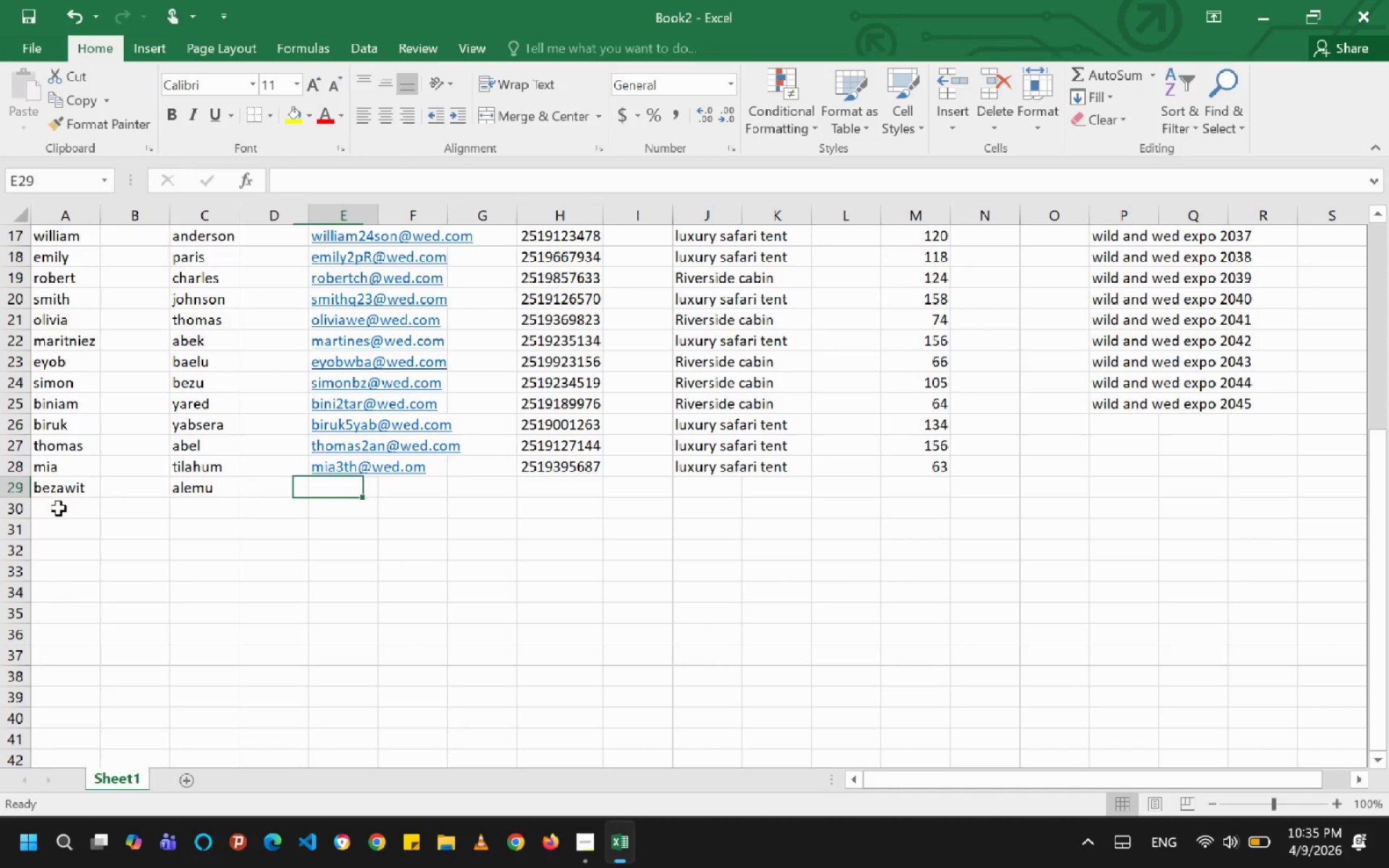 
key(ArrowRight)
 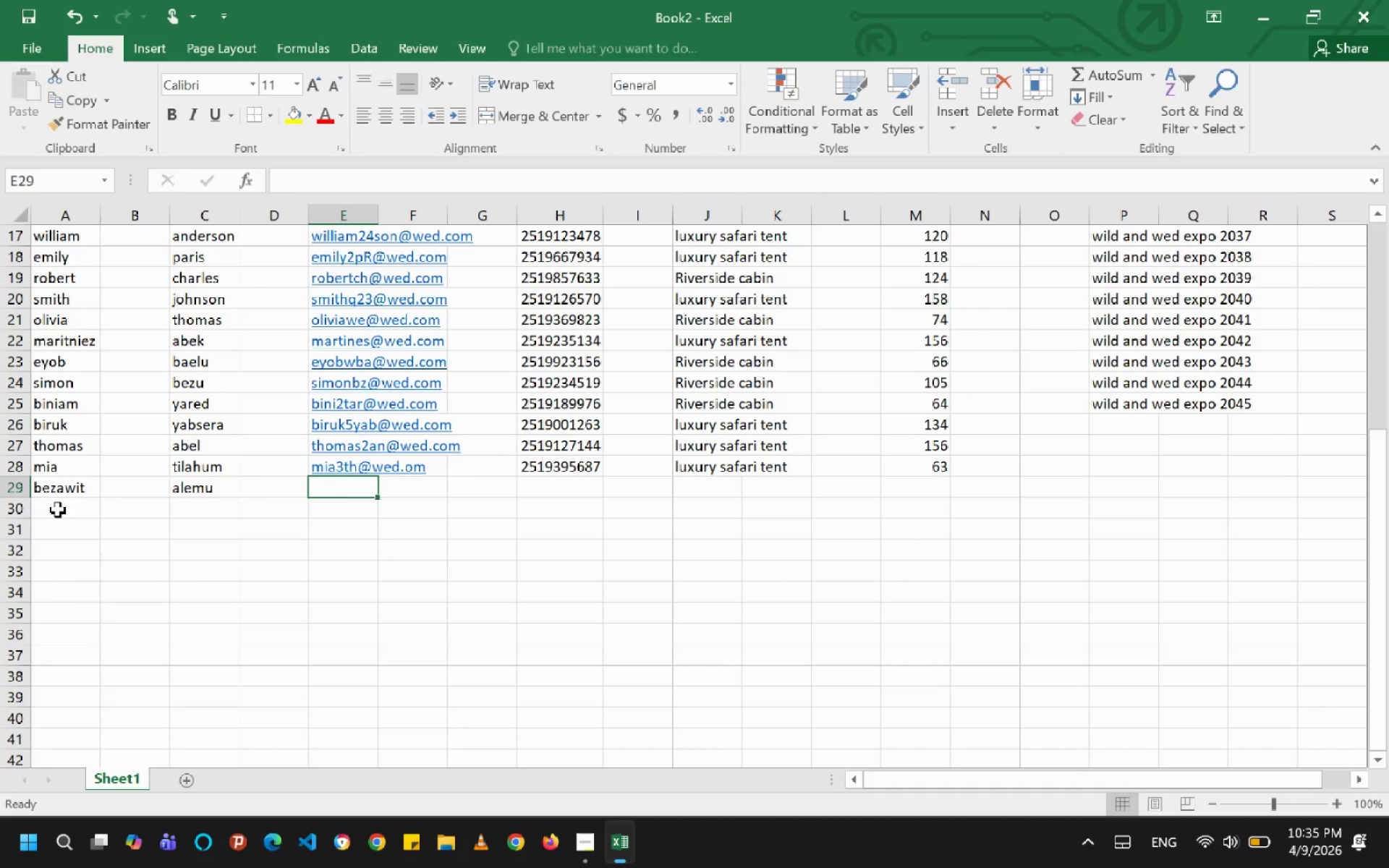 
type(BEZAt)
 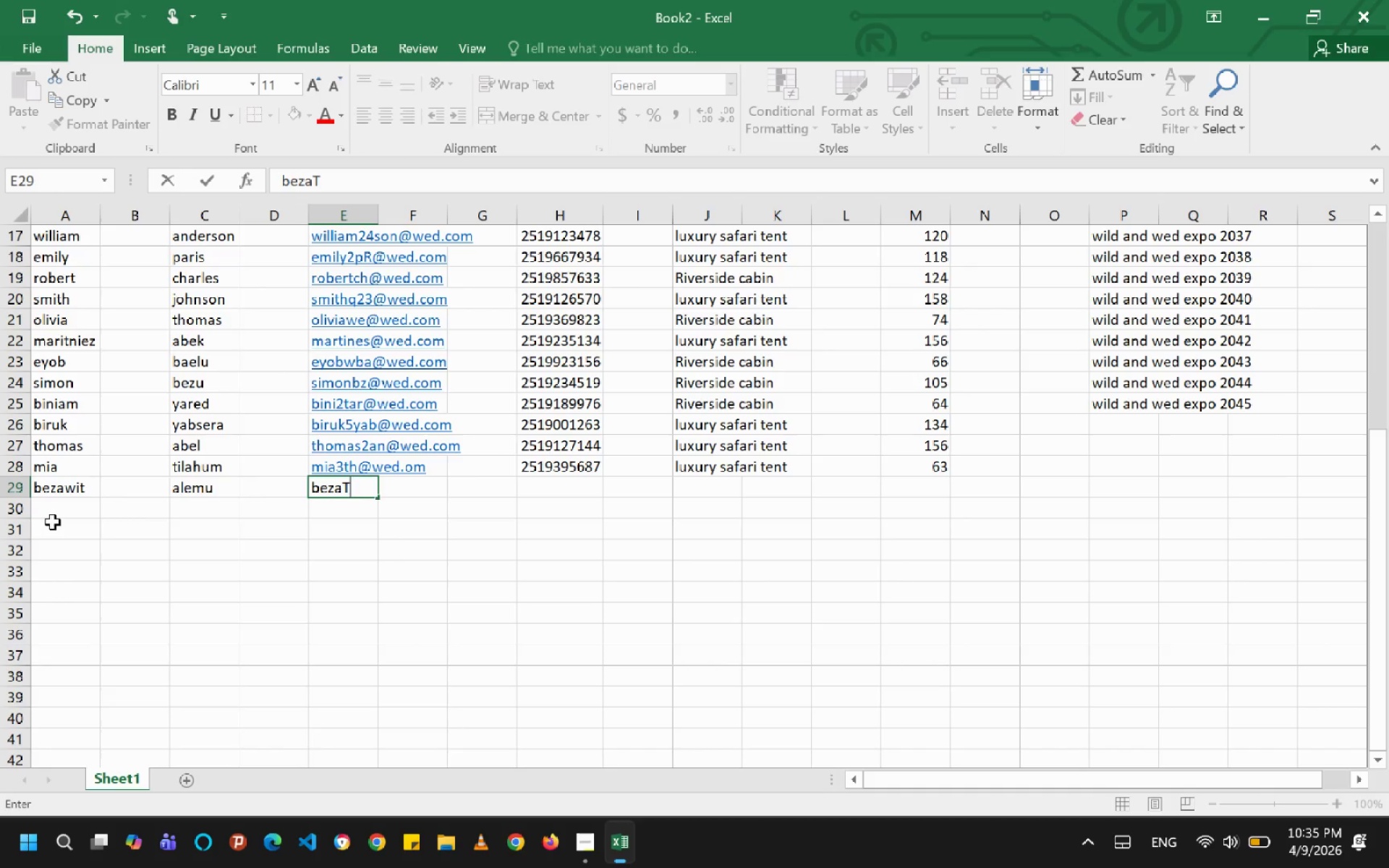 
type(ALEMU)
 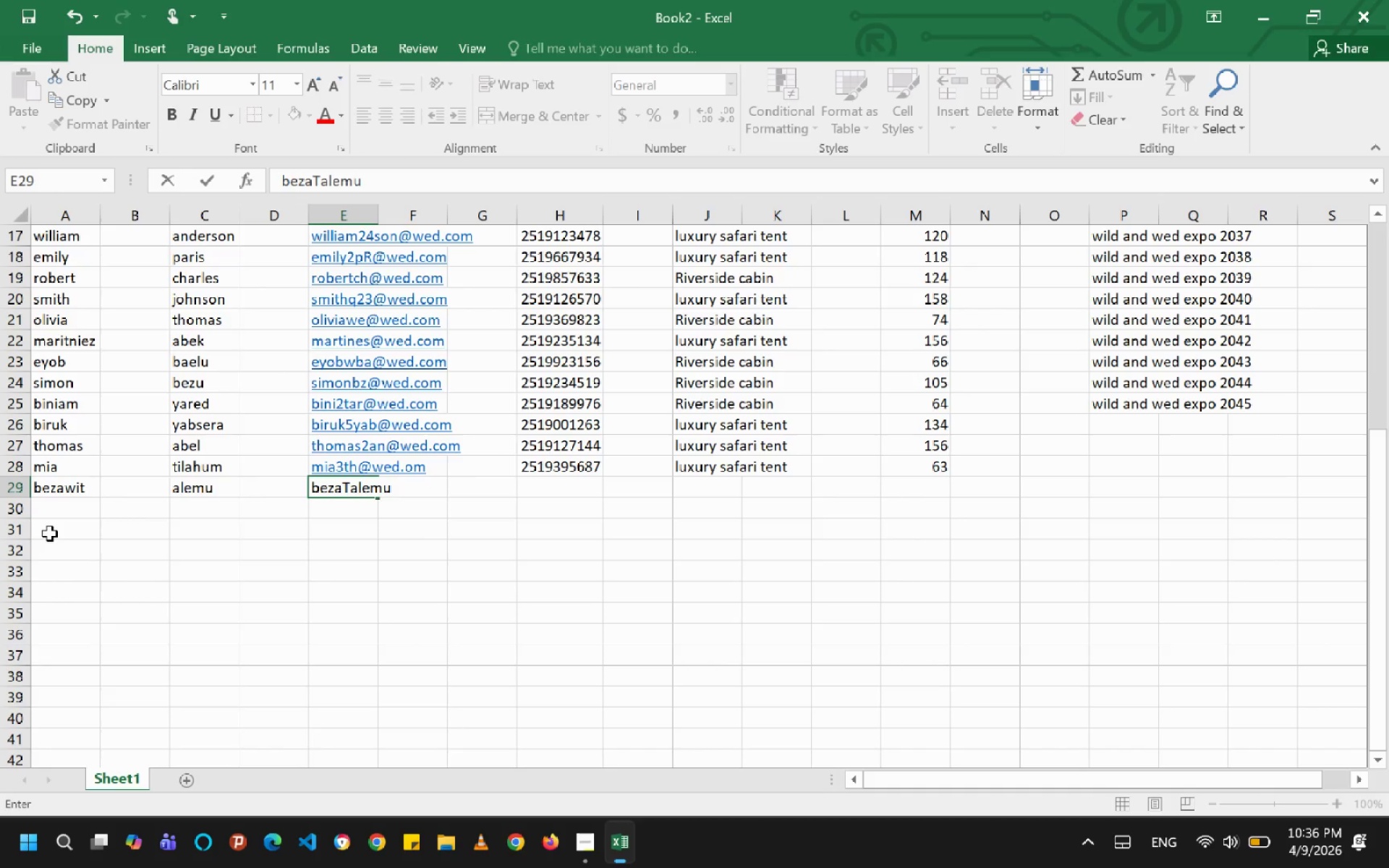 
type(@WED.O)
key(Backspace)
type(COM)
 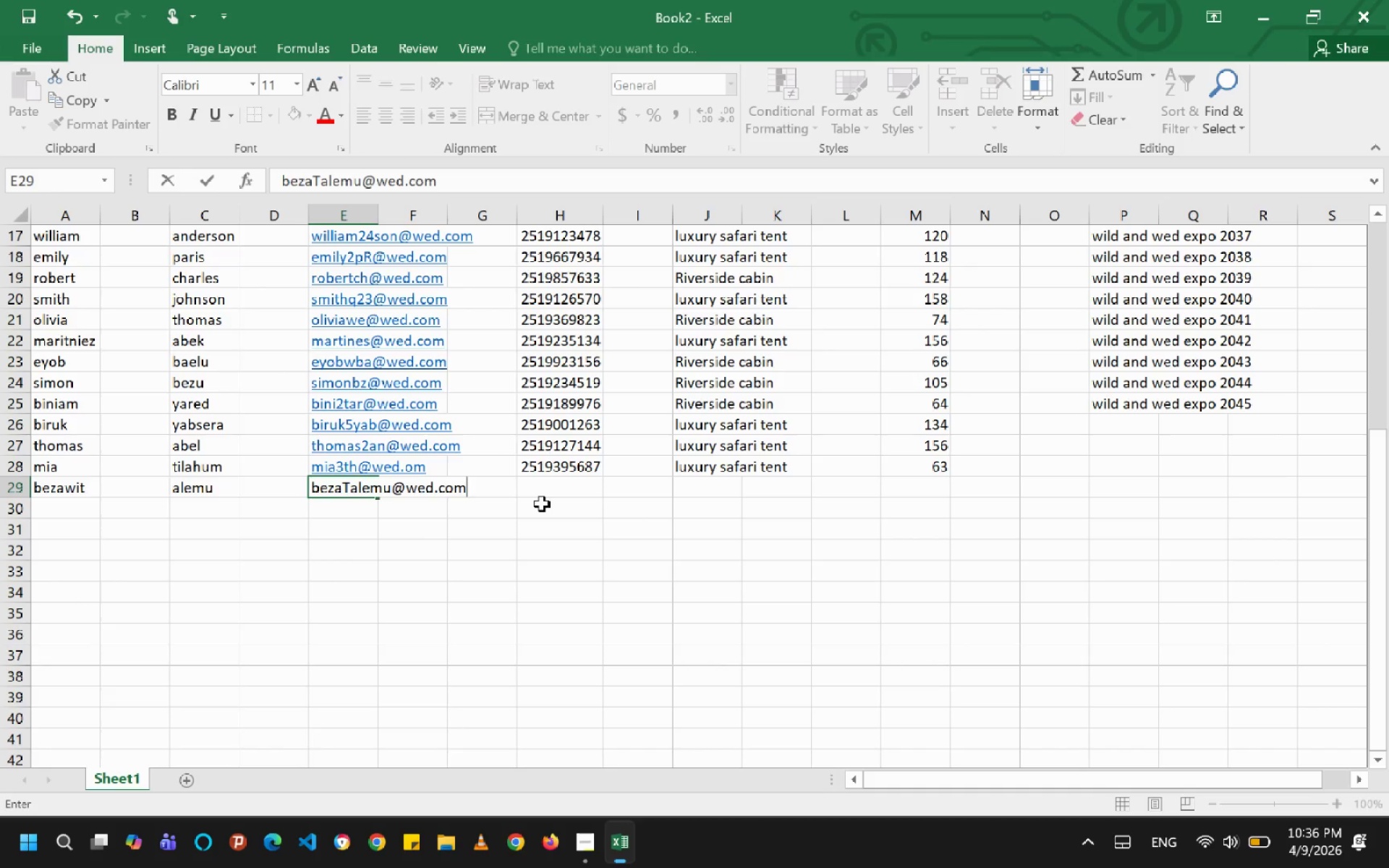 
left_click([555, 490])
 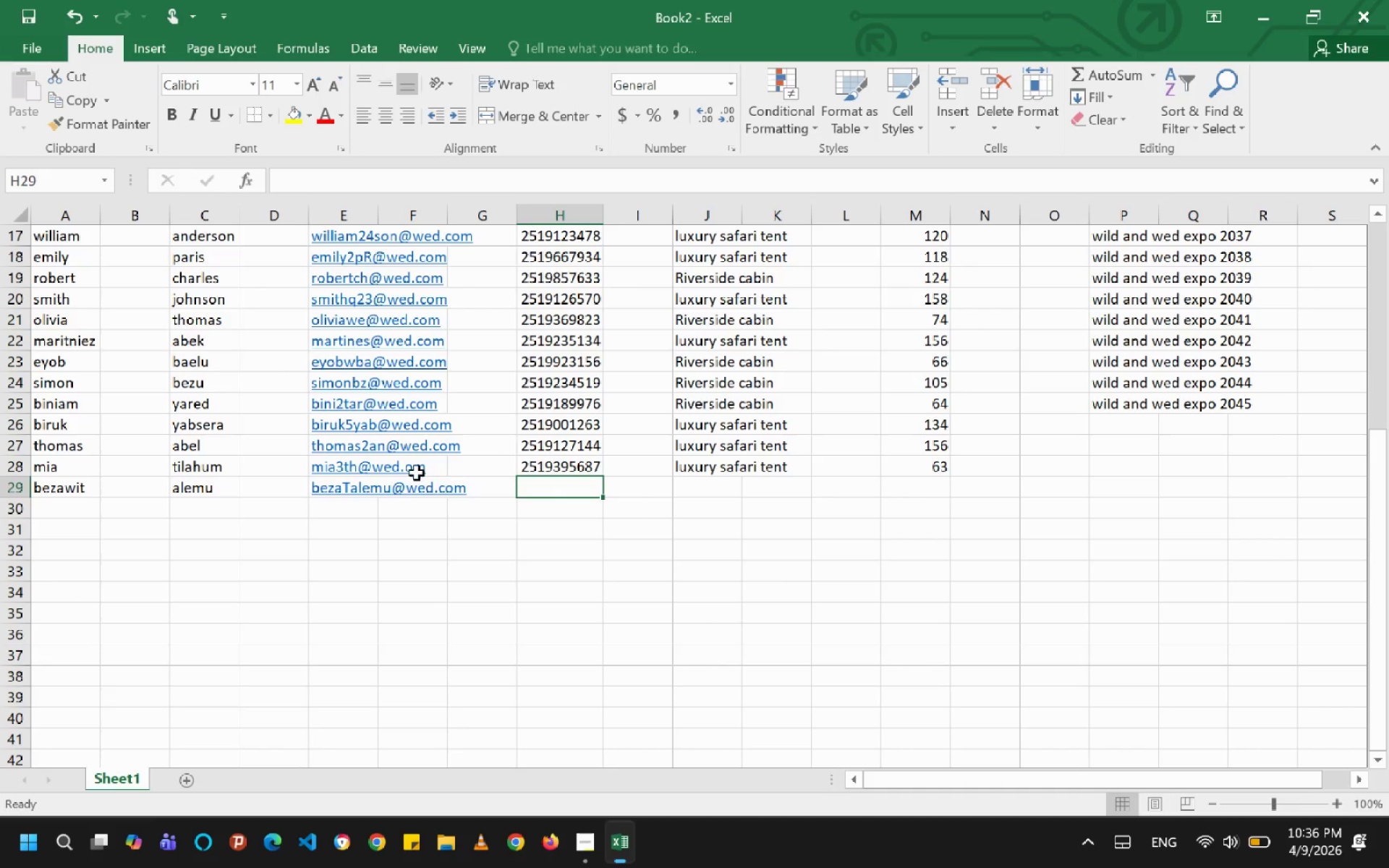 
left_click([413, 471])
 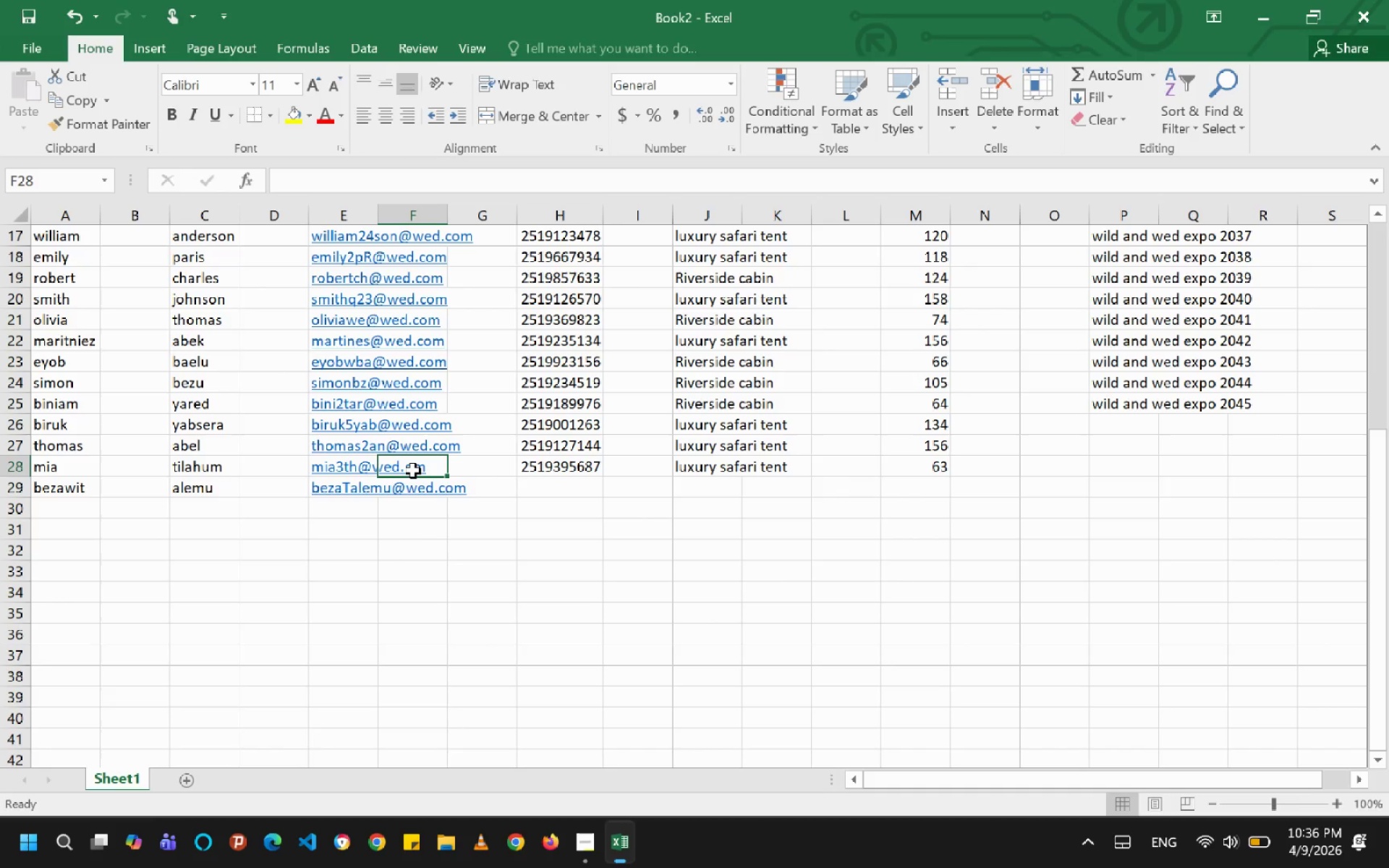 
double_click([413, 471])
 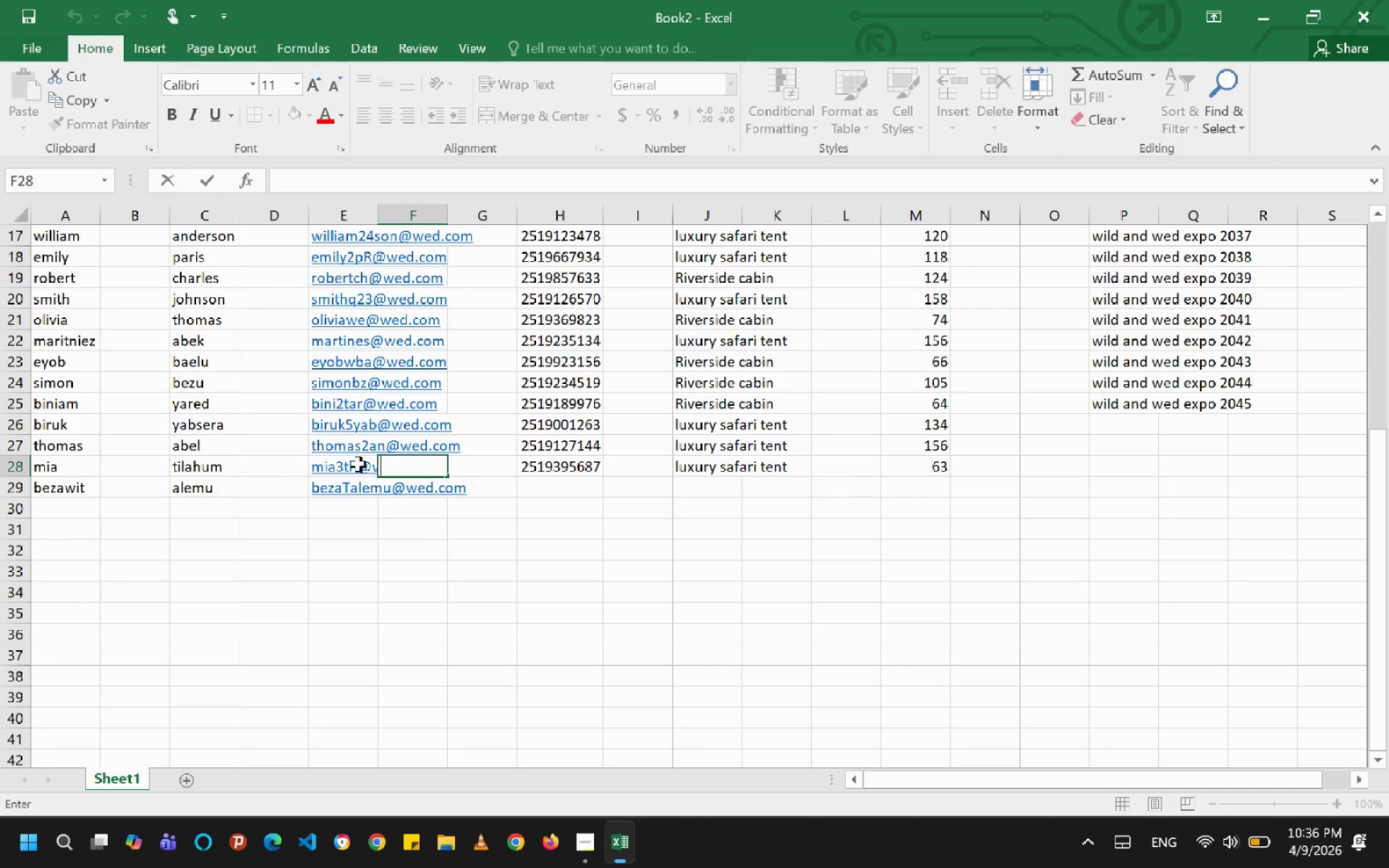 
left_click([348, 463])
 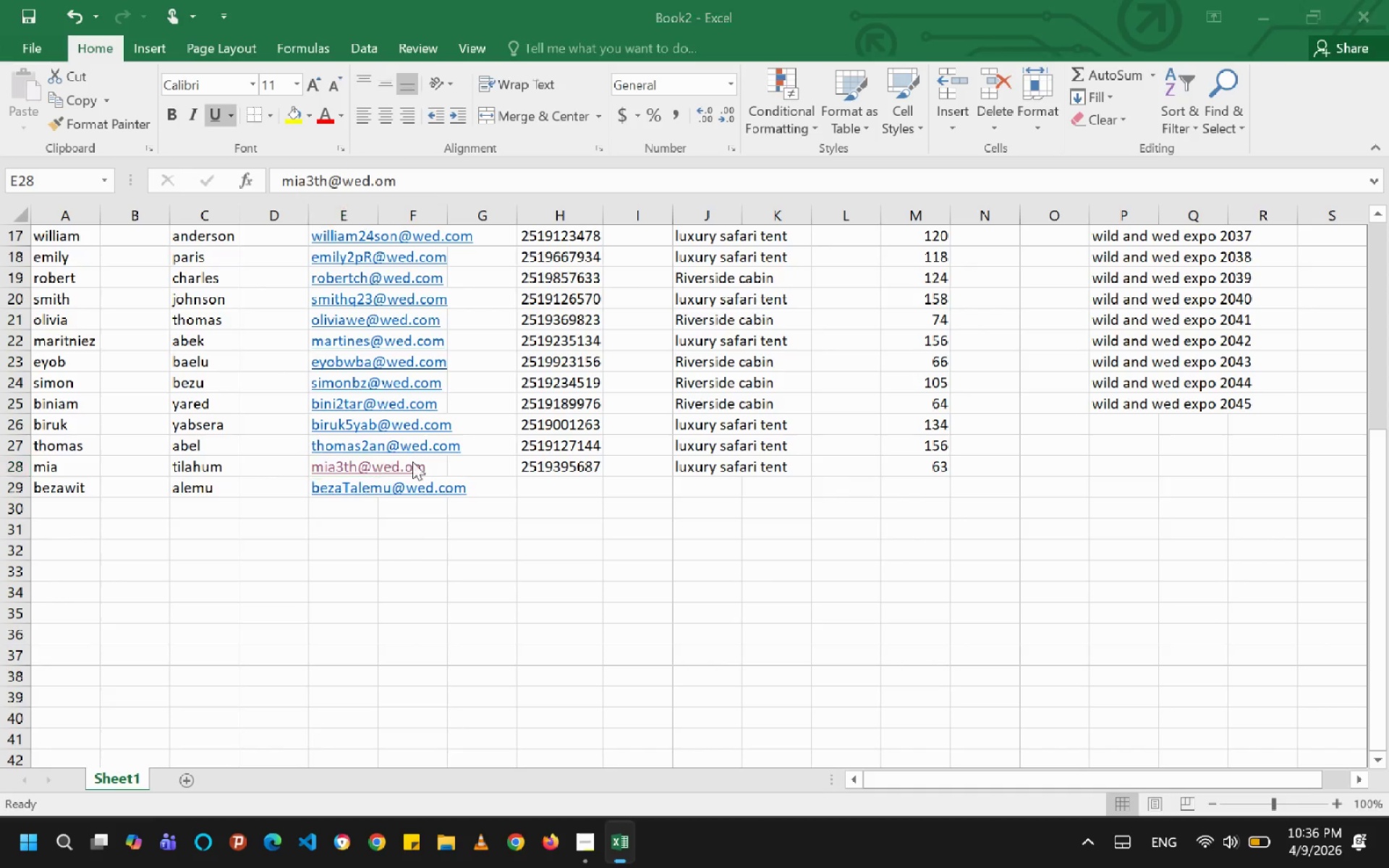 
left_click([423, 465])
 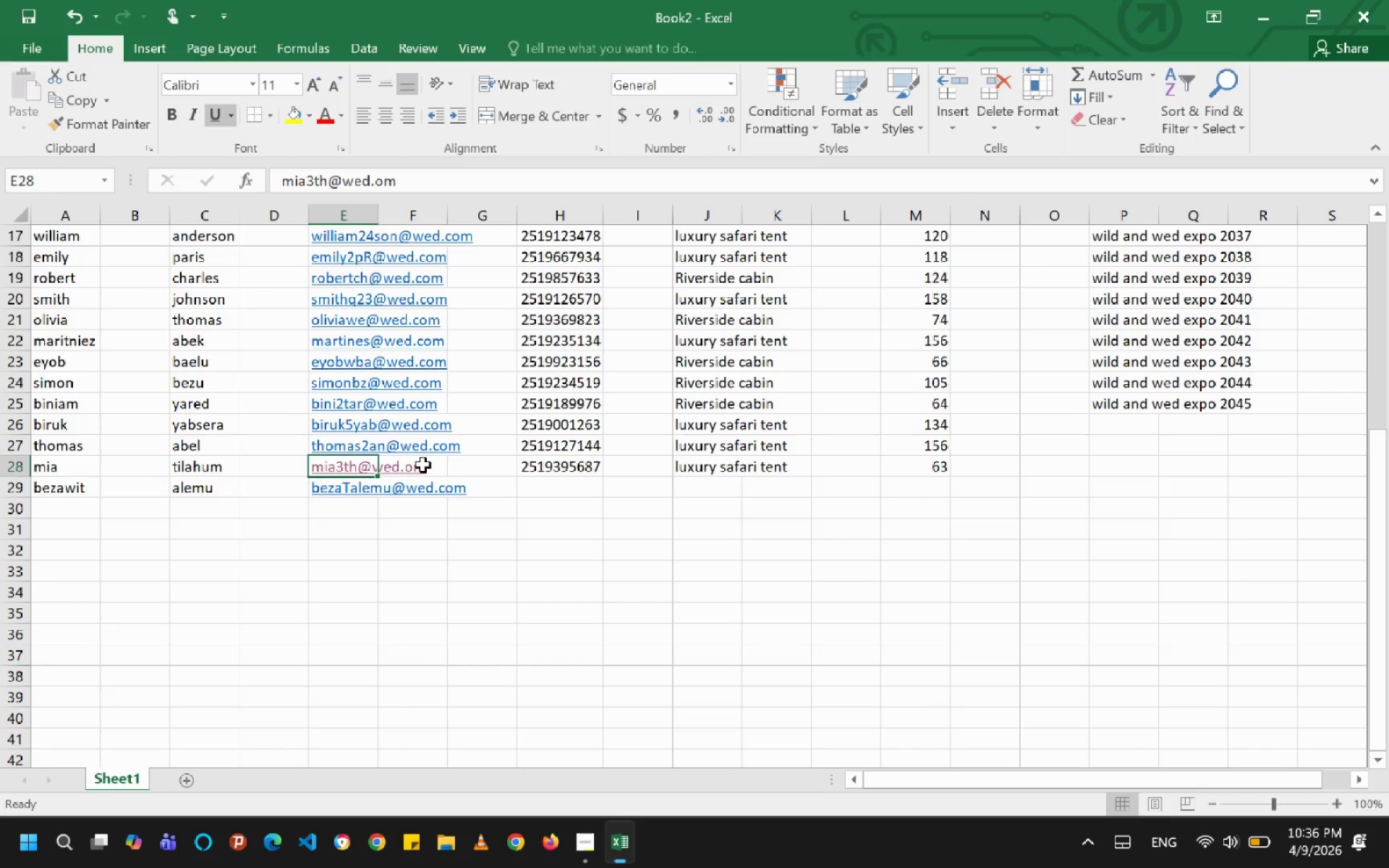 
left_click([423, 465])
 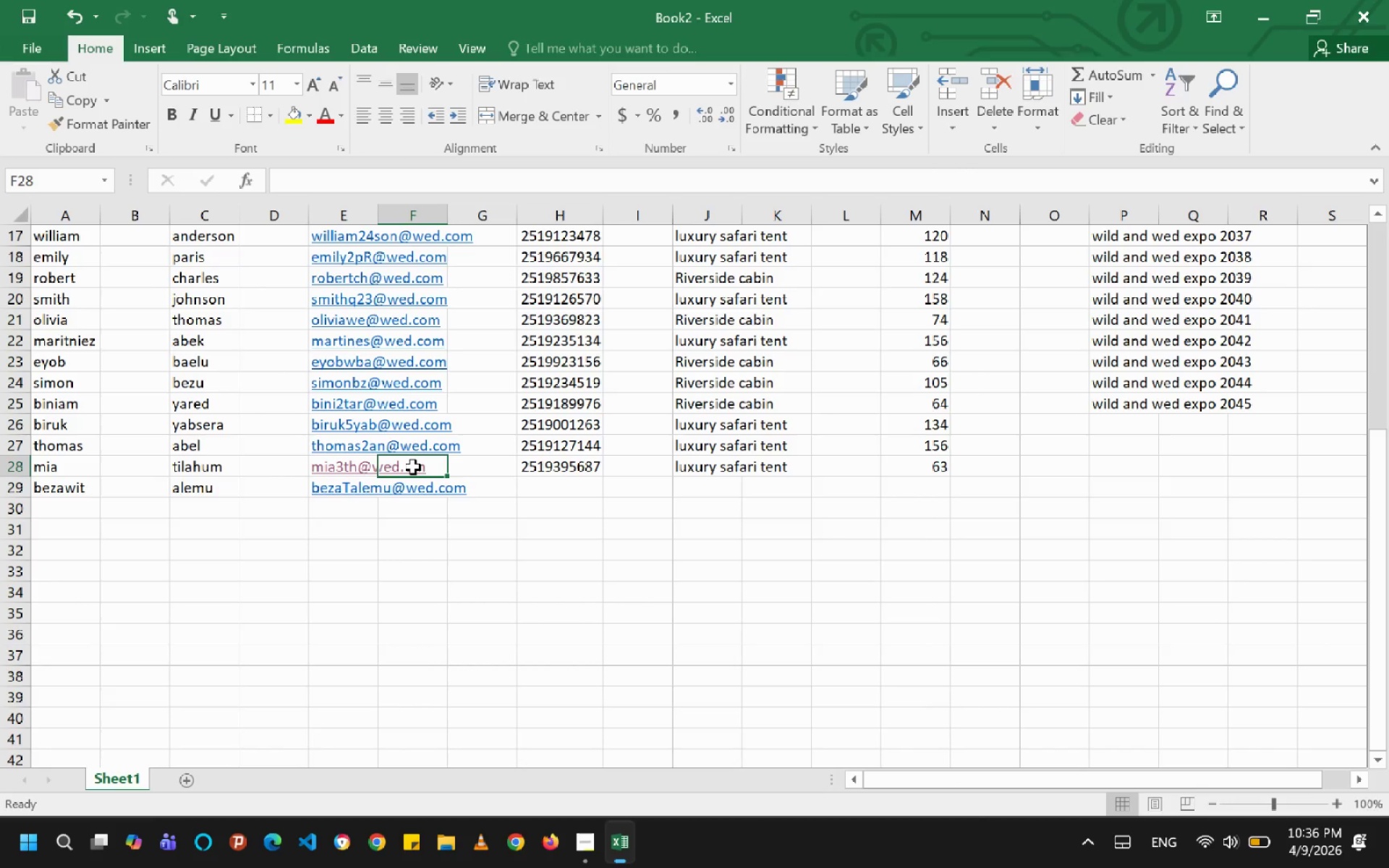 
double_click([413, 467])
 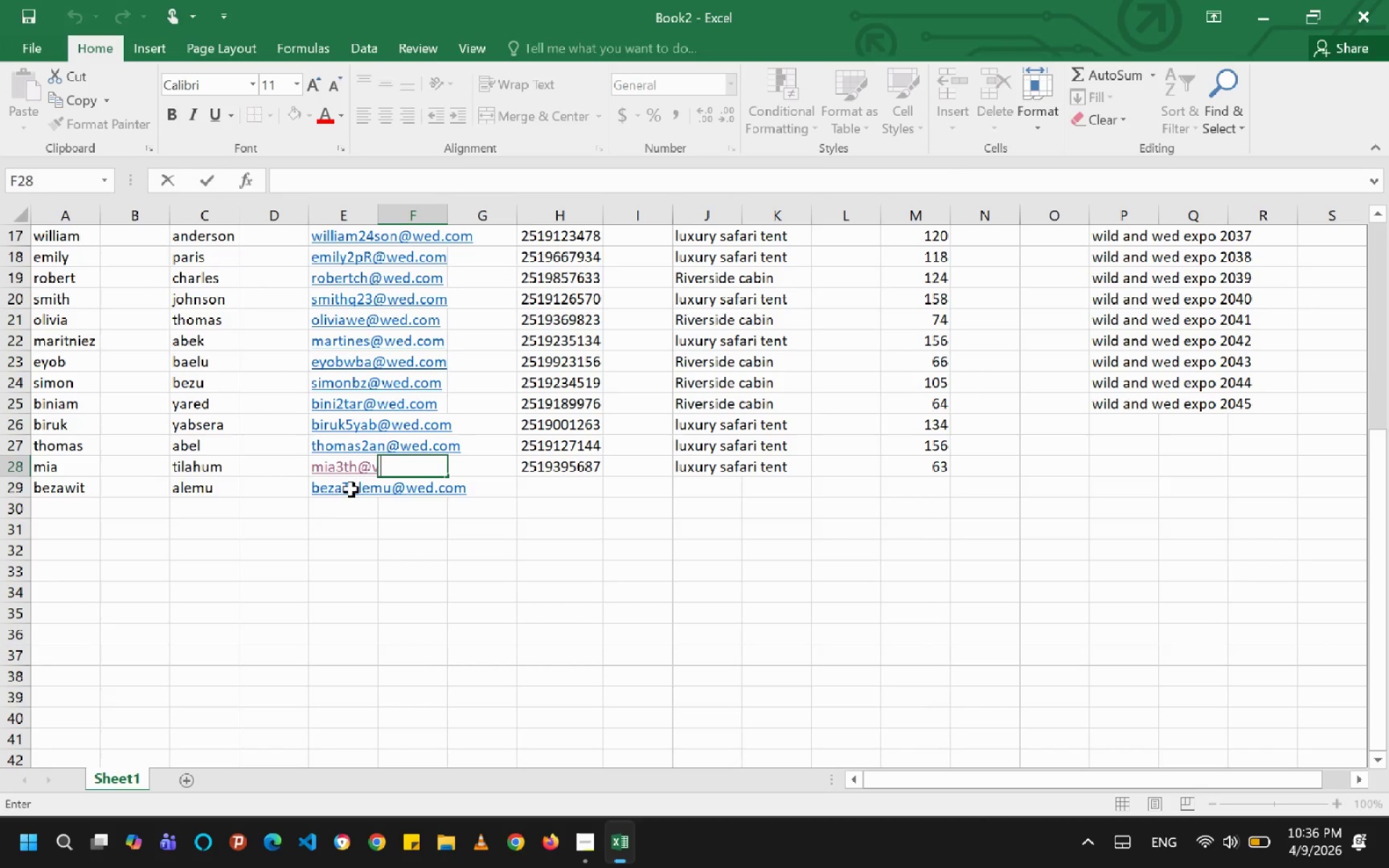 
left_click([347, 495])
 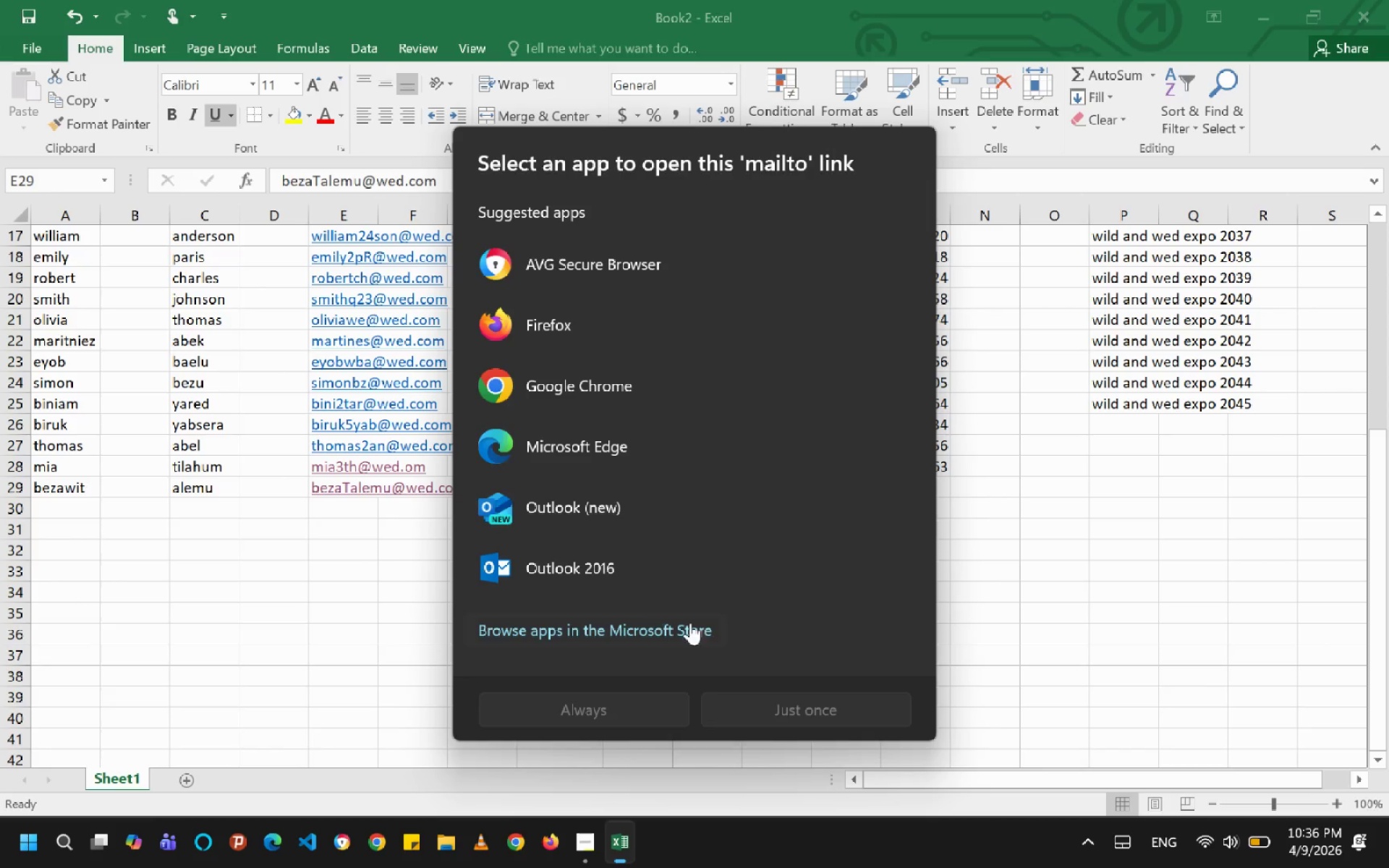 
left_click([1021, 584])
 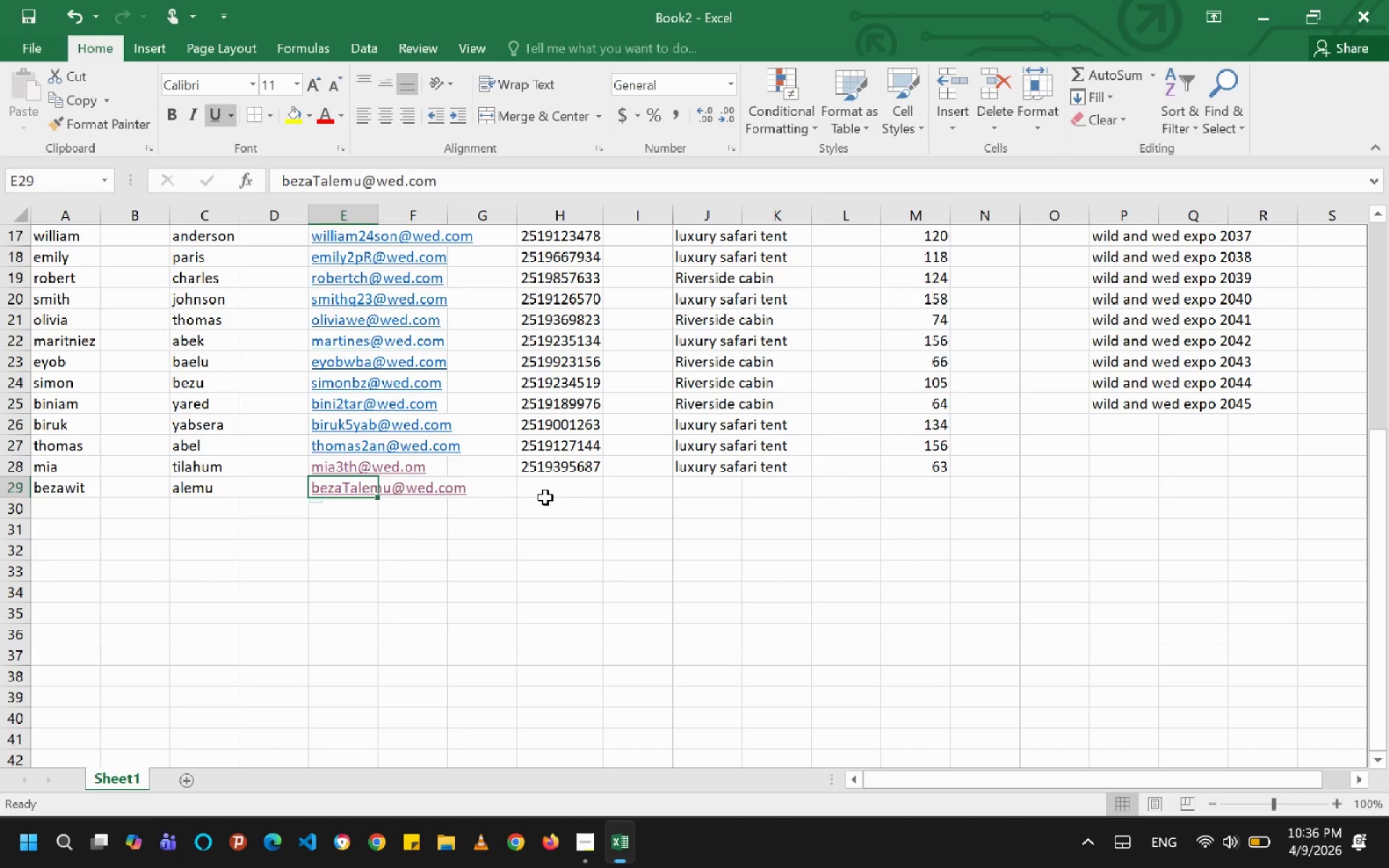 
left_click([545, 497])
 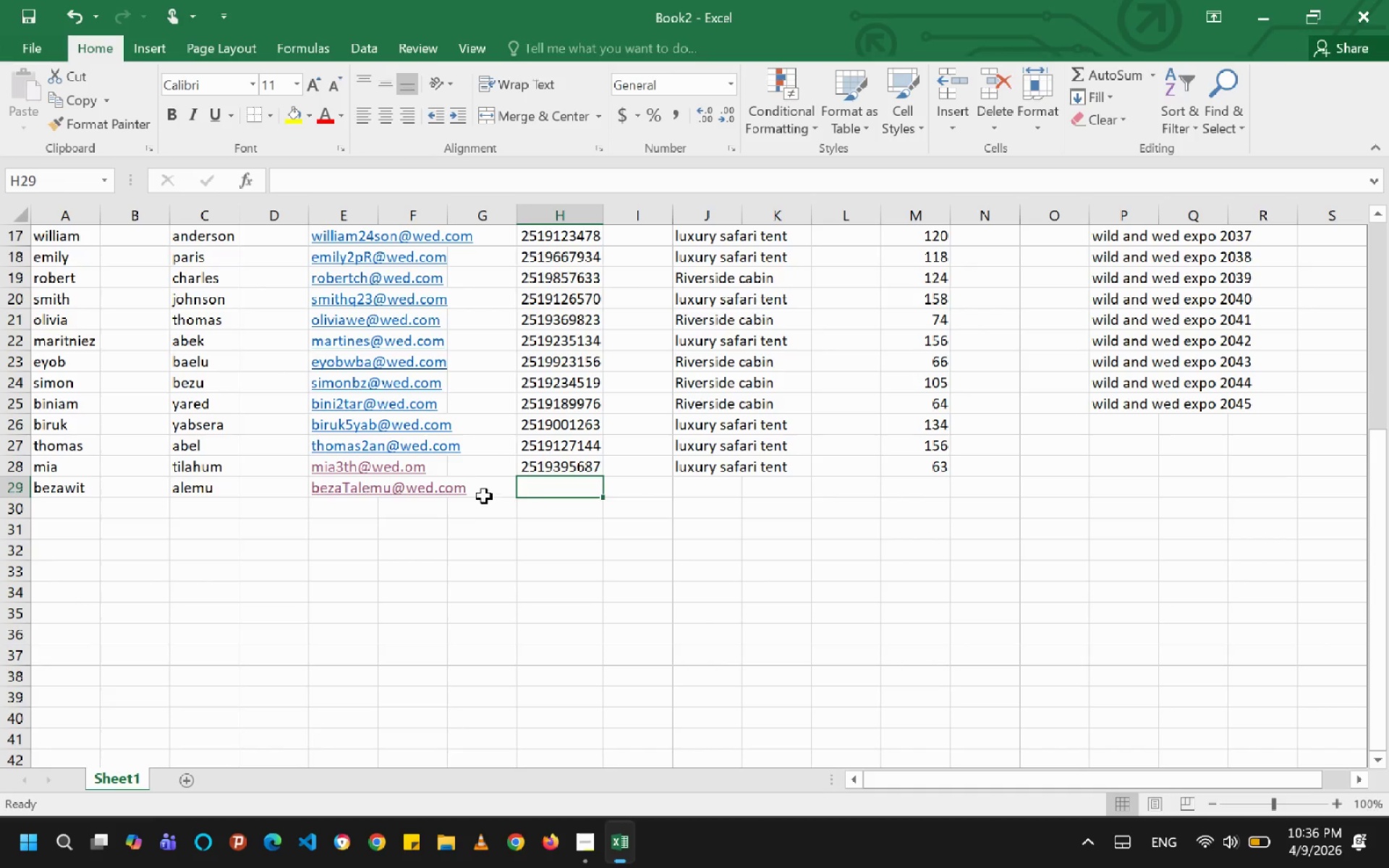 
left_click([481, 498])
 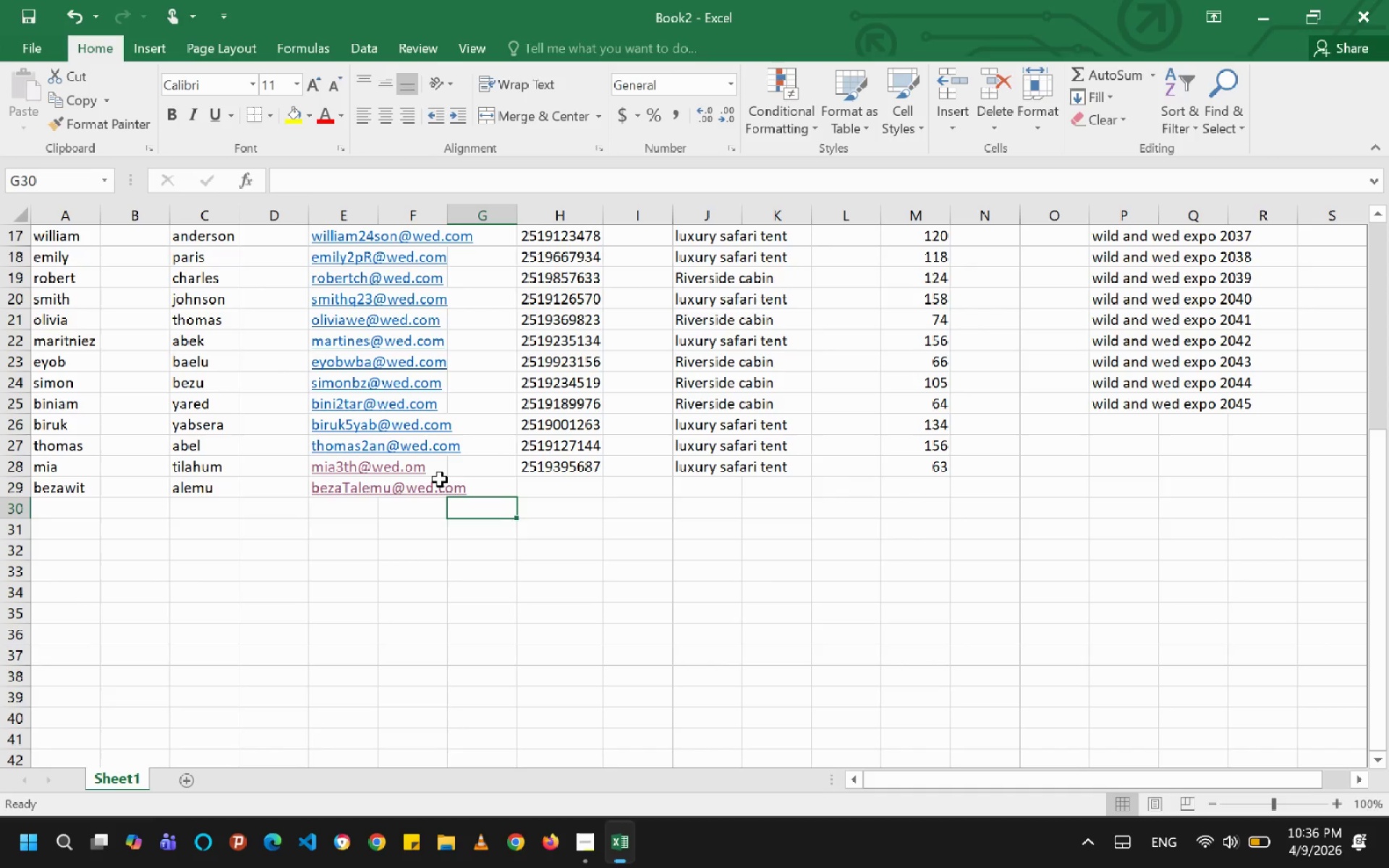 
left_click([440, 480])
 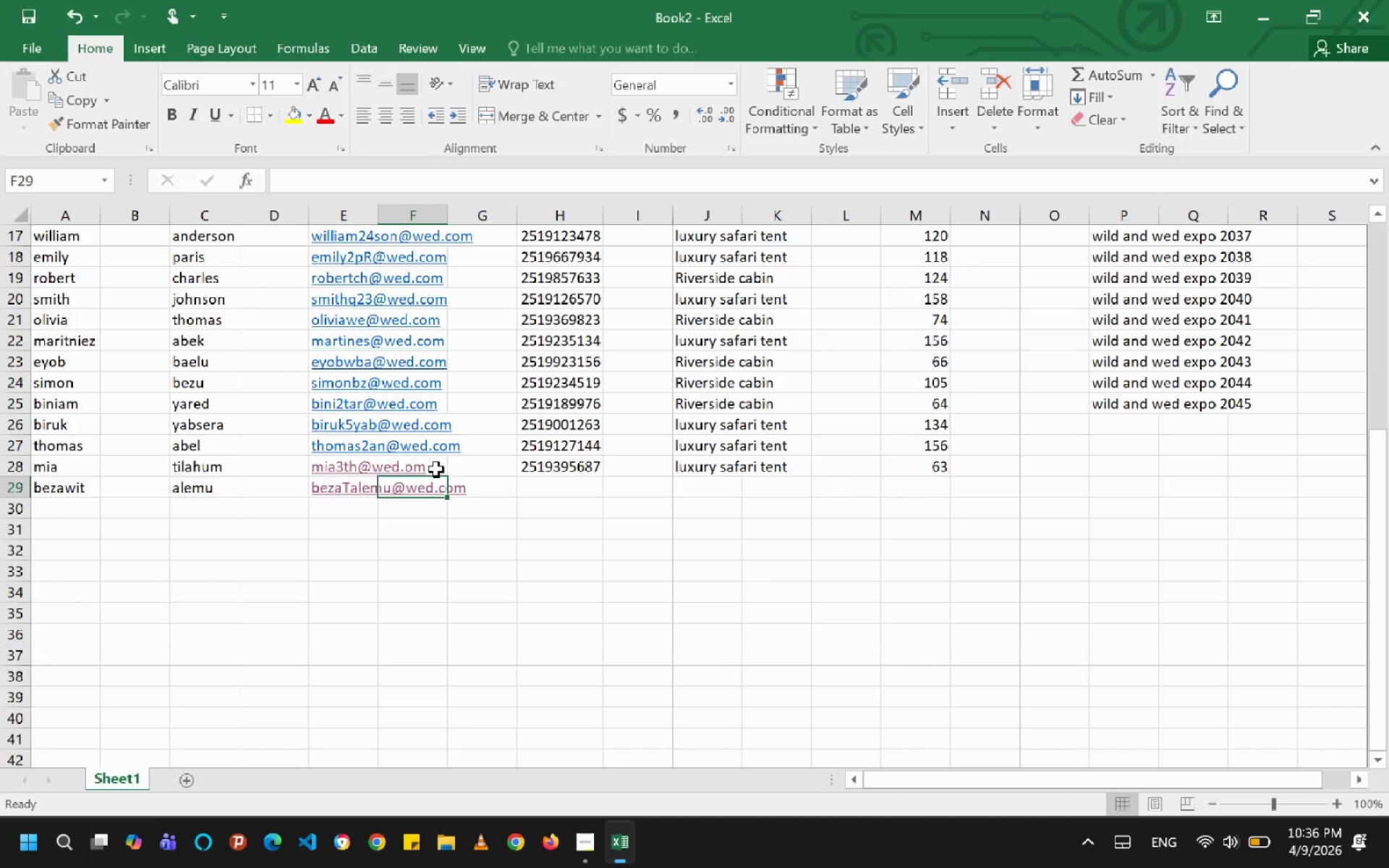 
left_click([436, 472])
 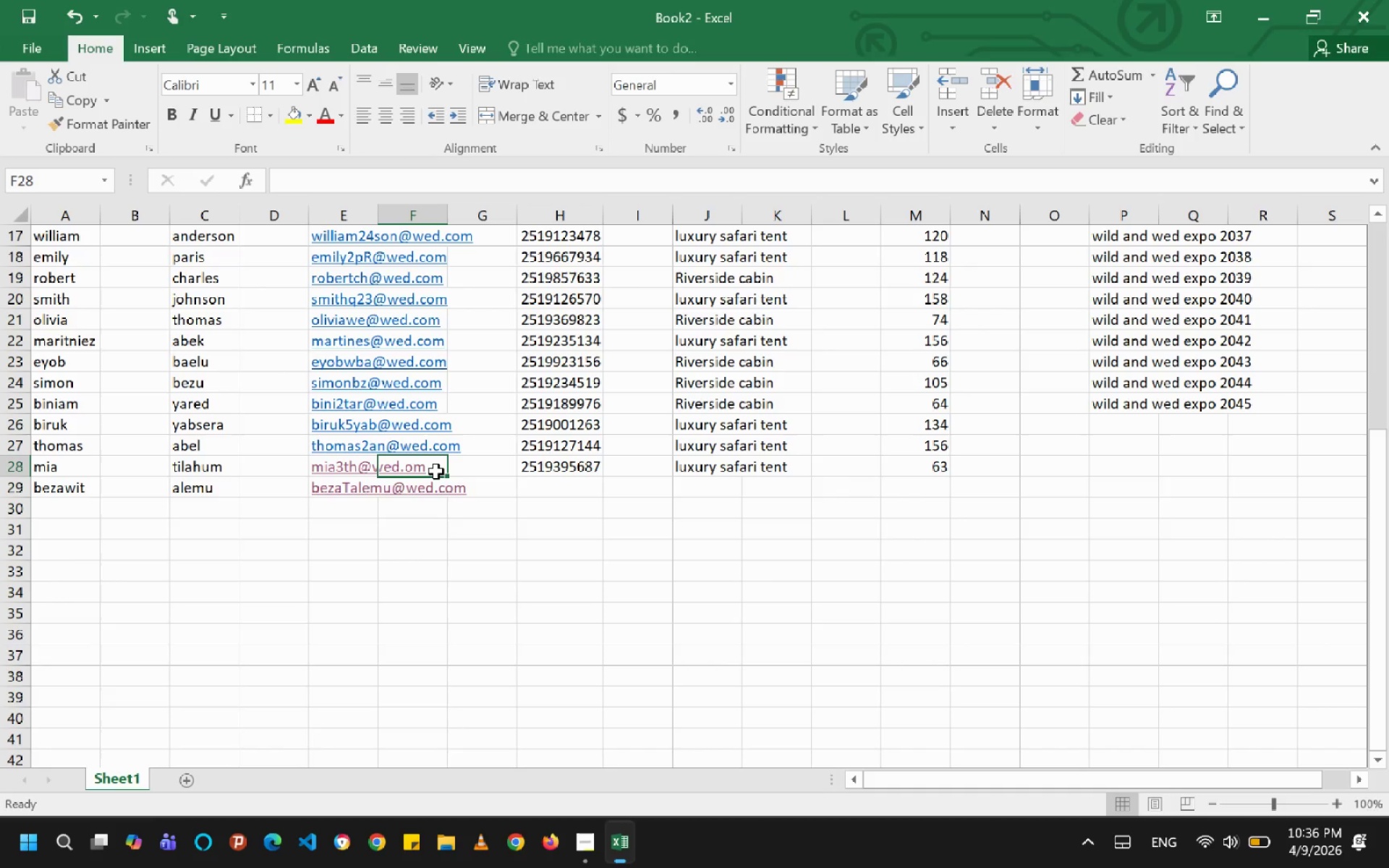 
key(Delete)
 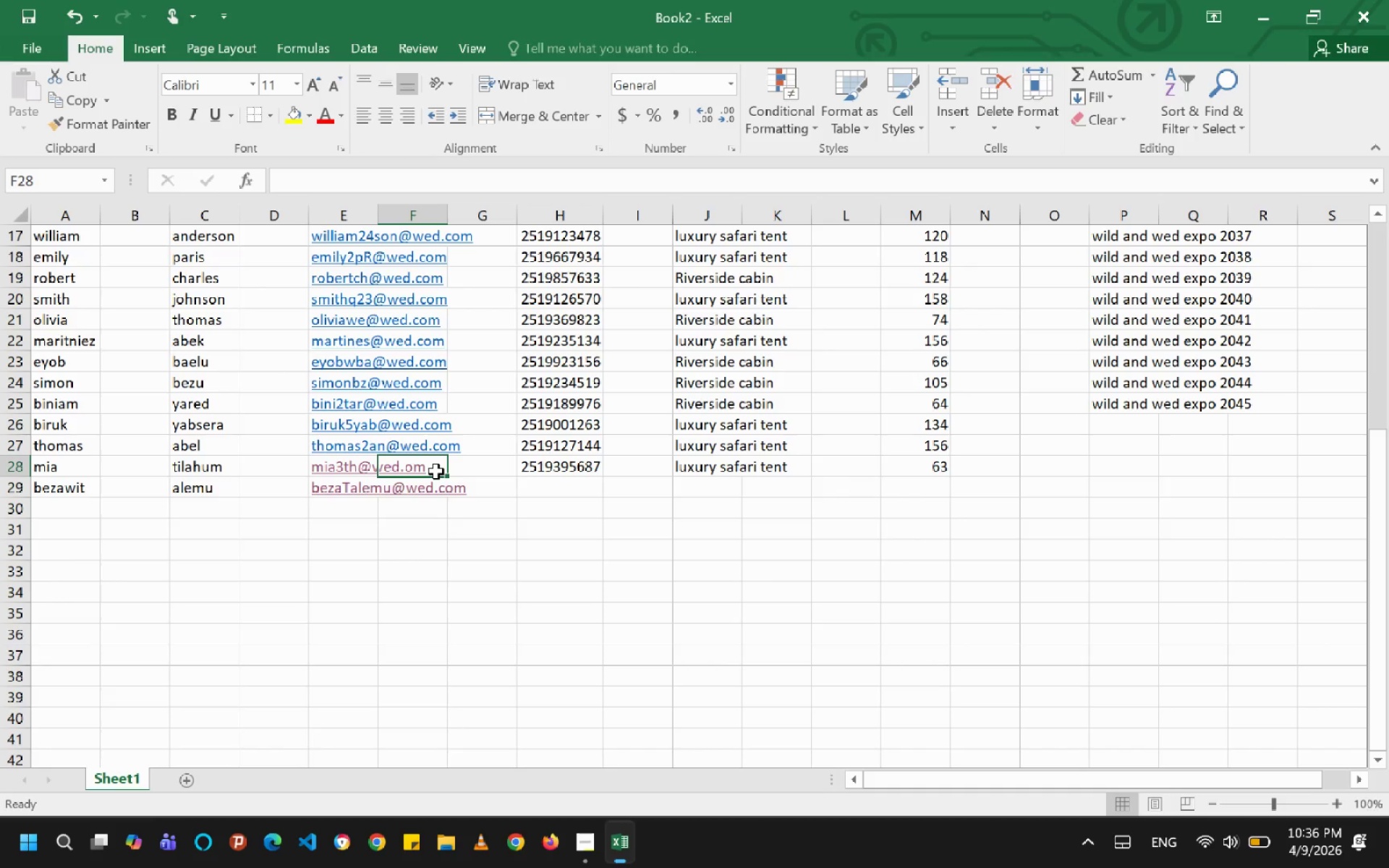 
hold_key(key=Delete, duration=0.45)
 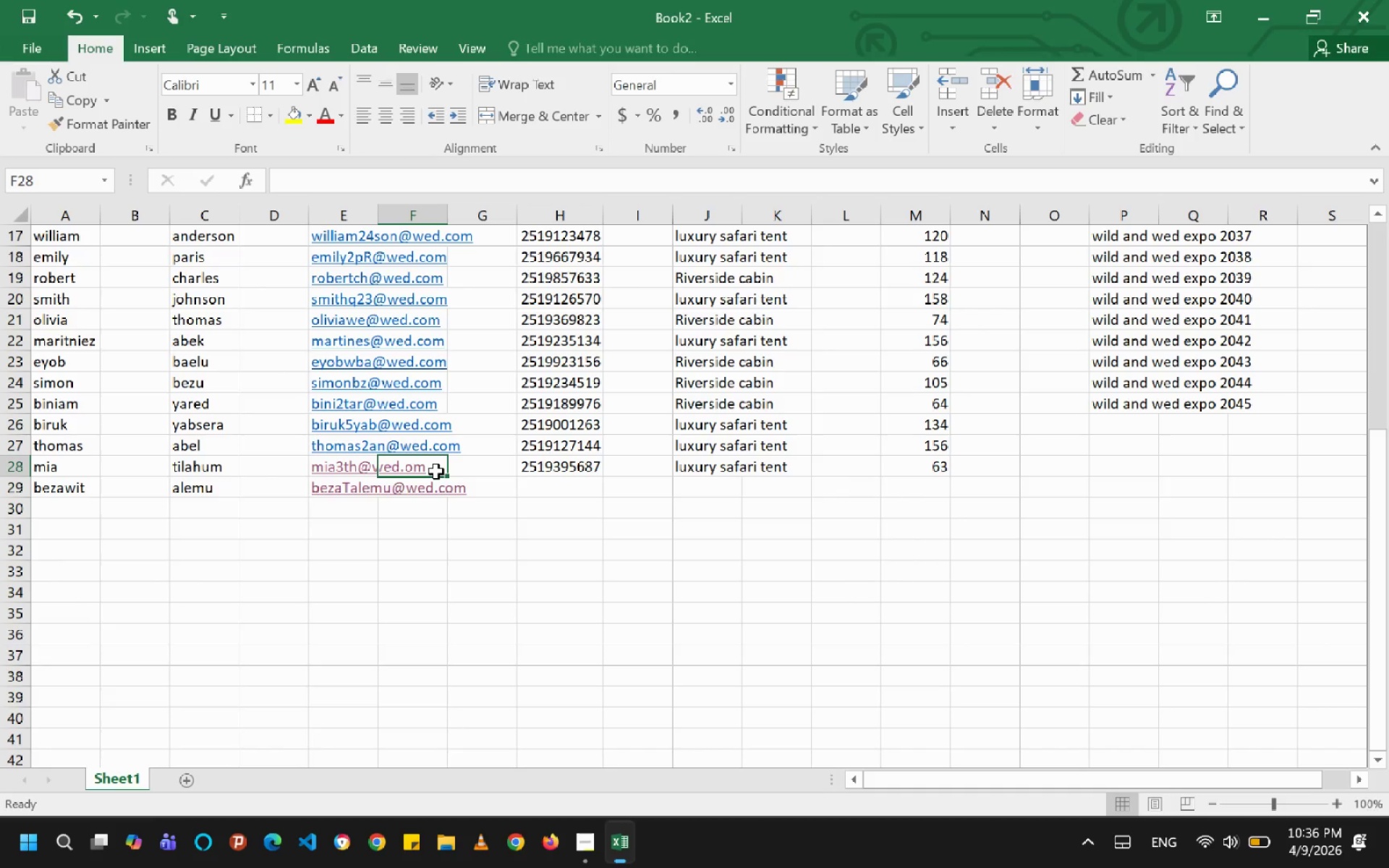 
hold_key(key=Delete, duration=0.39)
 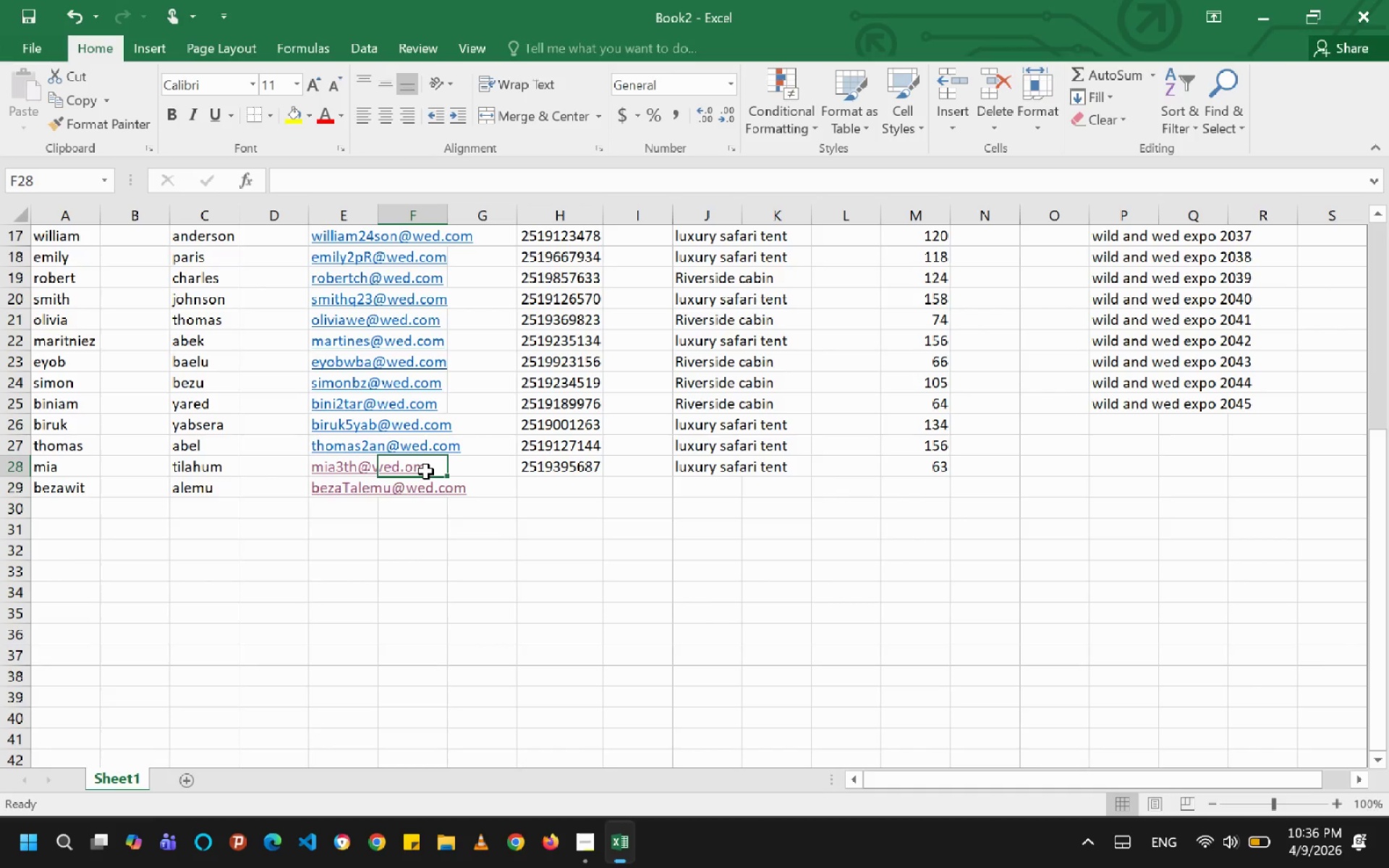 
double_click([426, 472])
 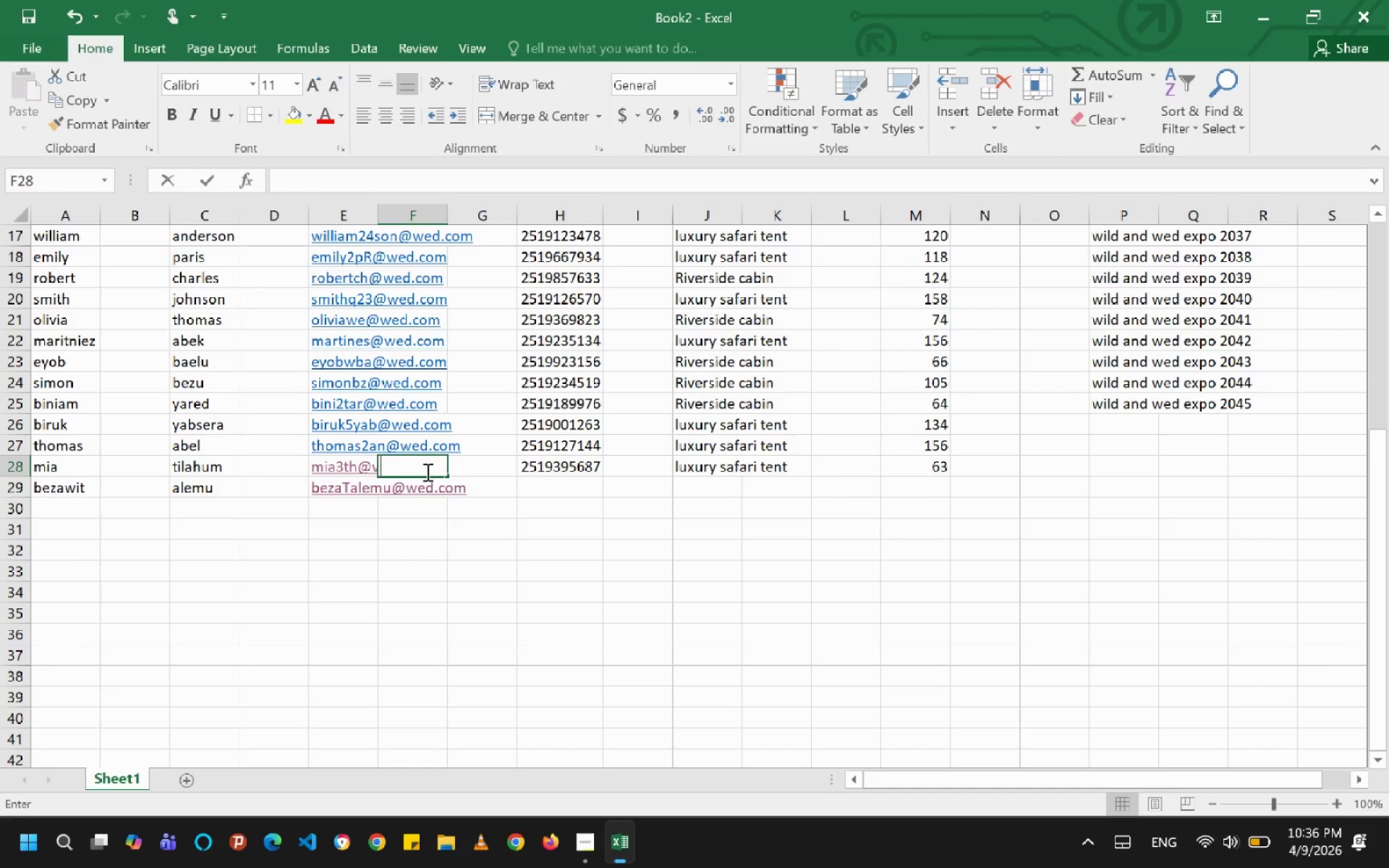 
triple_click([426, 472])
 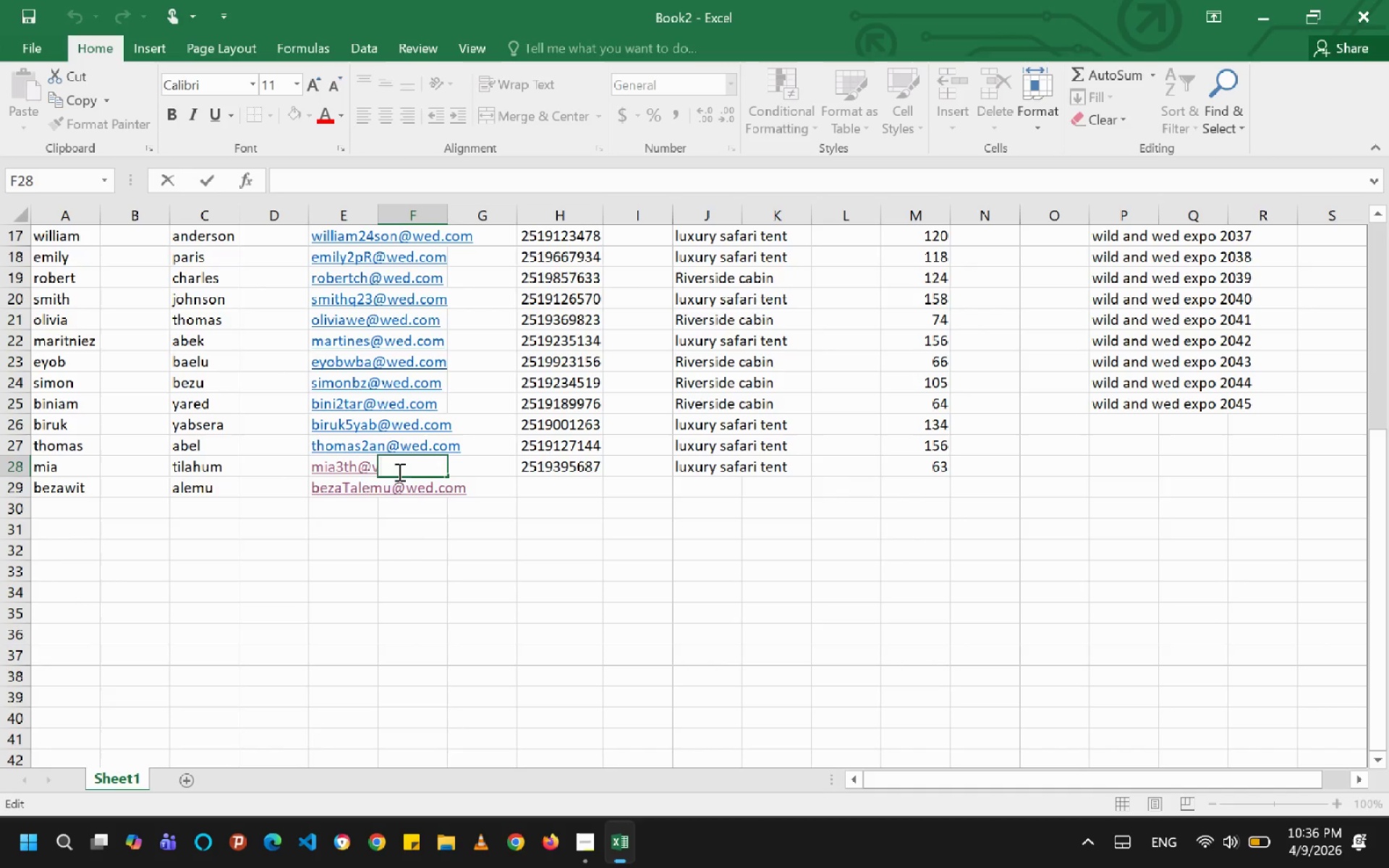 
left_click([358, 472])
 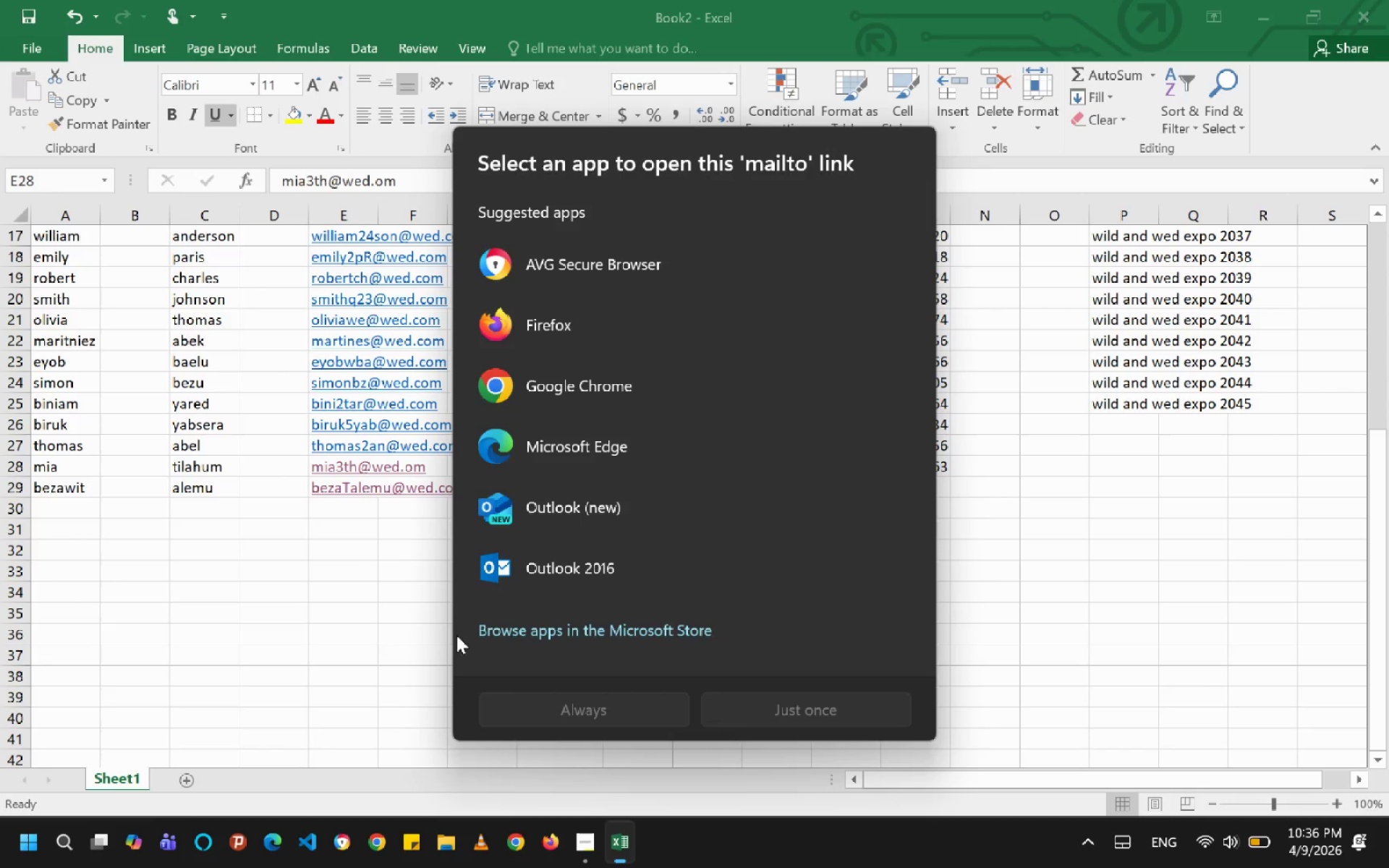 
left_click([384, 626])
 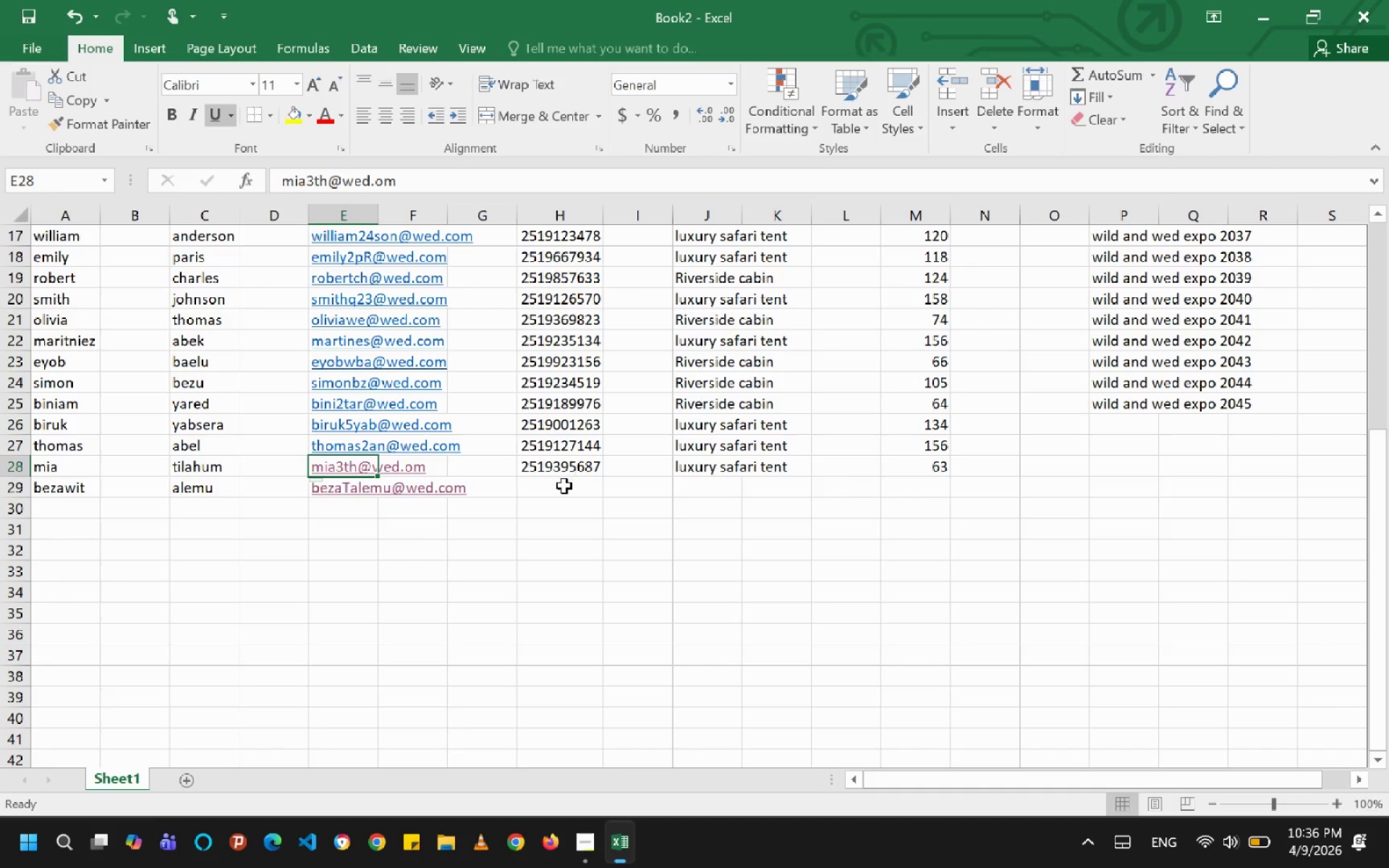 
left_click([561, 488])
 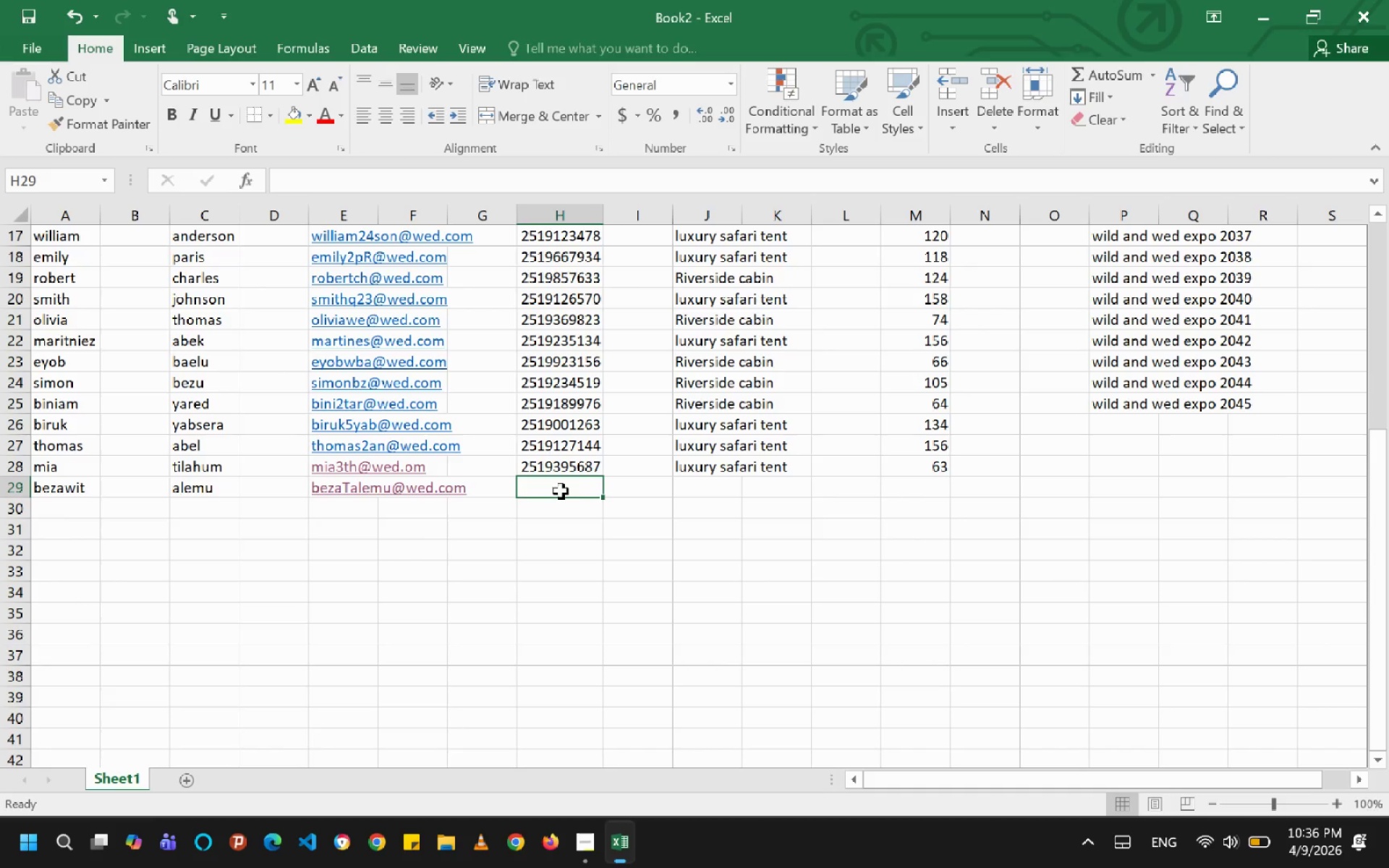 
type(251)
 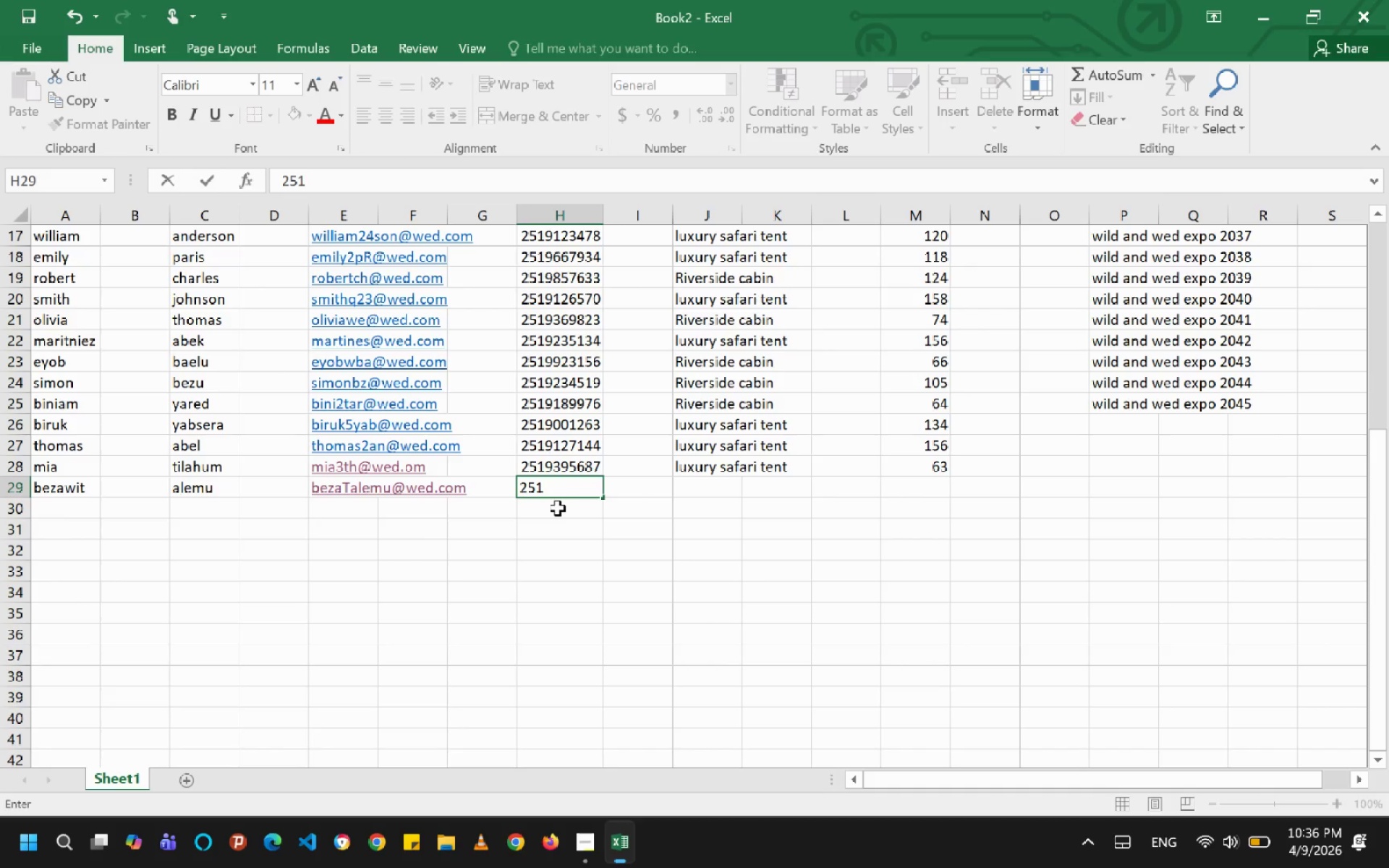 
type(94563)
 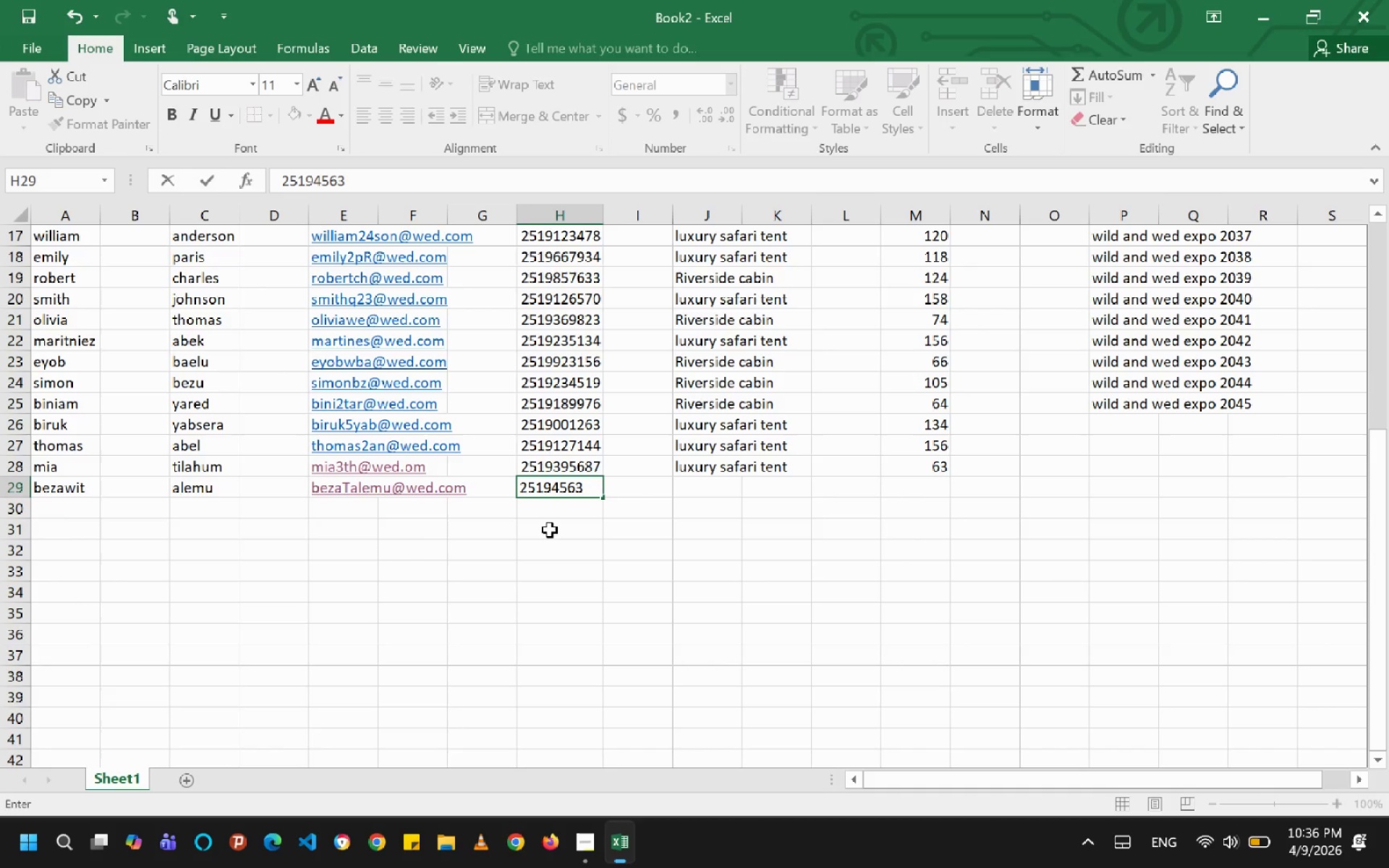 
type(23)
 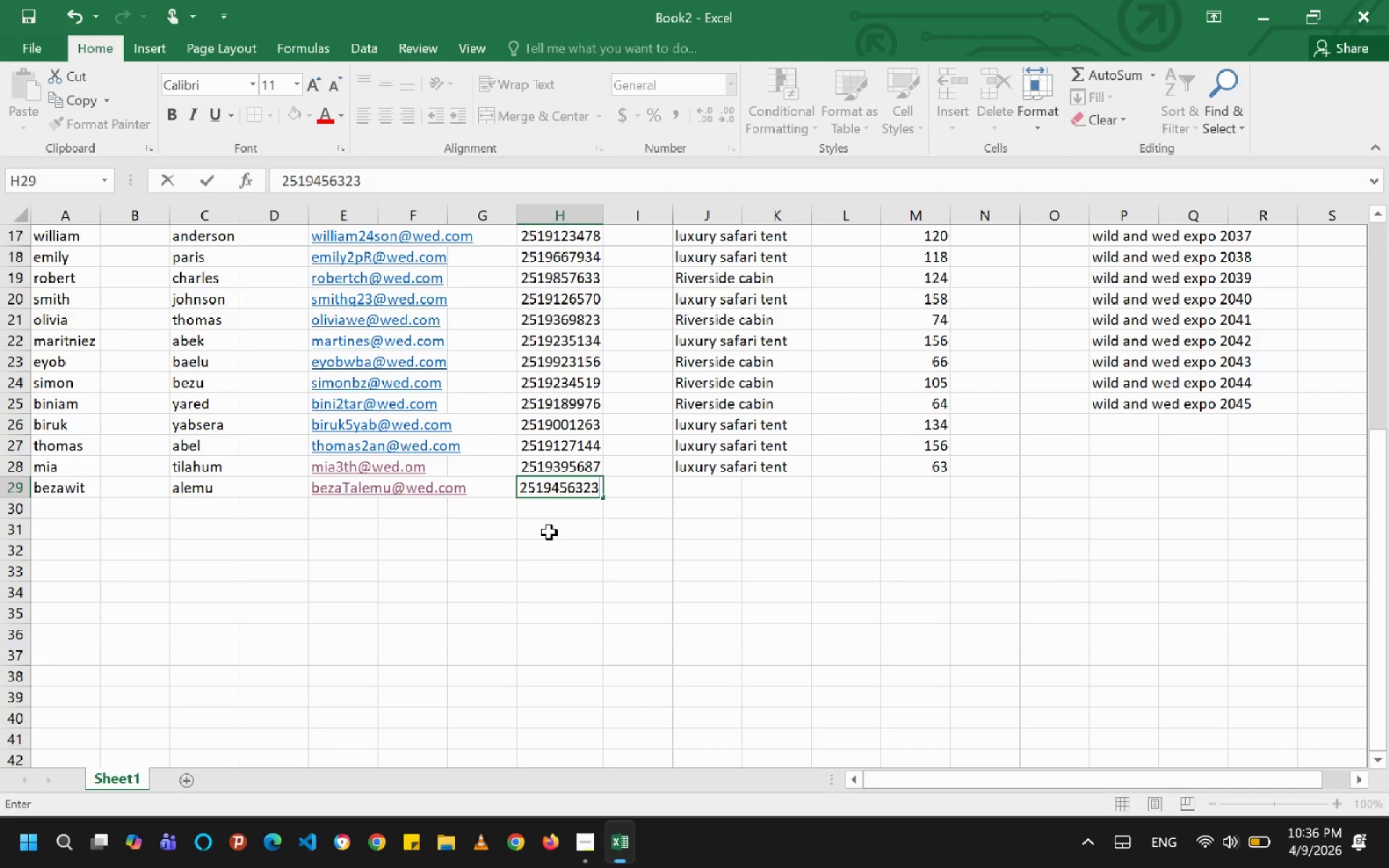 
key(ArrowRight)
 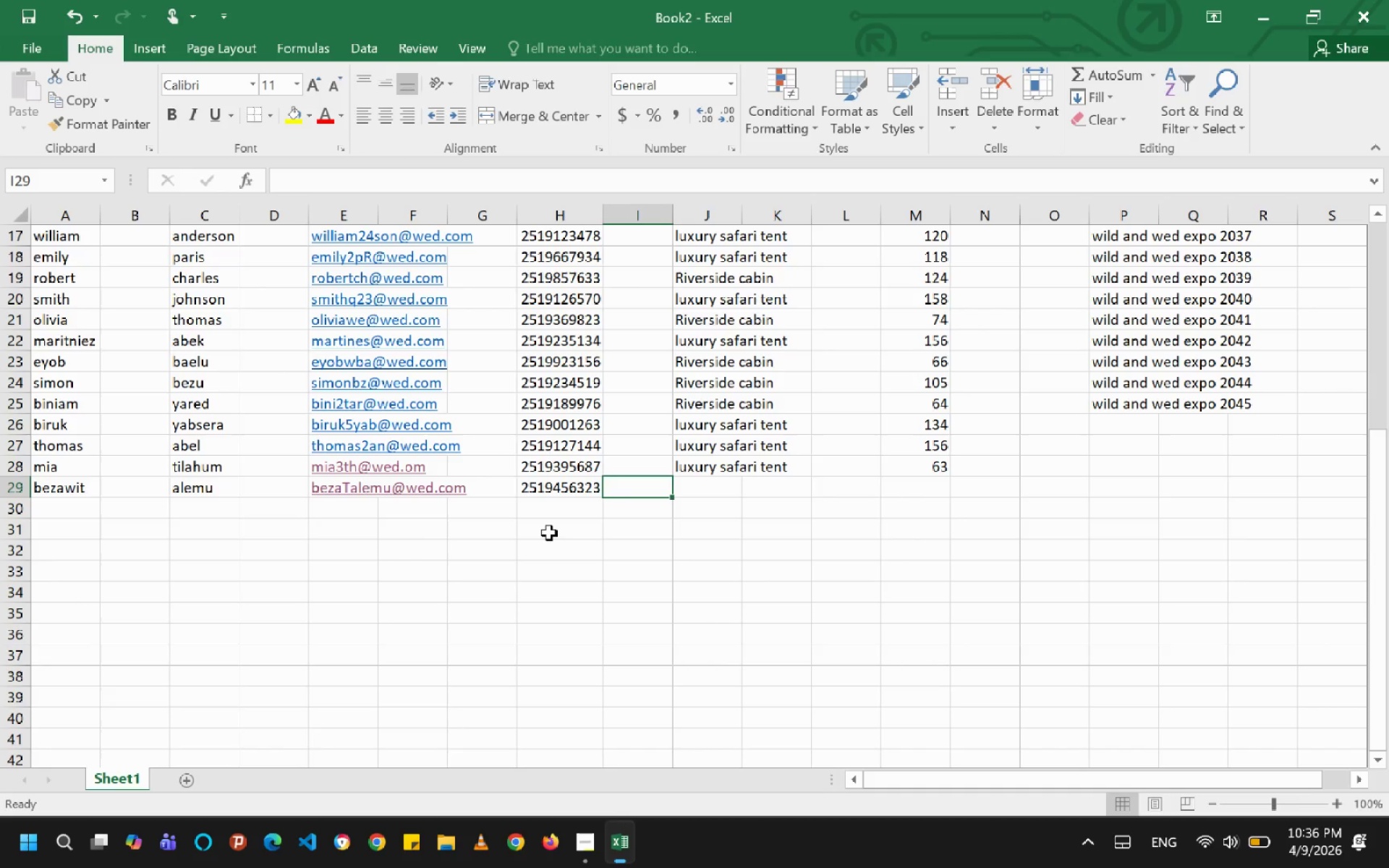 
key(ArrowRight)
 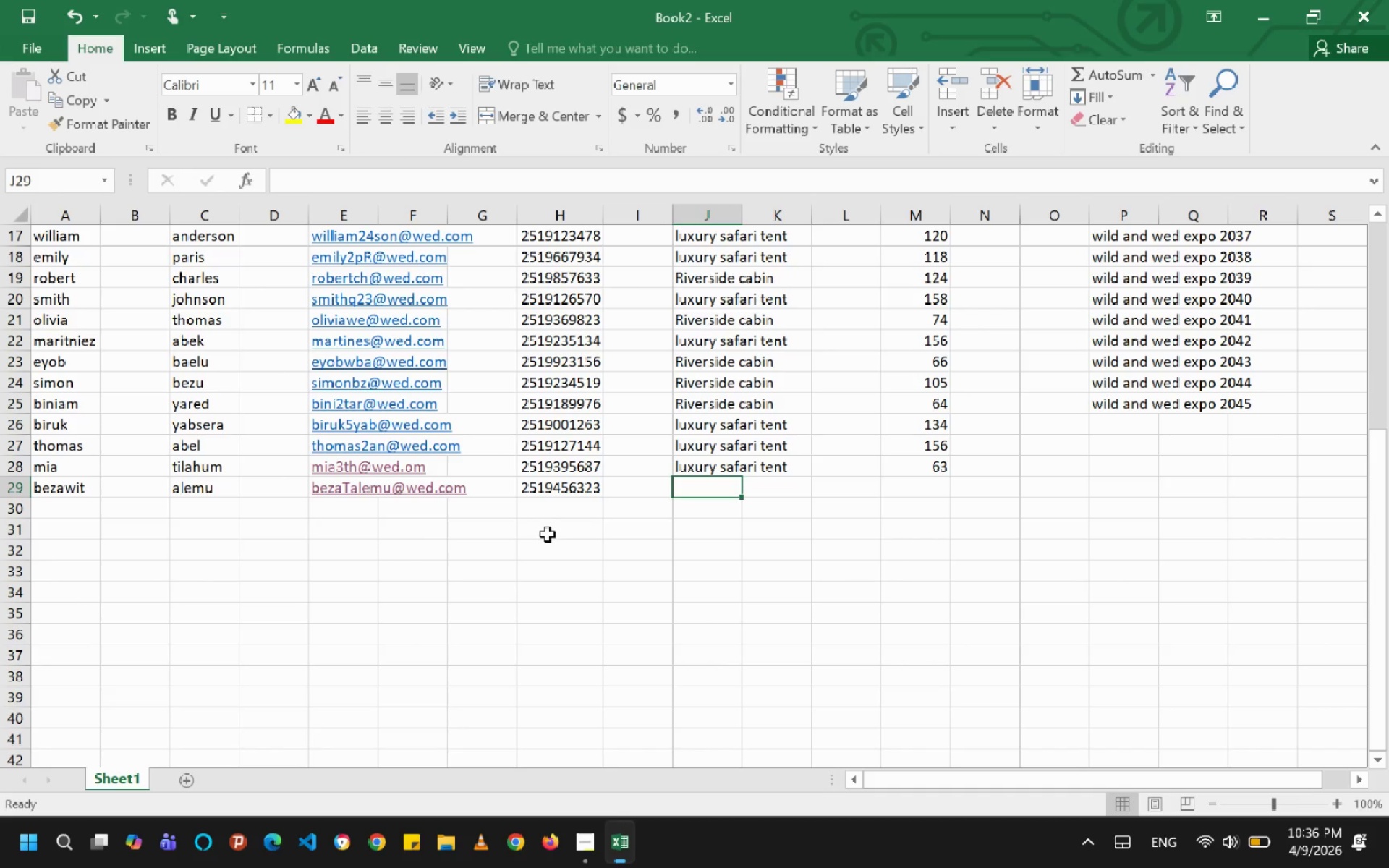 
key(L)
 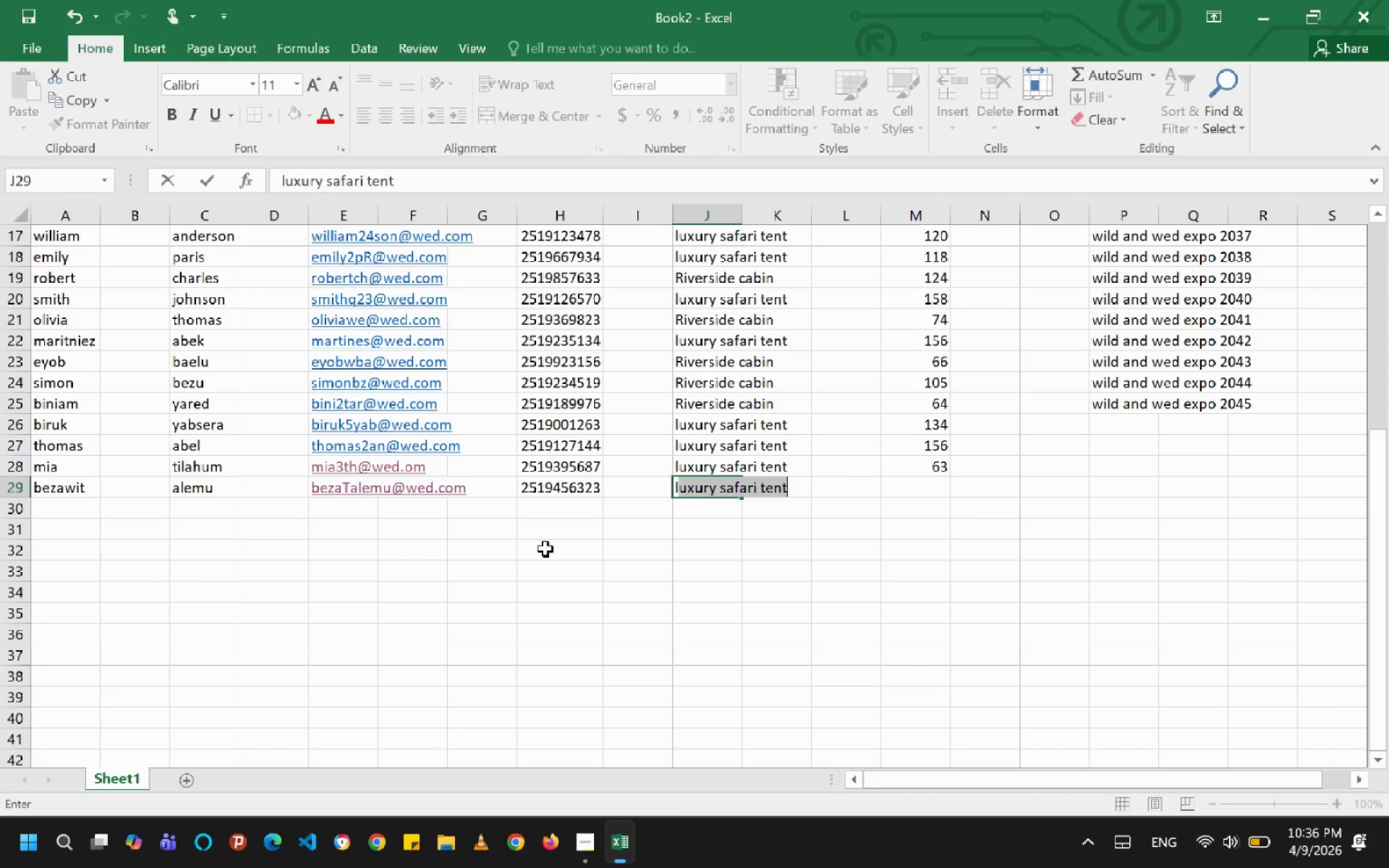 
key(ArrowRight)
 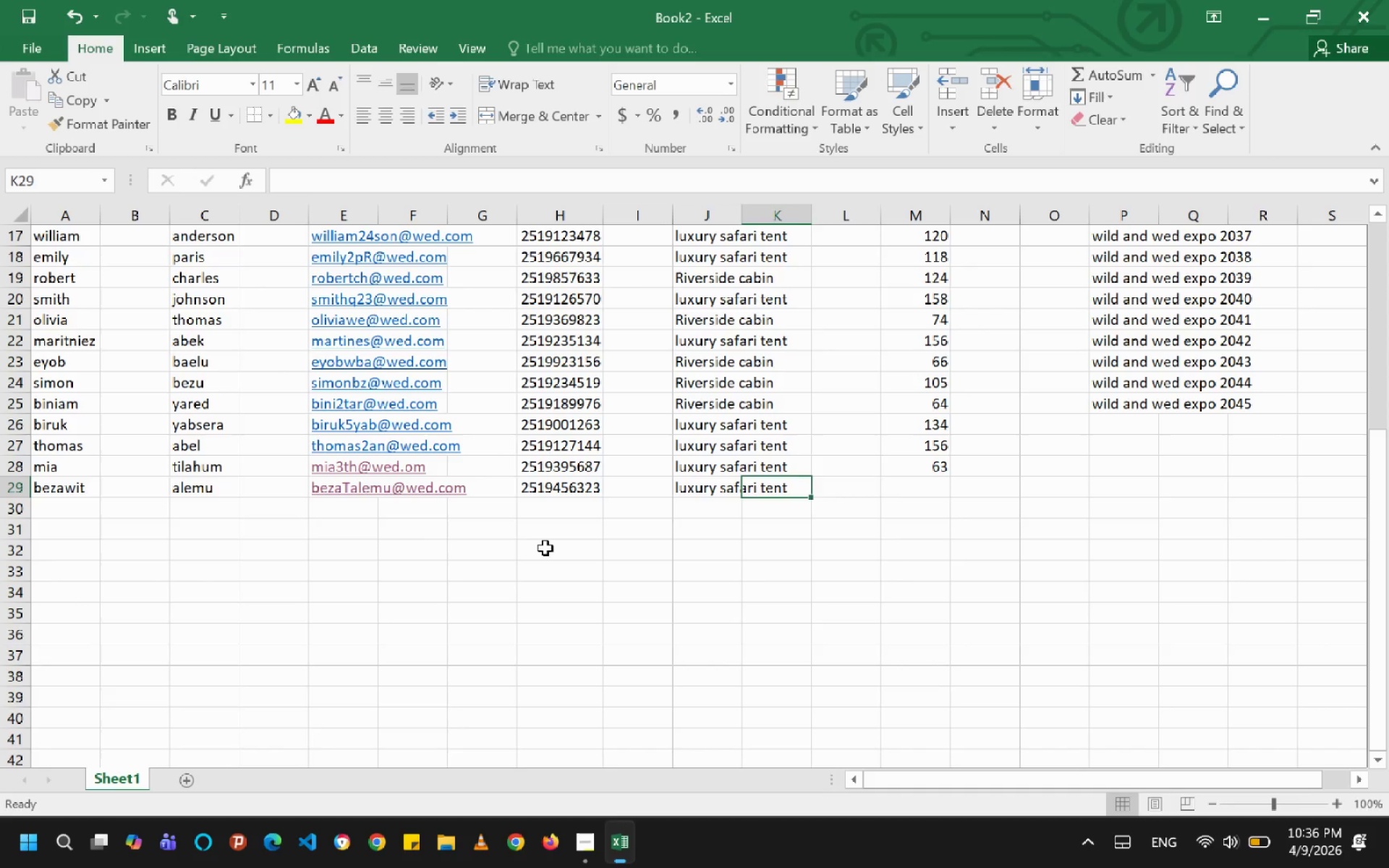 
key(ArrowRight)
 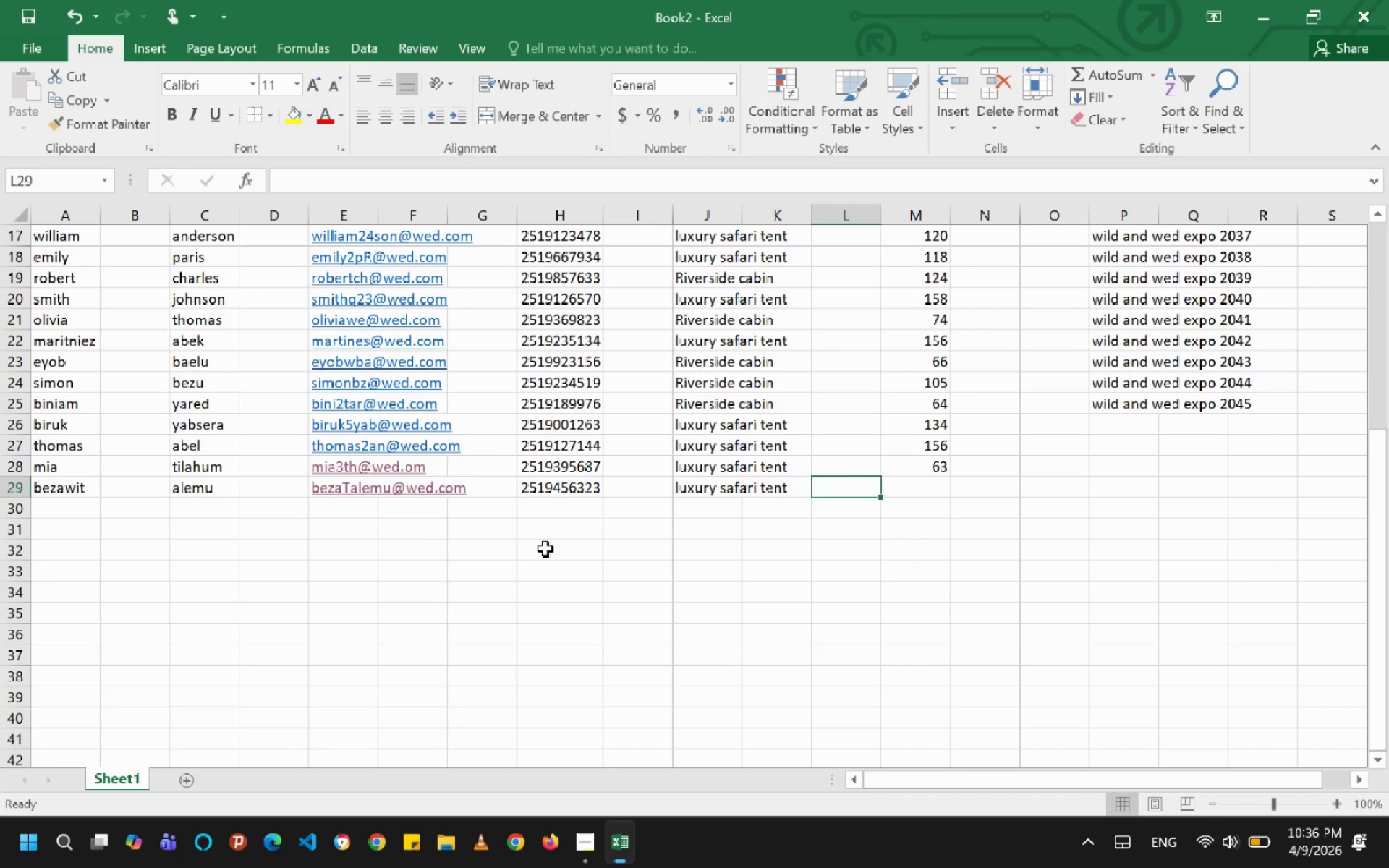 
key(ArrowRight)
 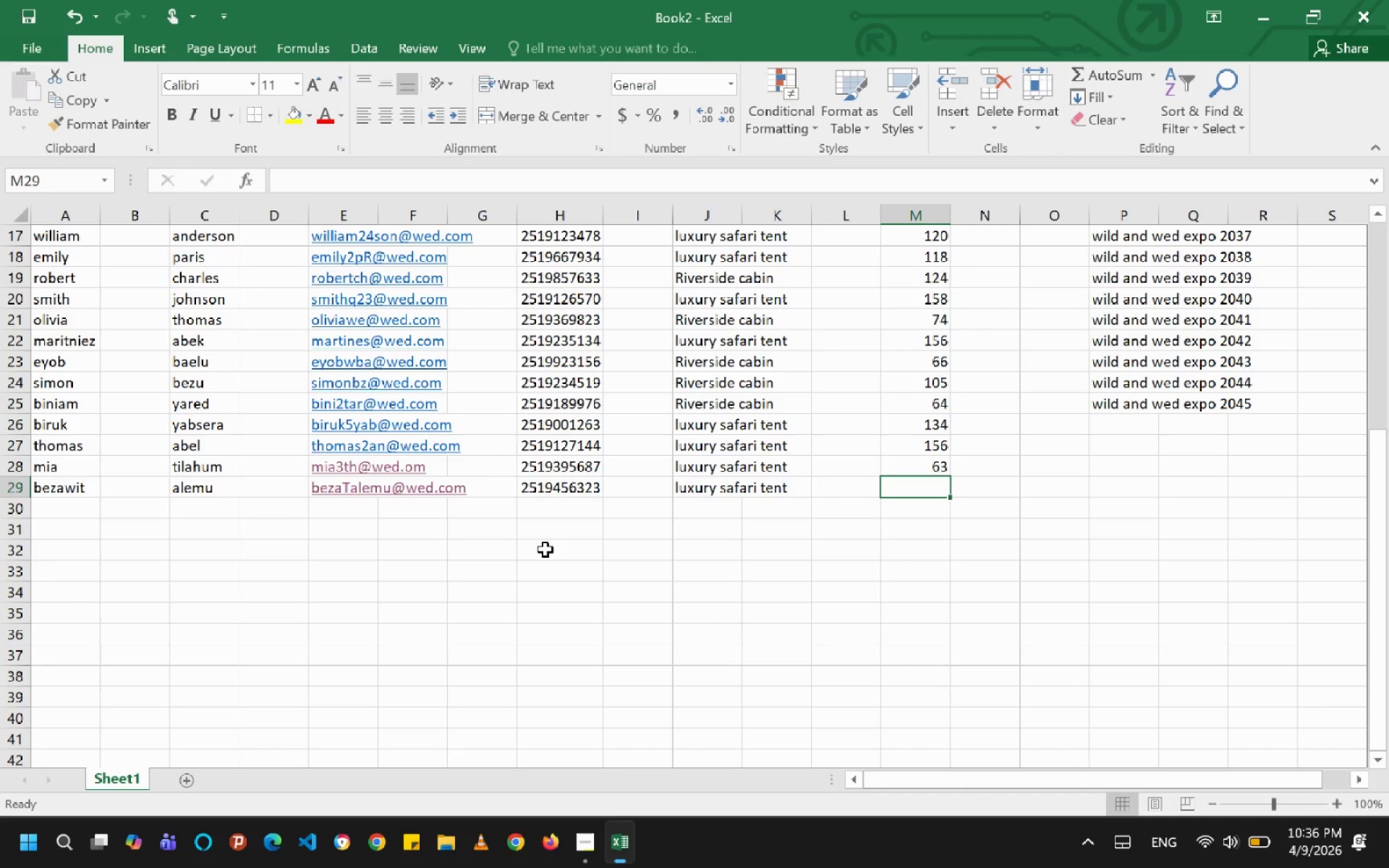 
type(124)
 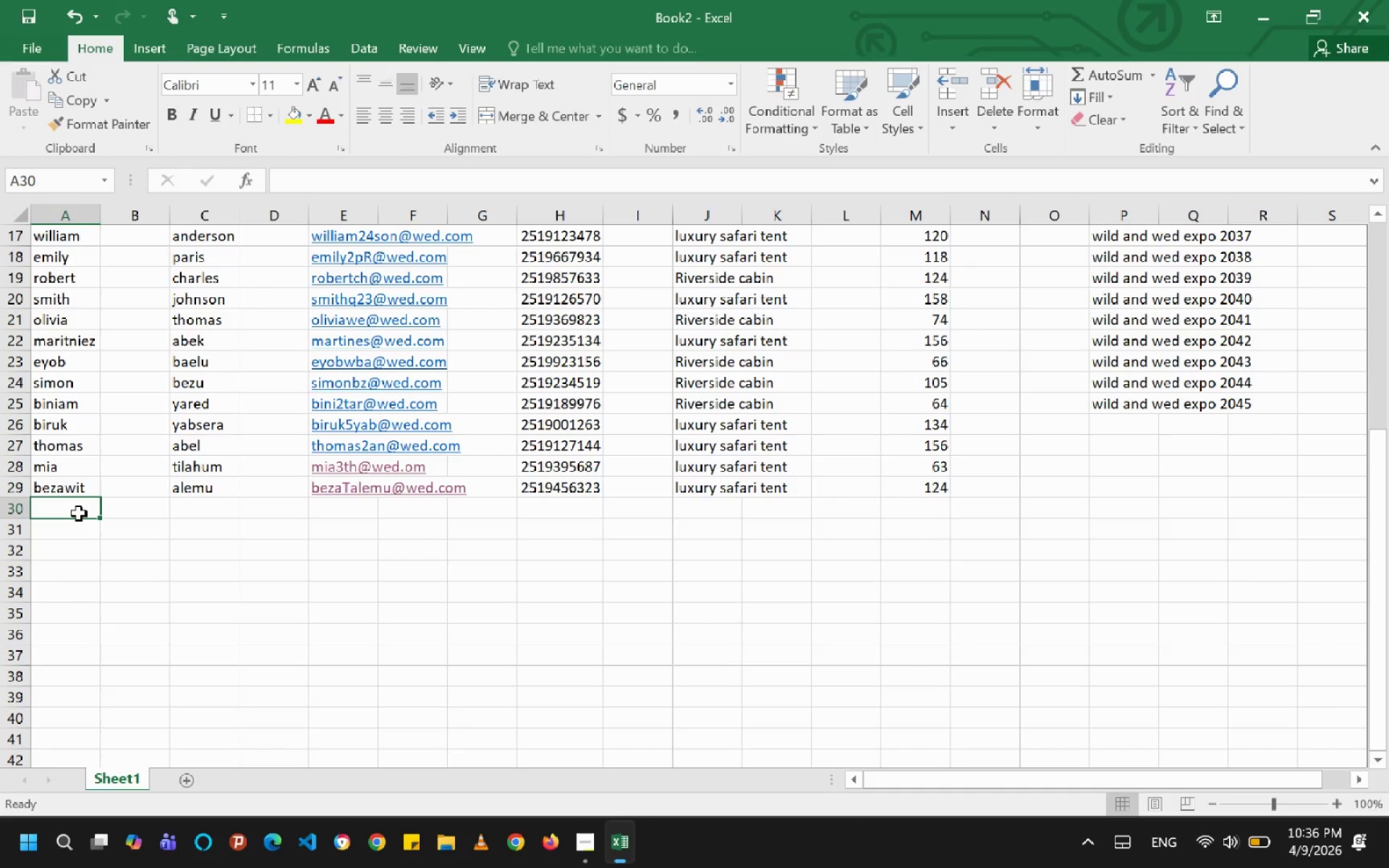 
type(AL)
key(Backspace)
key(Backspace)
 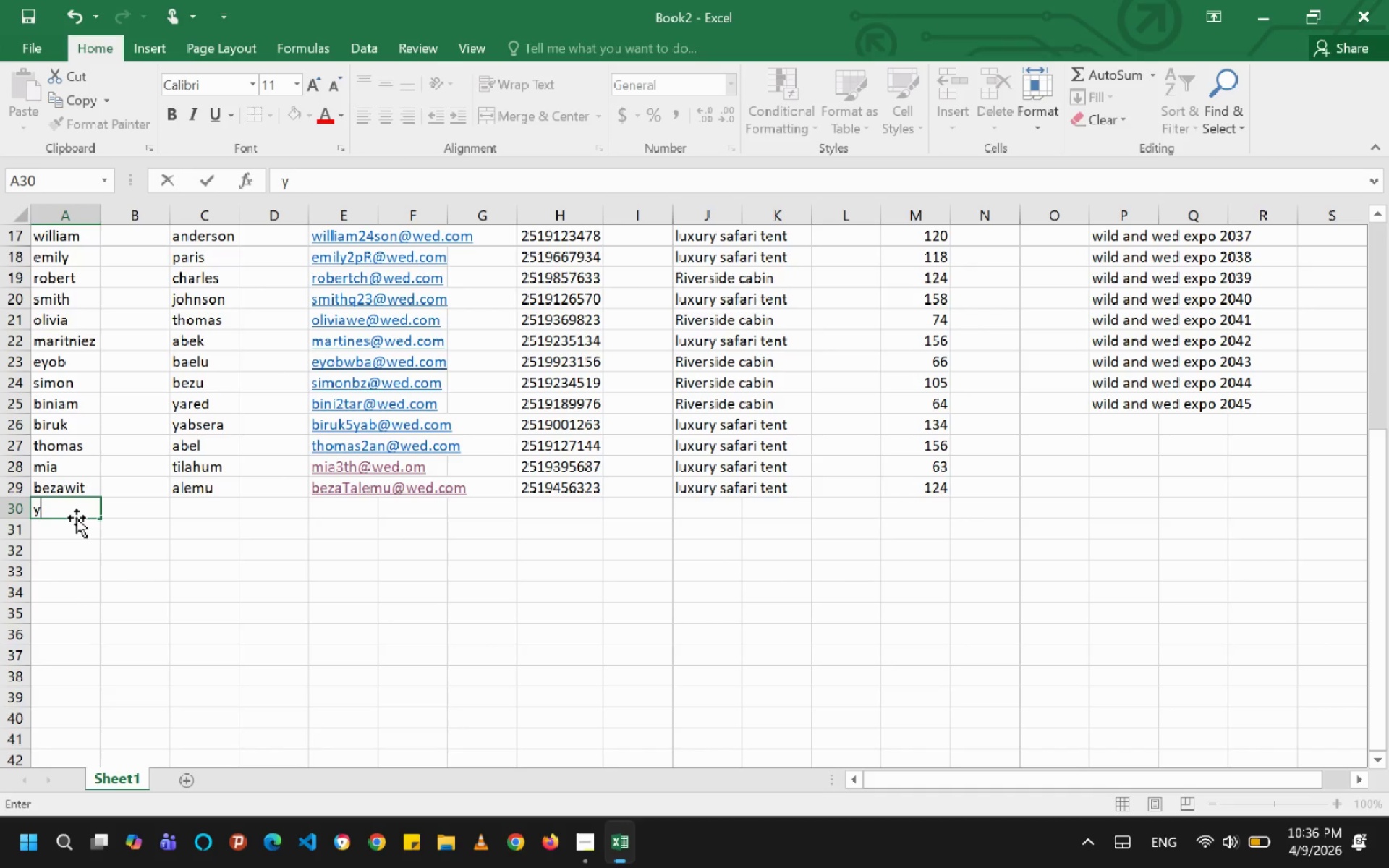 
type(YODAHE)
 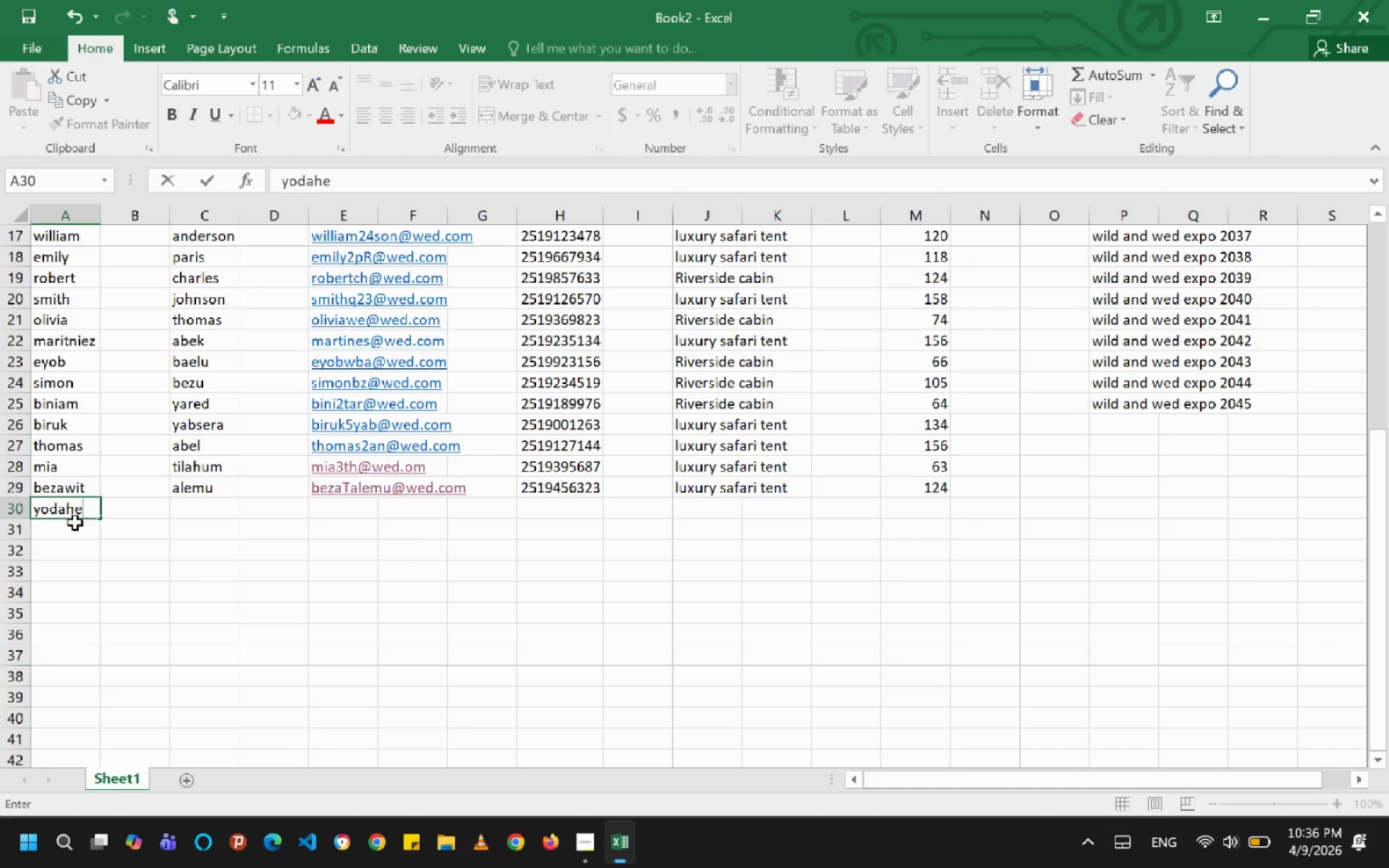 
key(ArrowRight)
 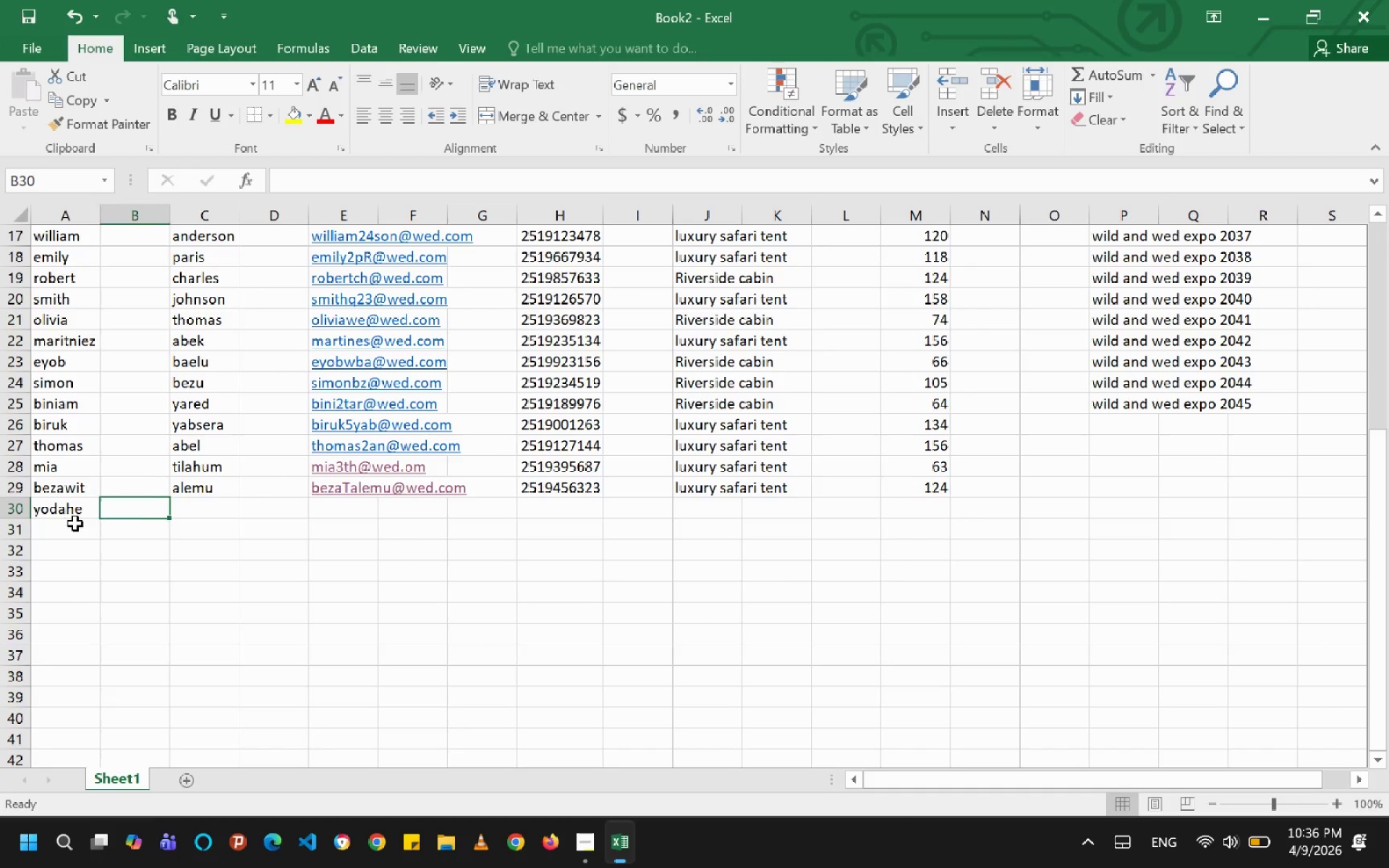 
key(ArrowRight)
 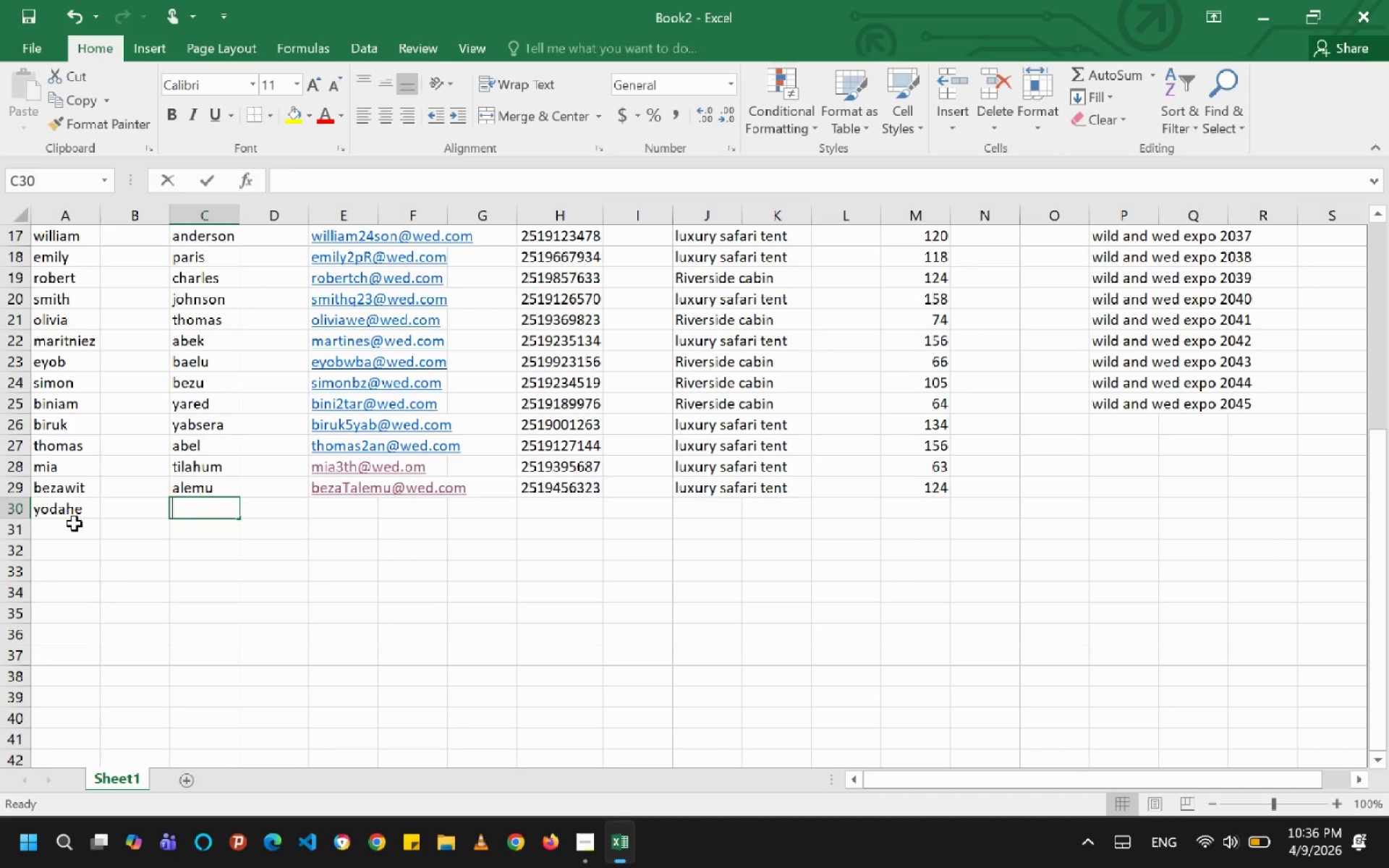 
type(MOGES)
 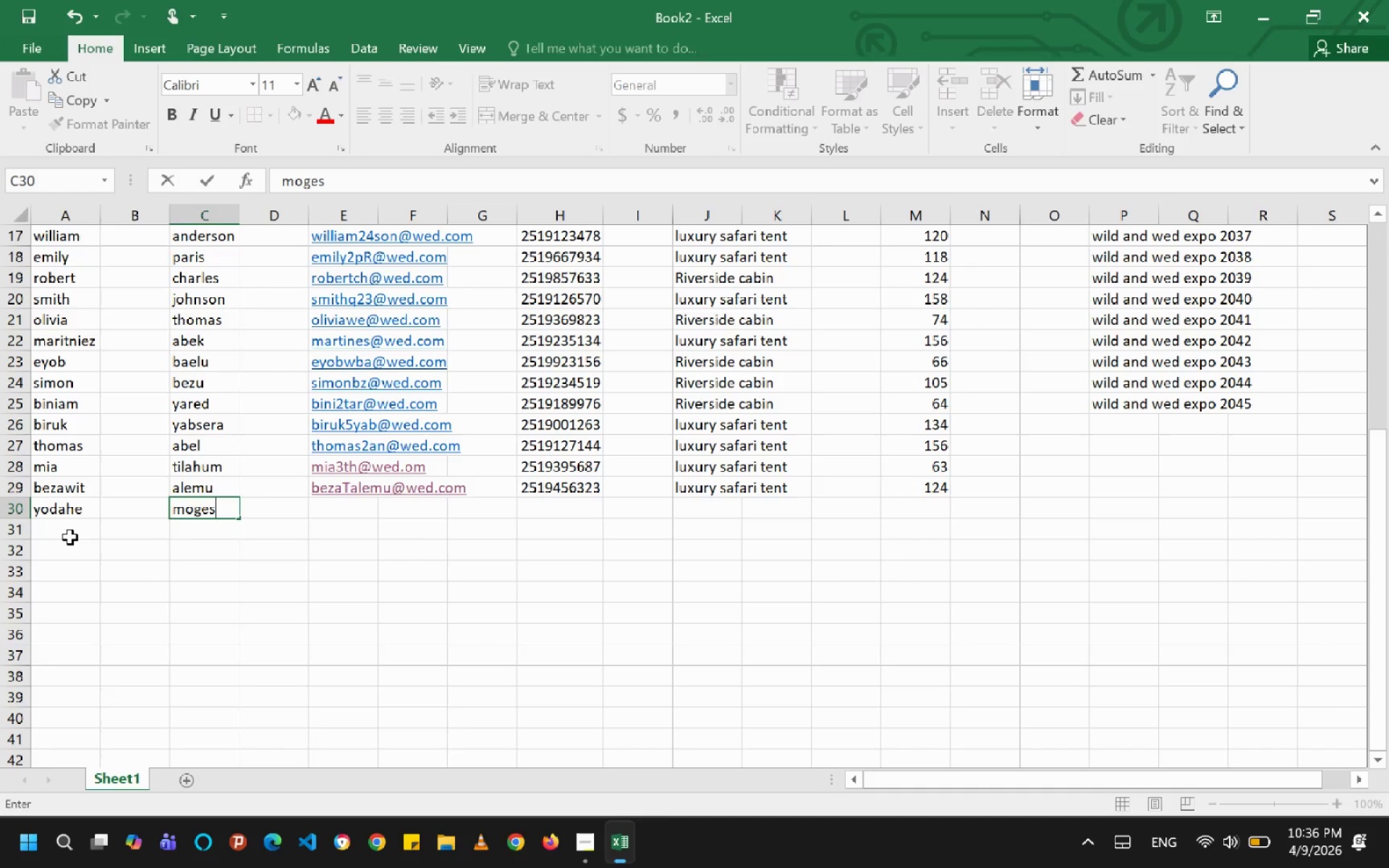 
key(ArrowRight)
 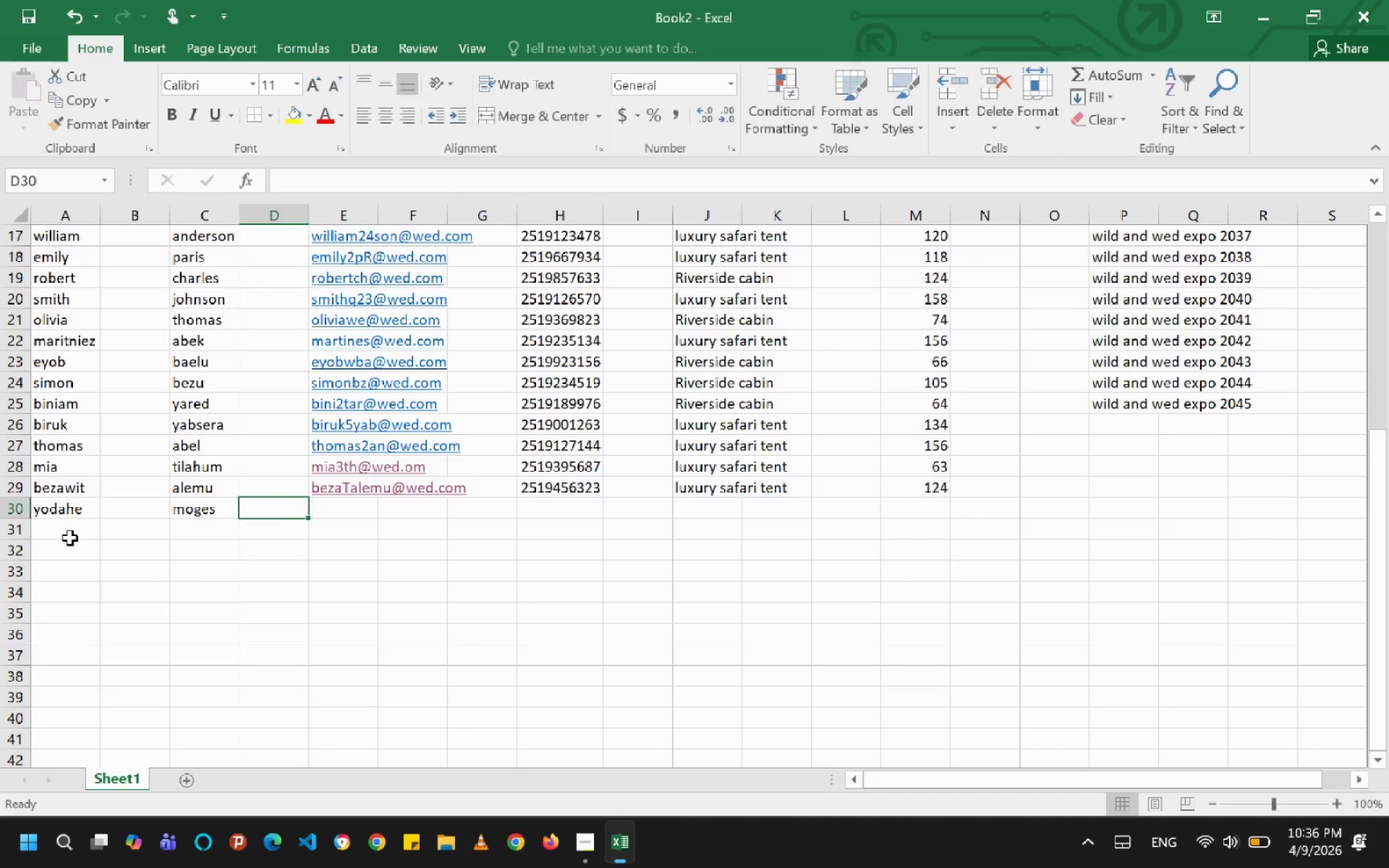 
key(ArrowRight)
 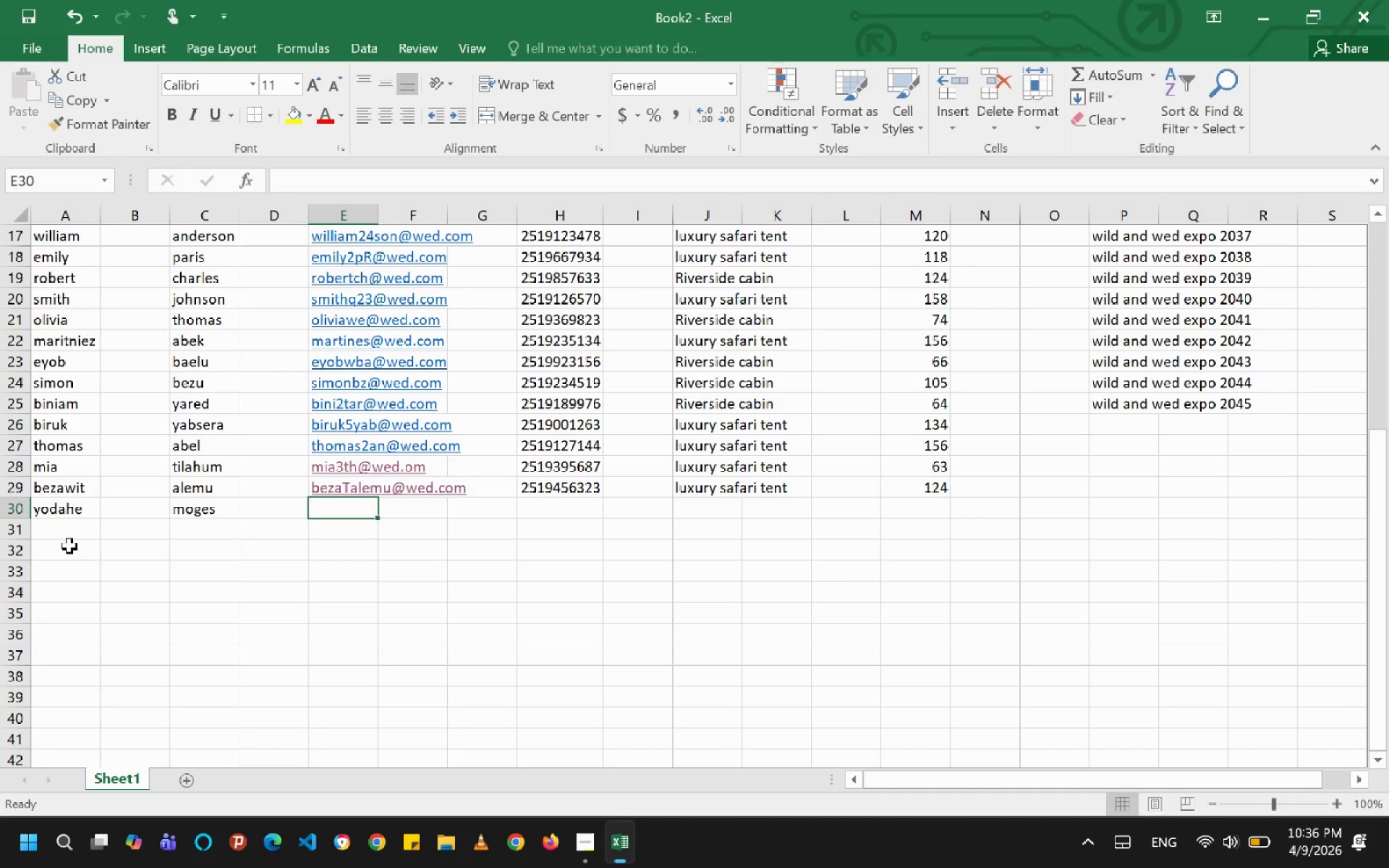 
type(YODAHE)
 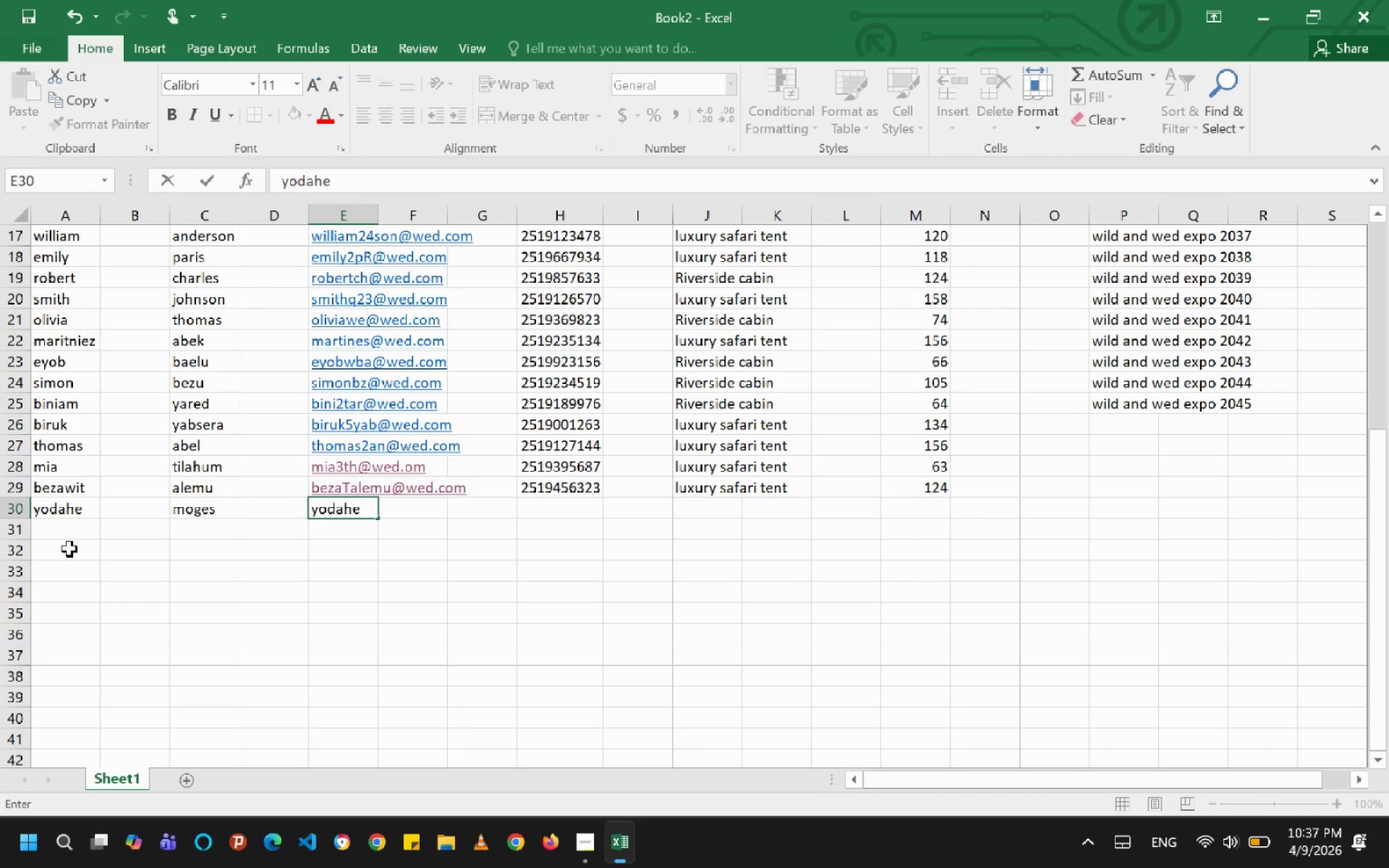 
type(@WED.COM)
 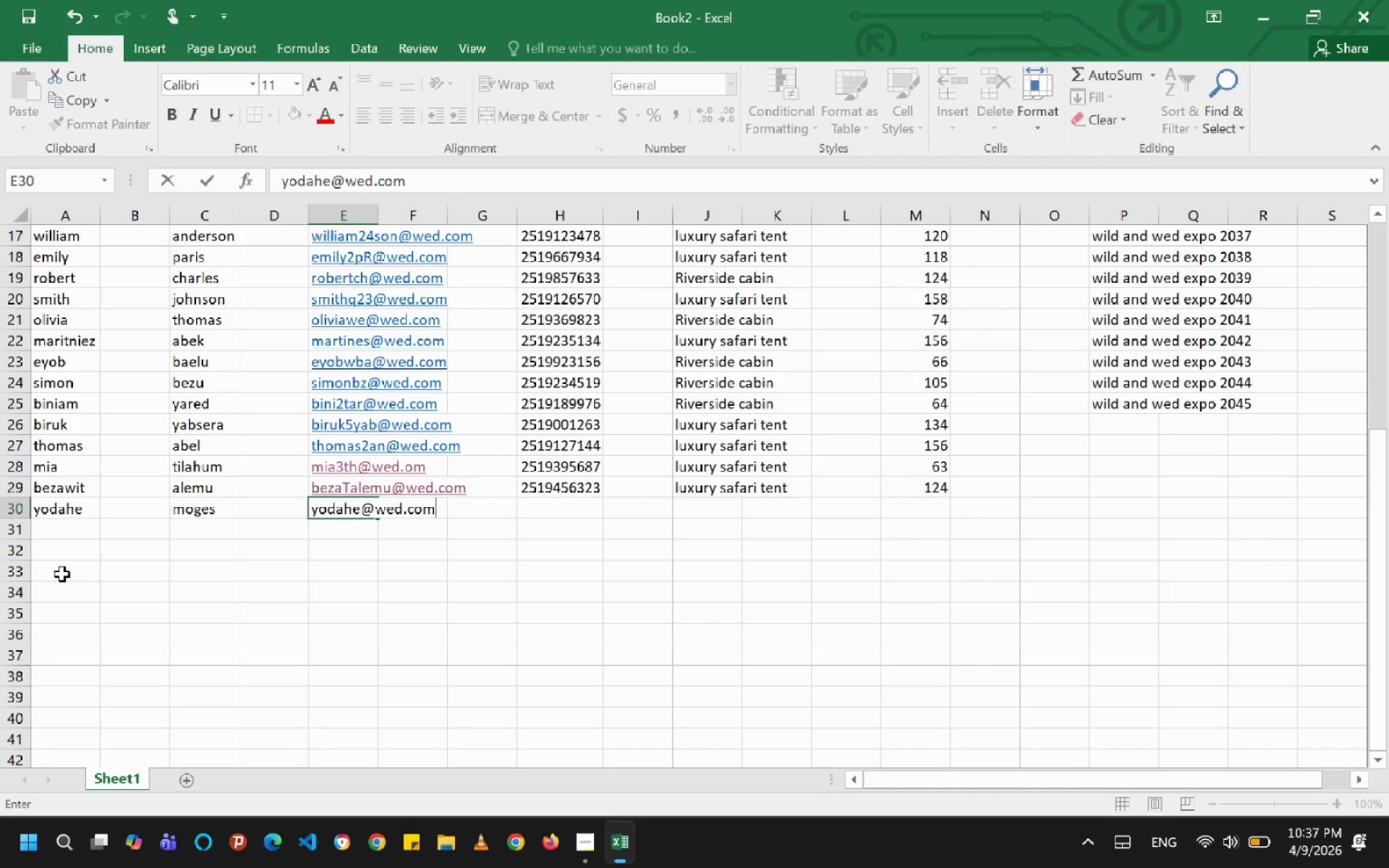 
key(ArrowRight)
 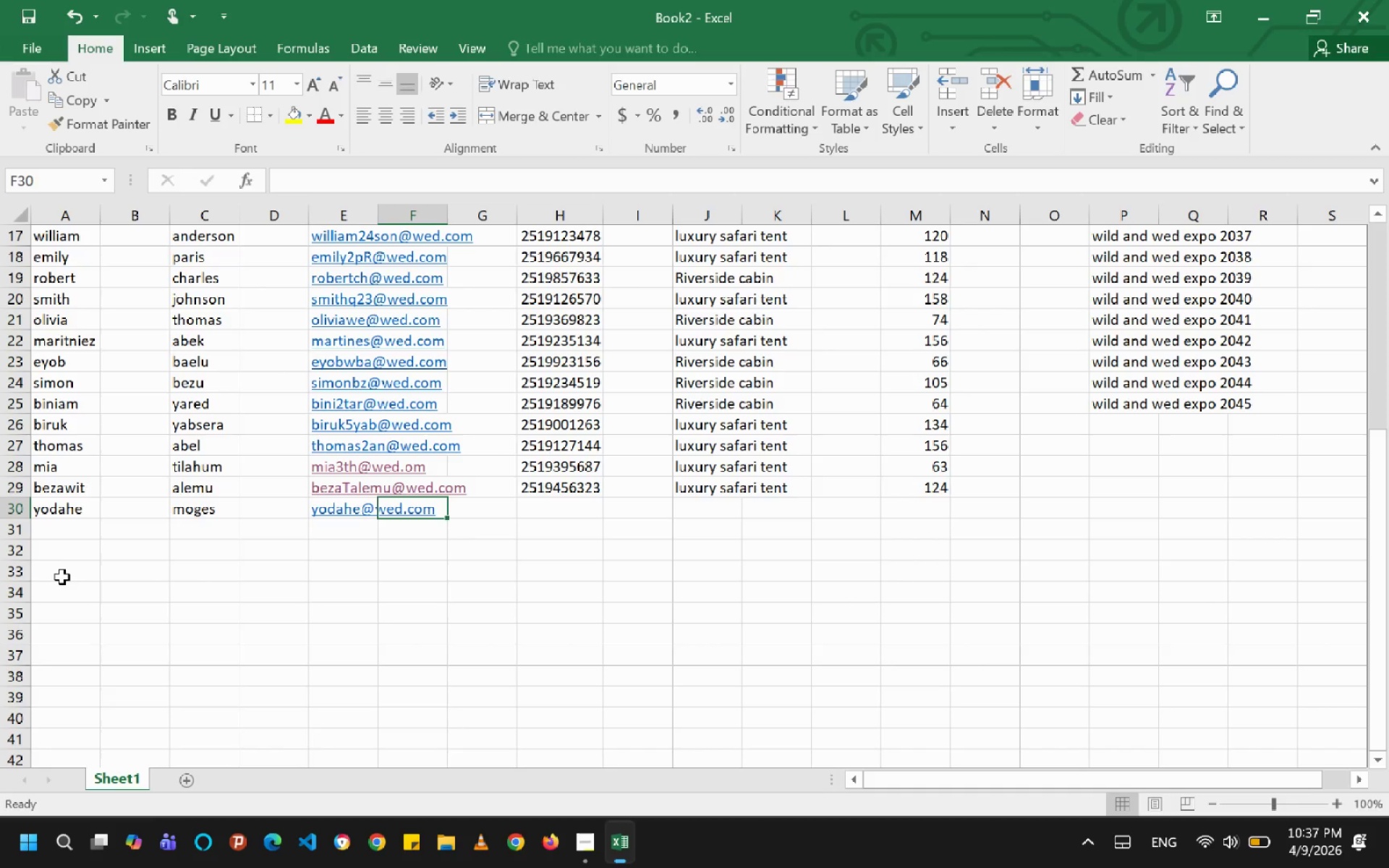 
key(ArrowRight)
 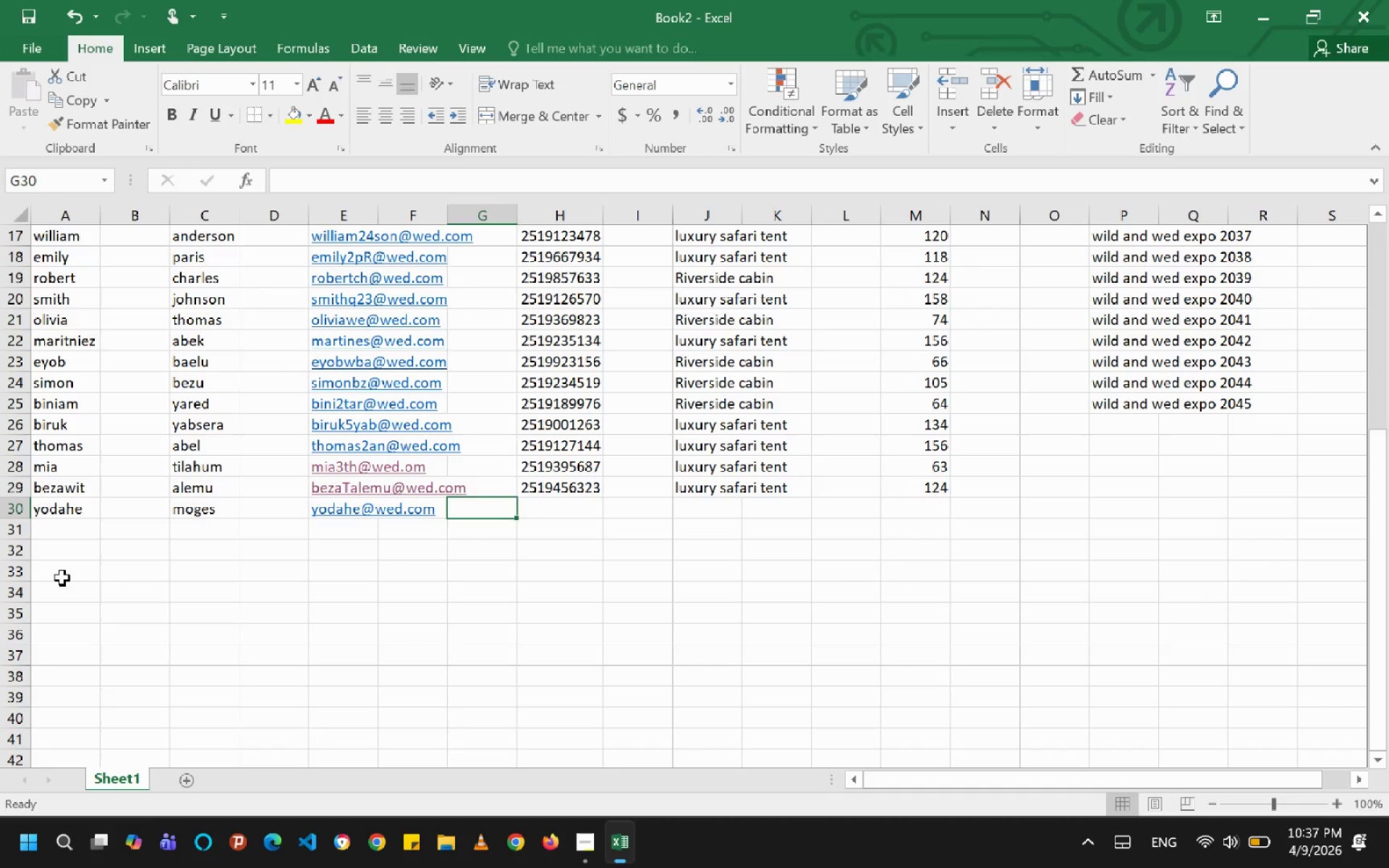 
key(ArrowRight)
 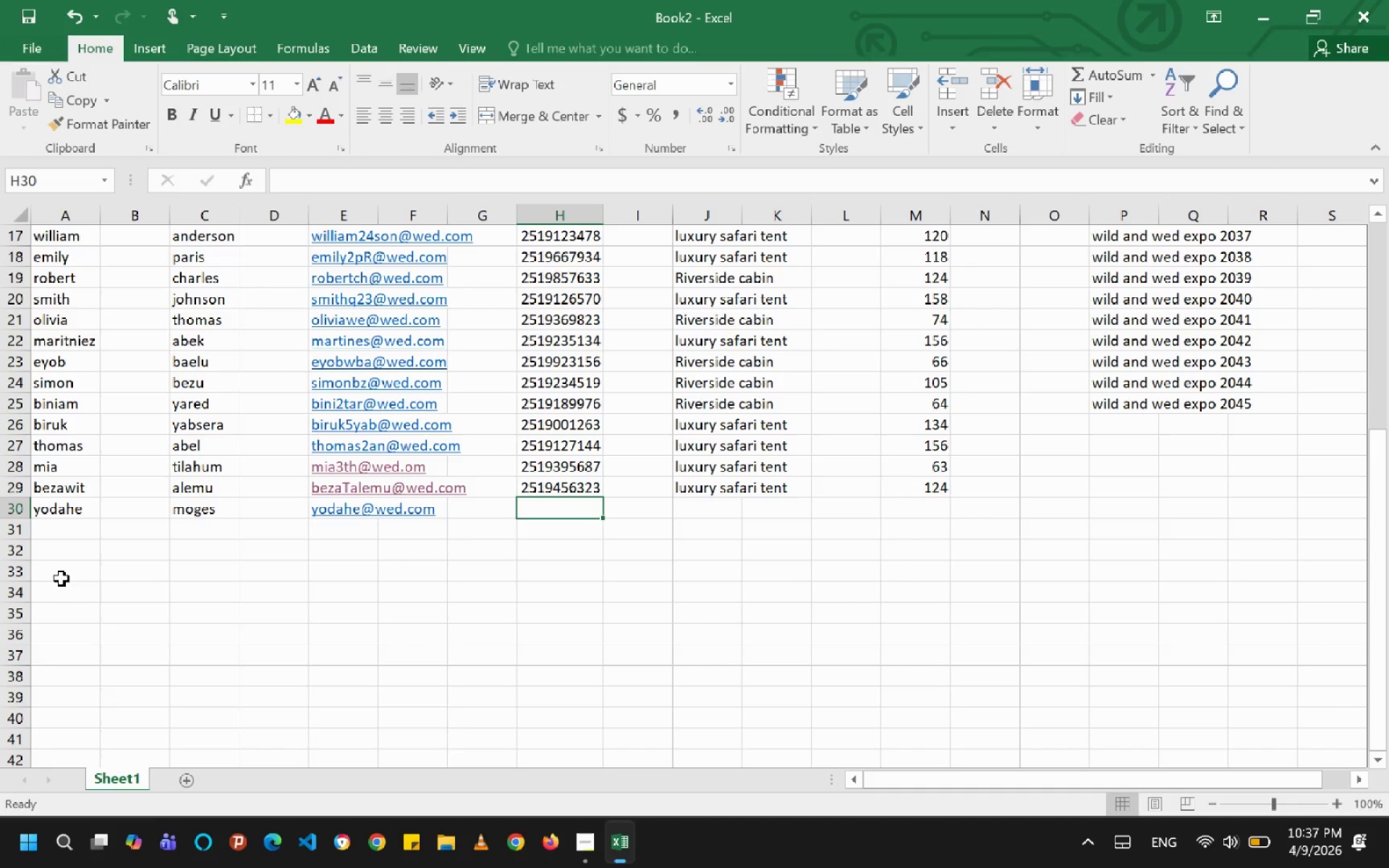 
type(251901567)
 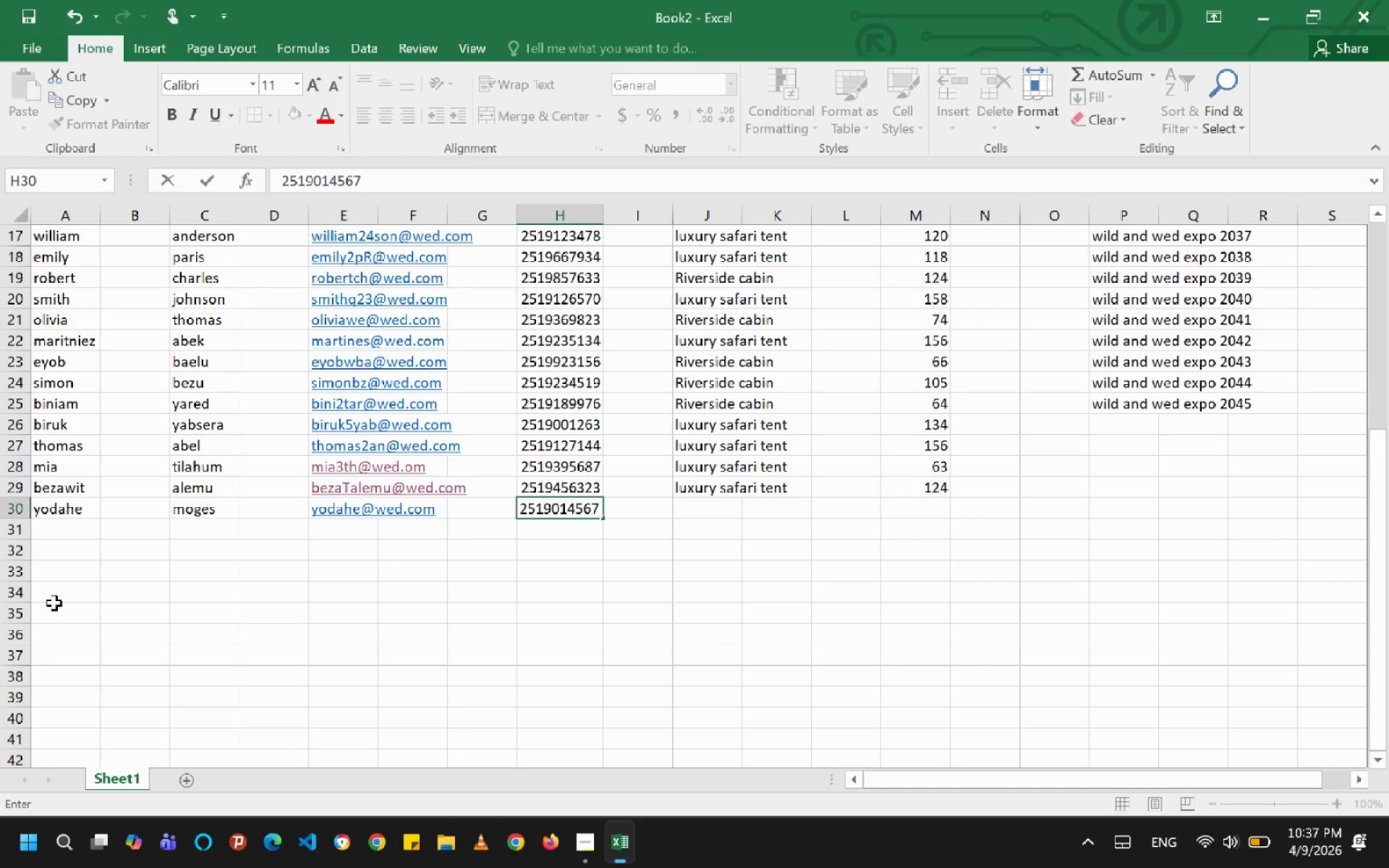 
hold_key(key=4, duration=0.41)
 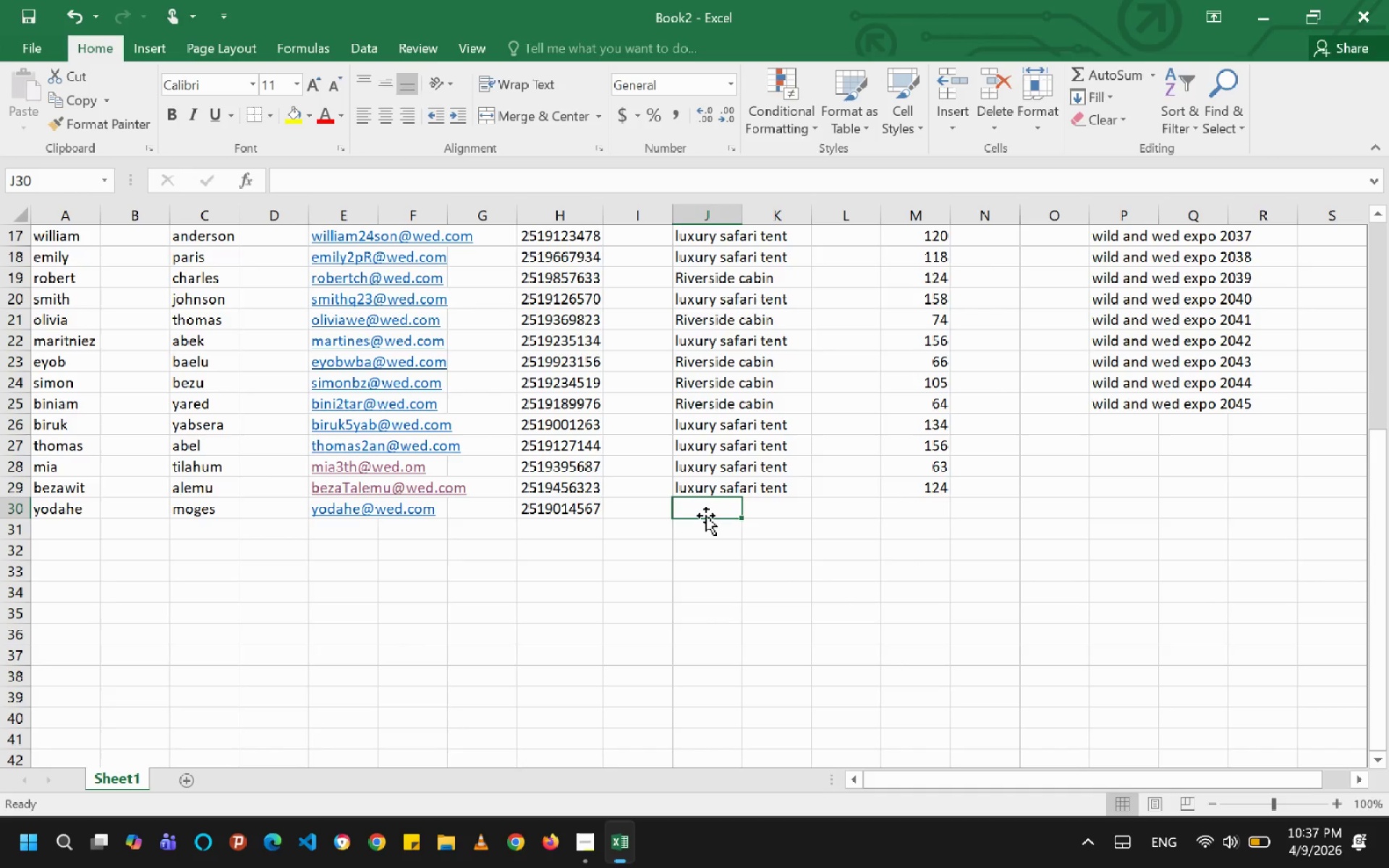 
key(R)
 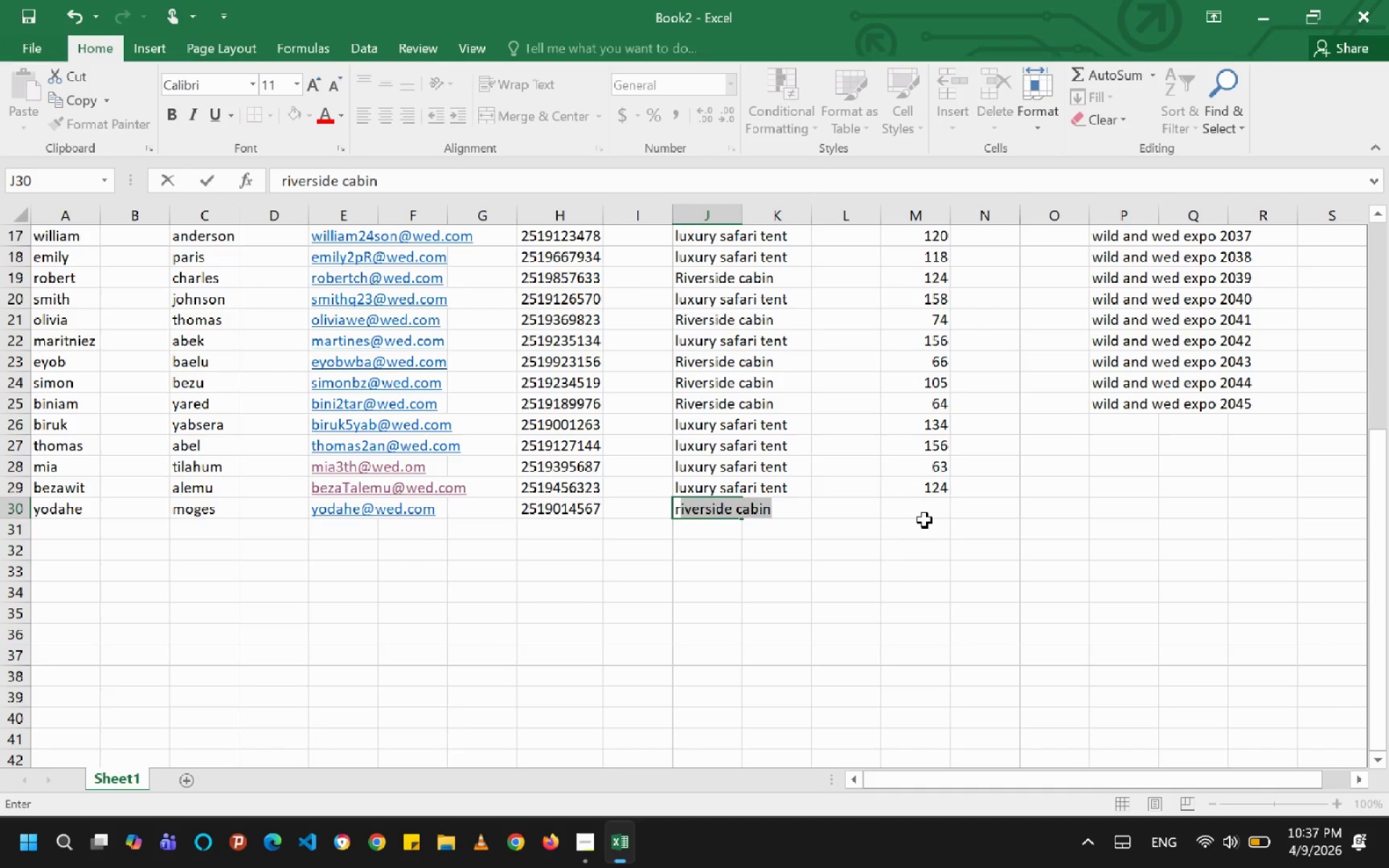 
left_click([925, 519])
 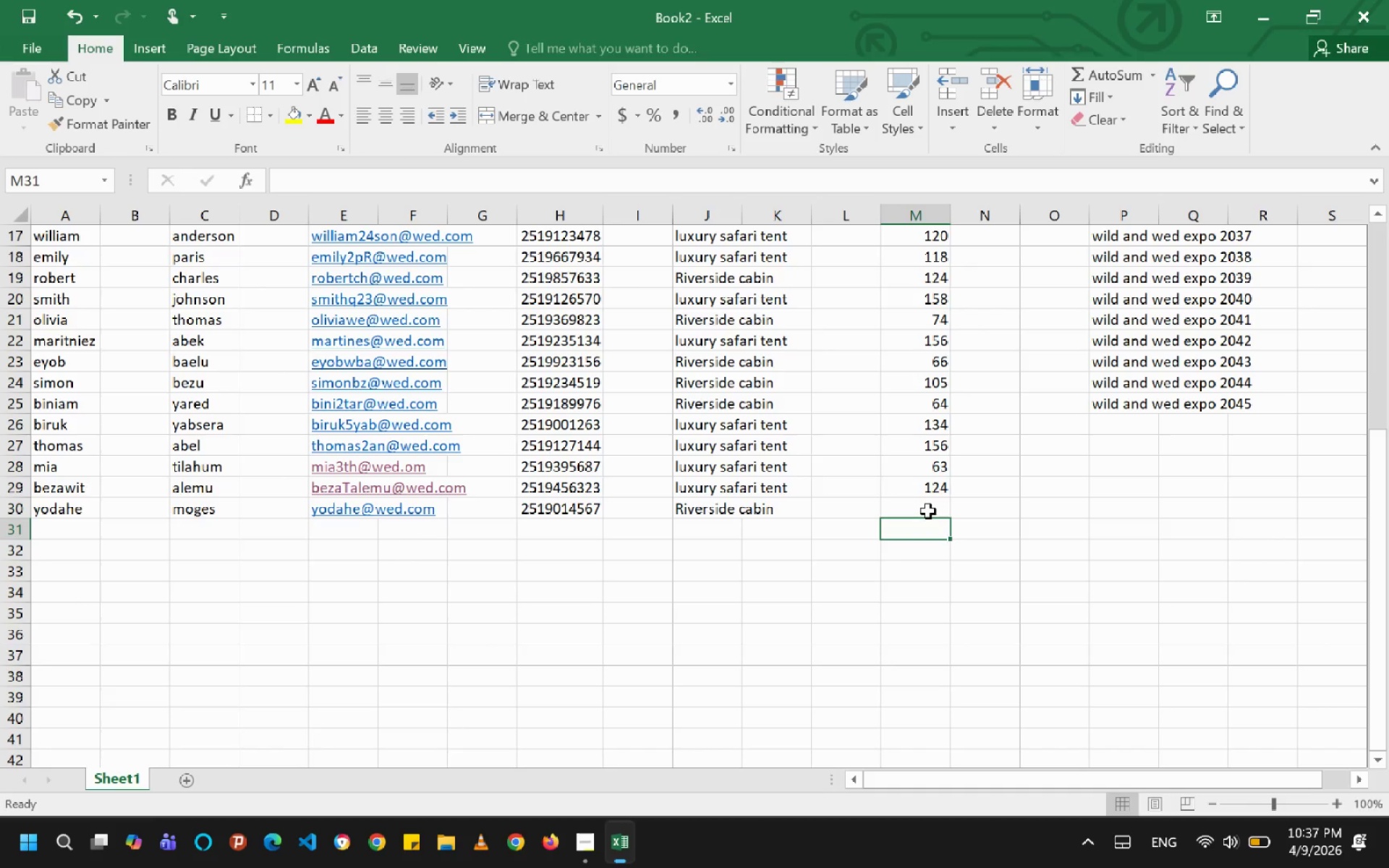 
left_click([928, 511])
 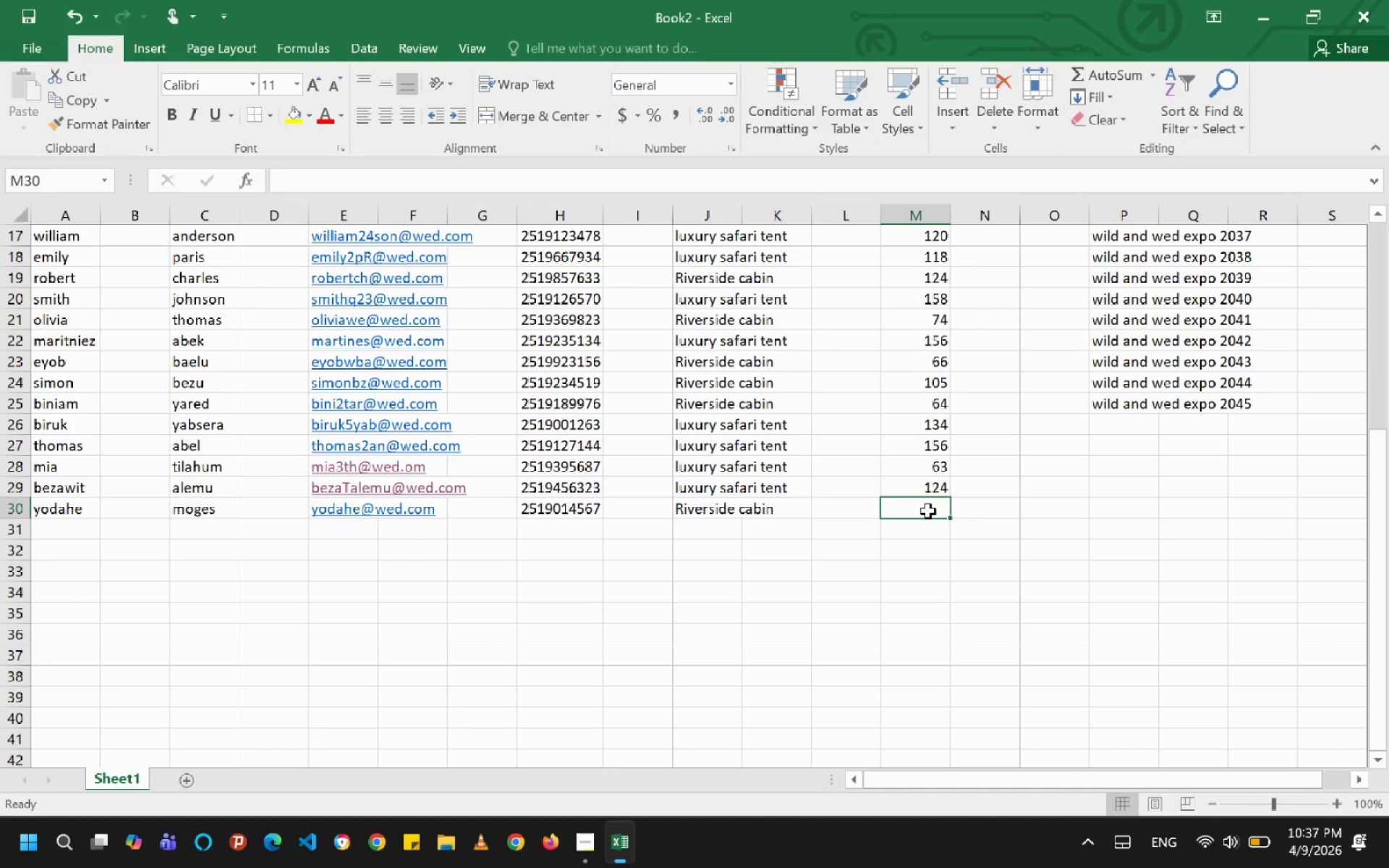 
type(34)
key(Backspace)
key(Backspace)
type(43)
 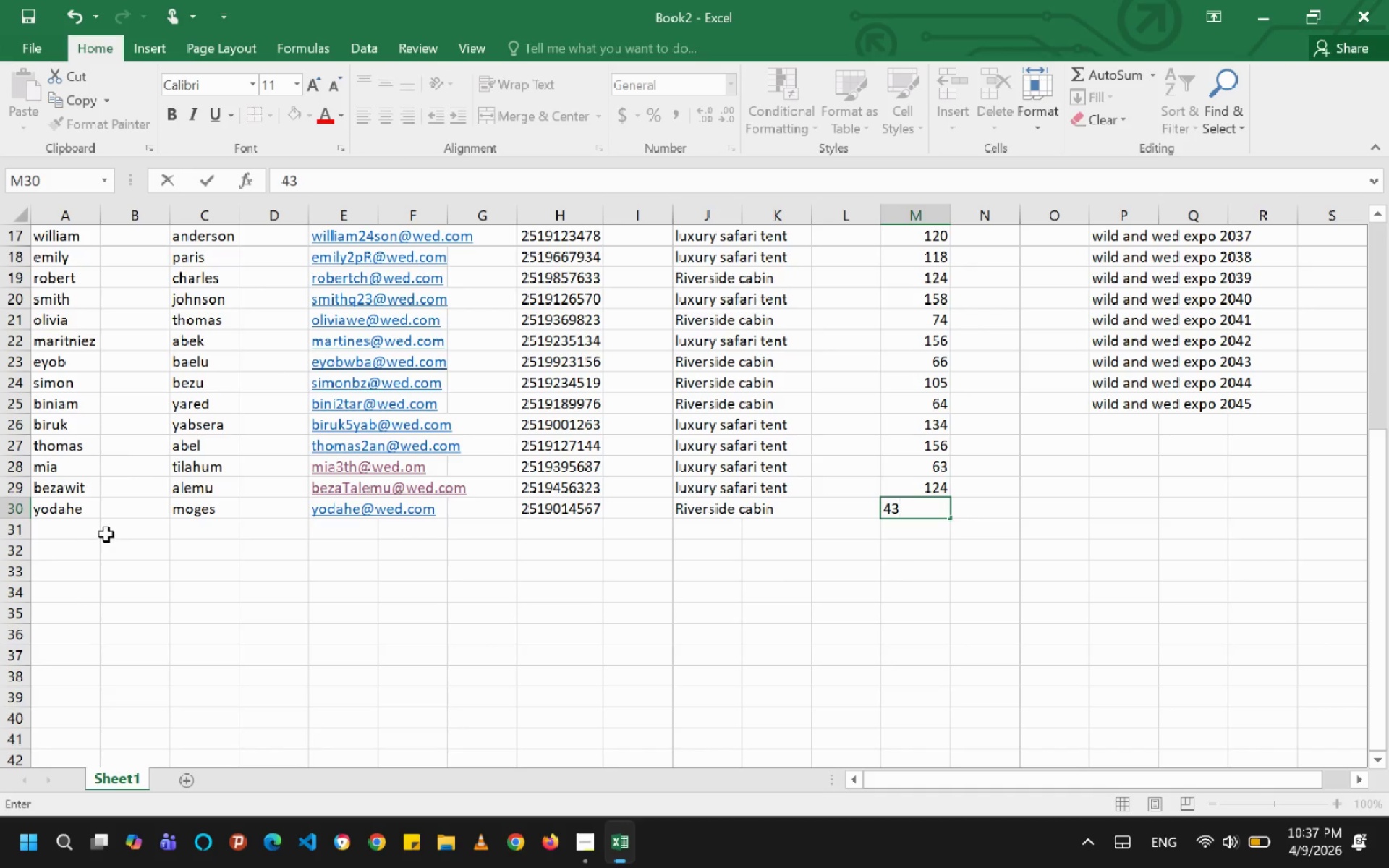 
left_click([96, 532])
 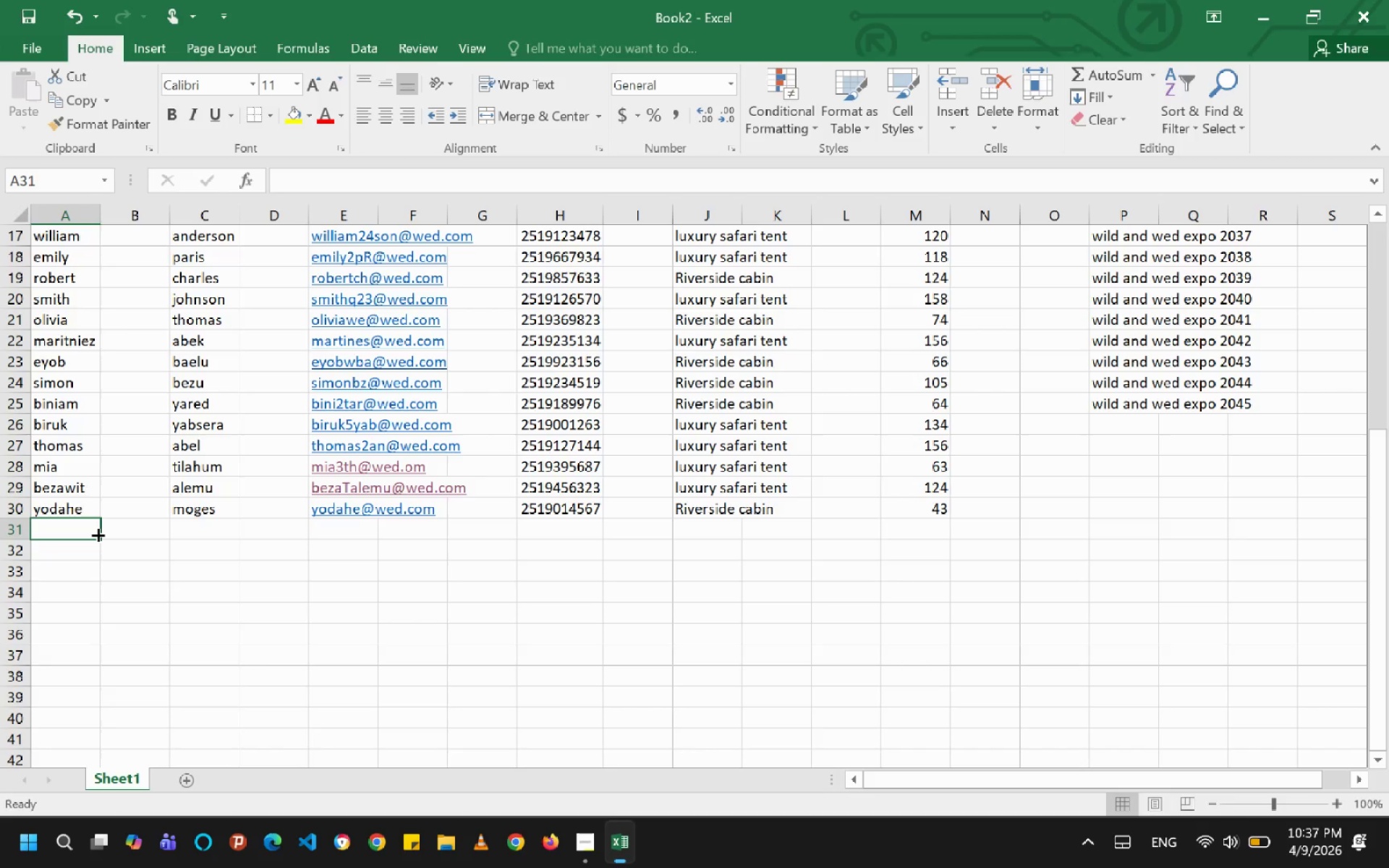 
type(YA)
key(Backspace)
type(NATHAN)
 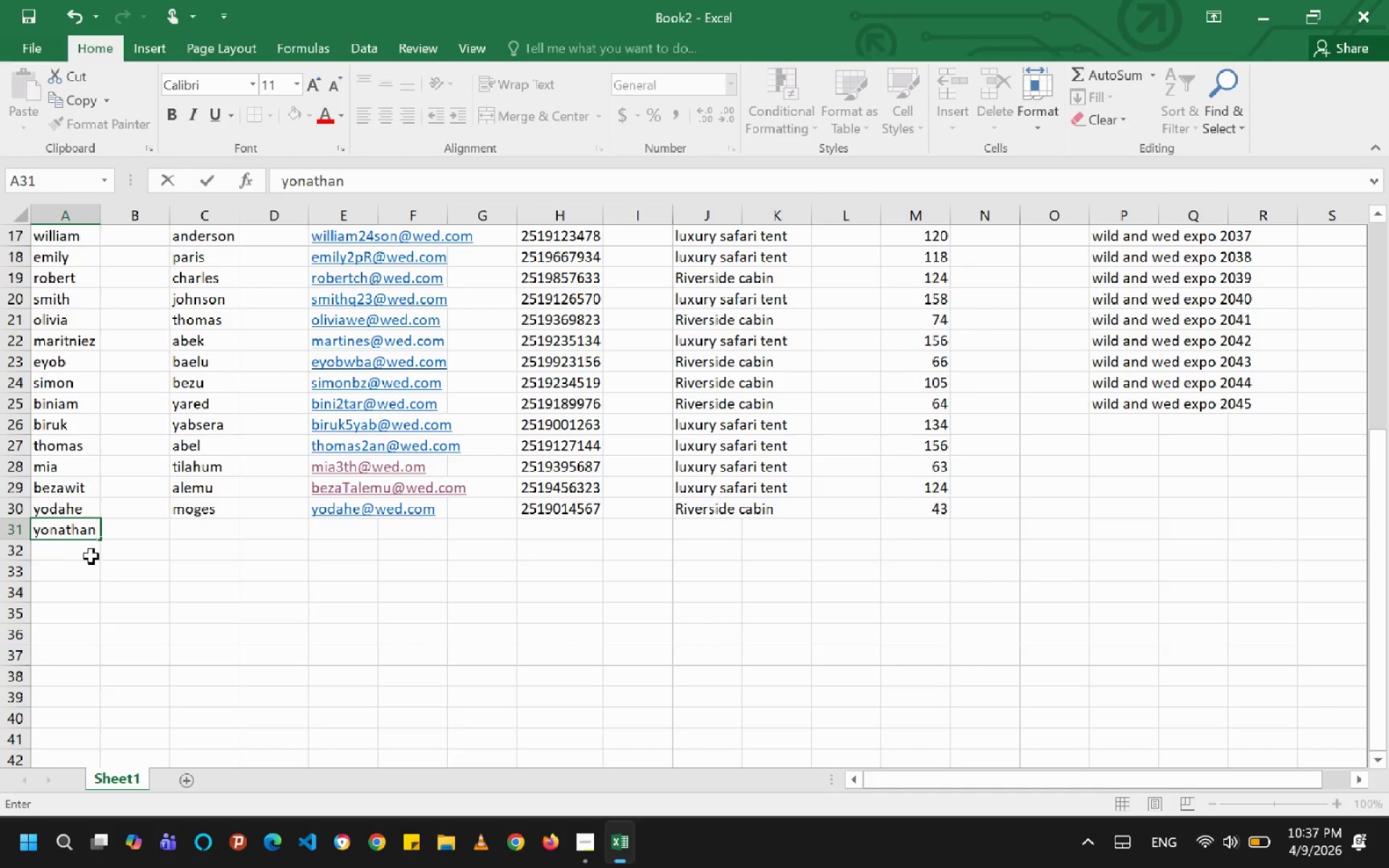 
hold_key(key=O, duration=0.38)
 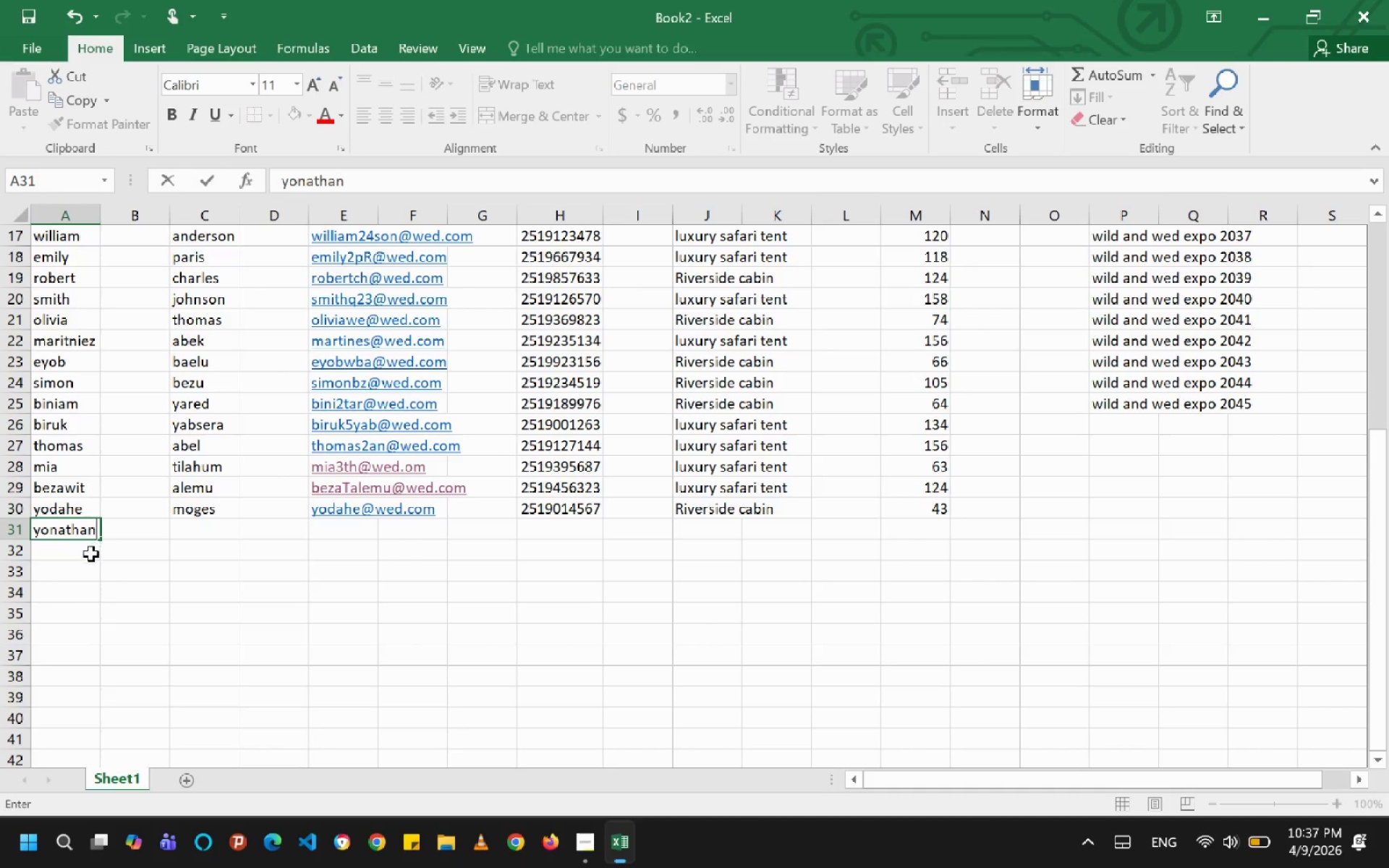 
key(ArrowRight)
 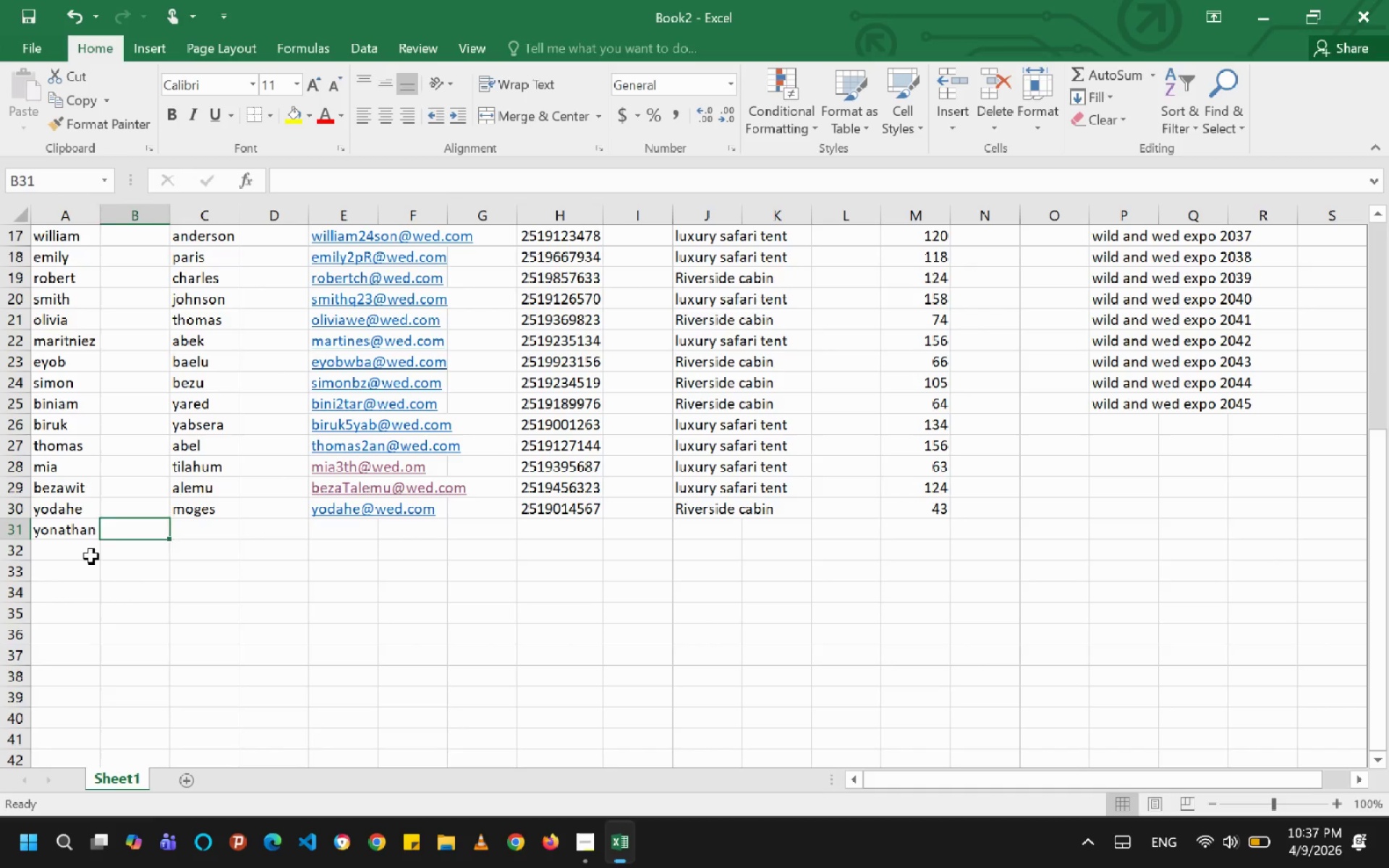 
key(ArrowRight)
 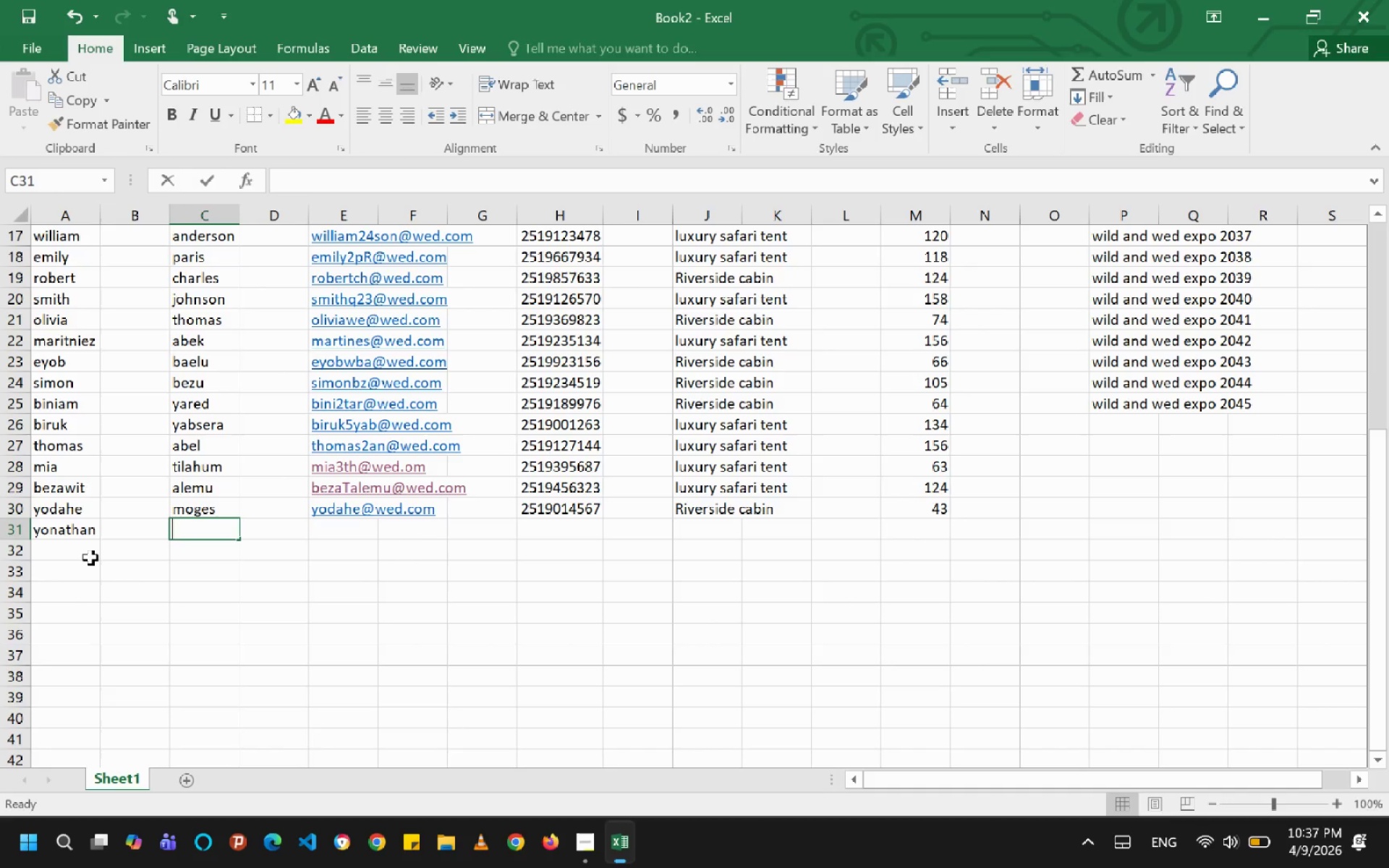 
type(NATI)
 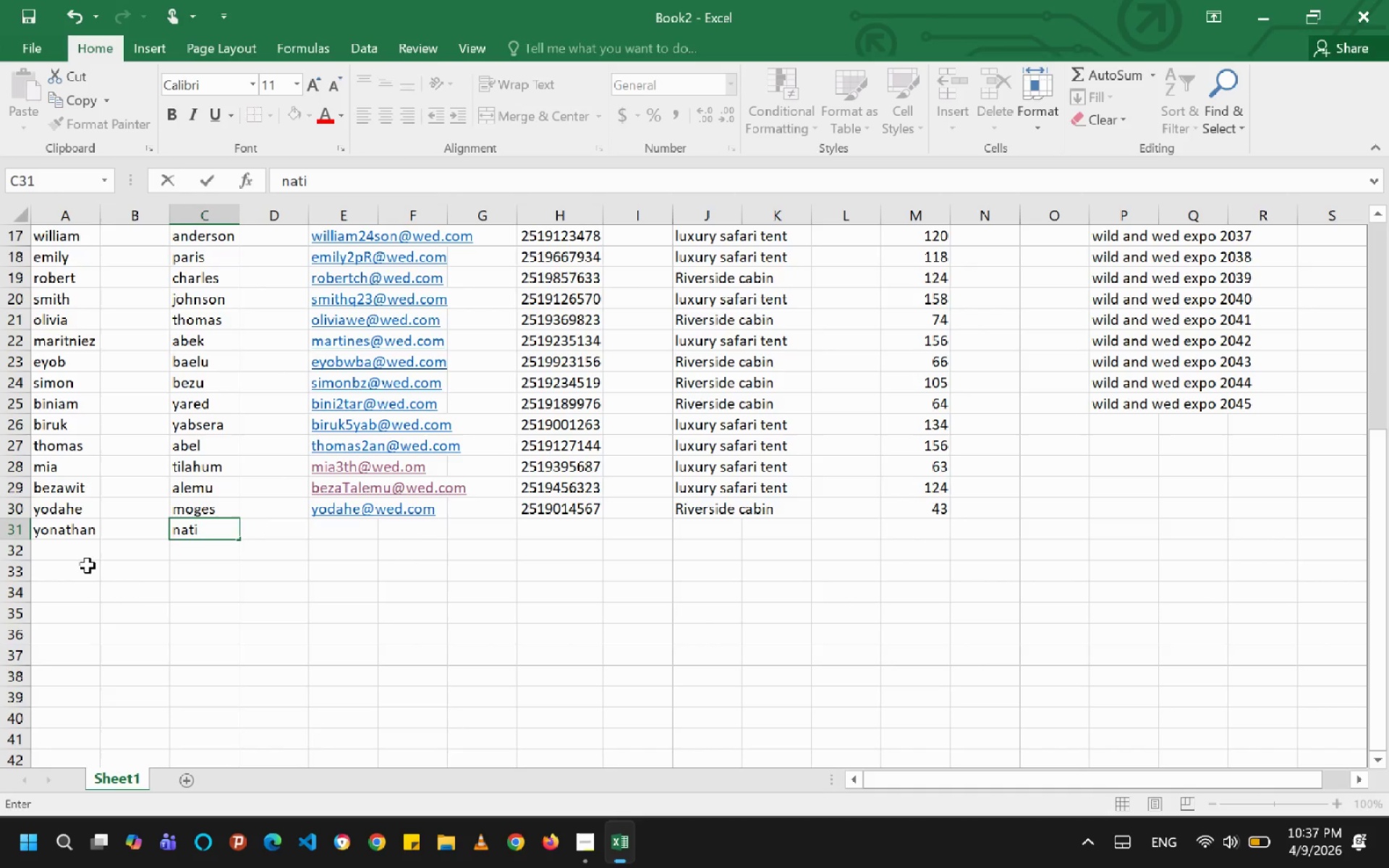 
key(ArrowRight)
 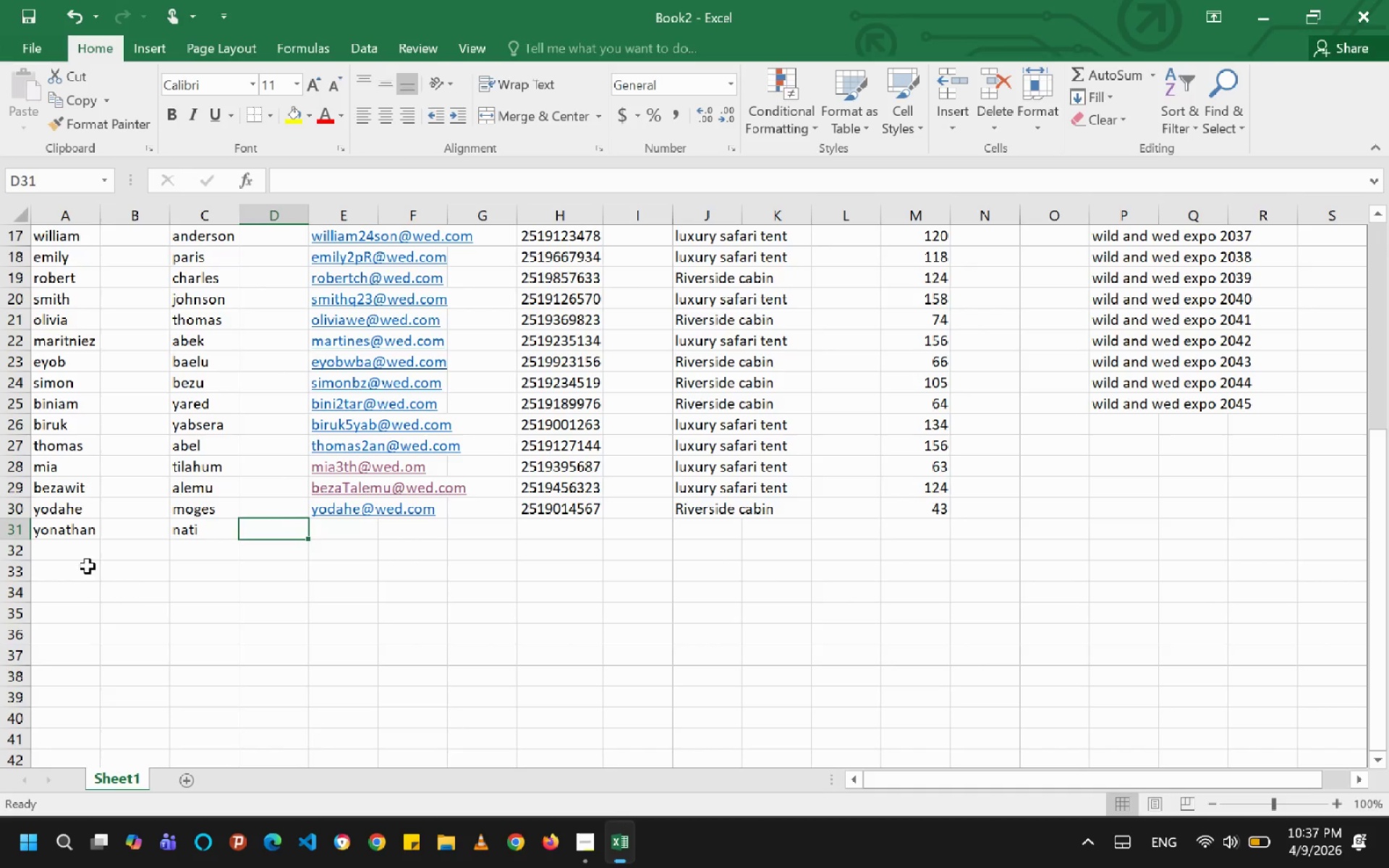 
key(ArrowRight)
 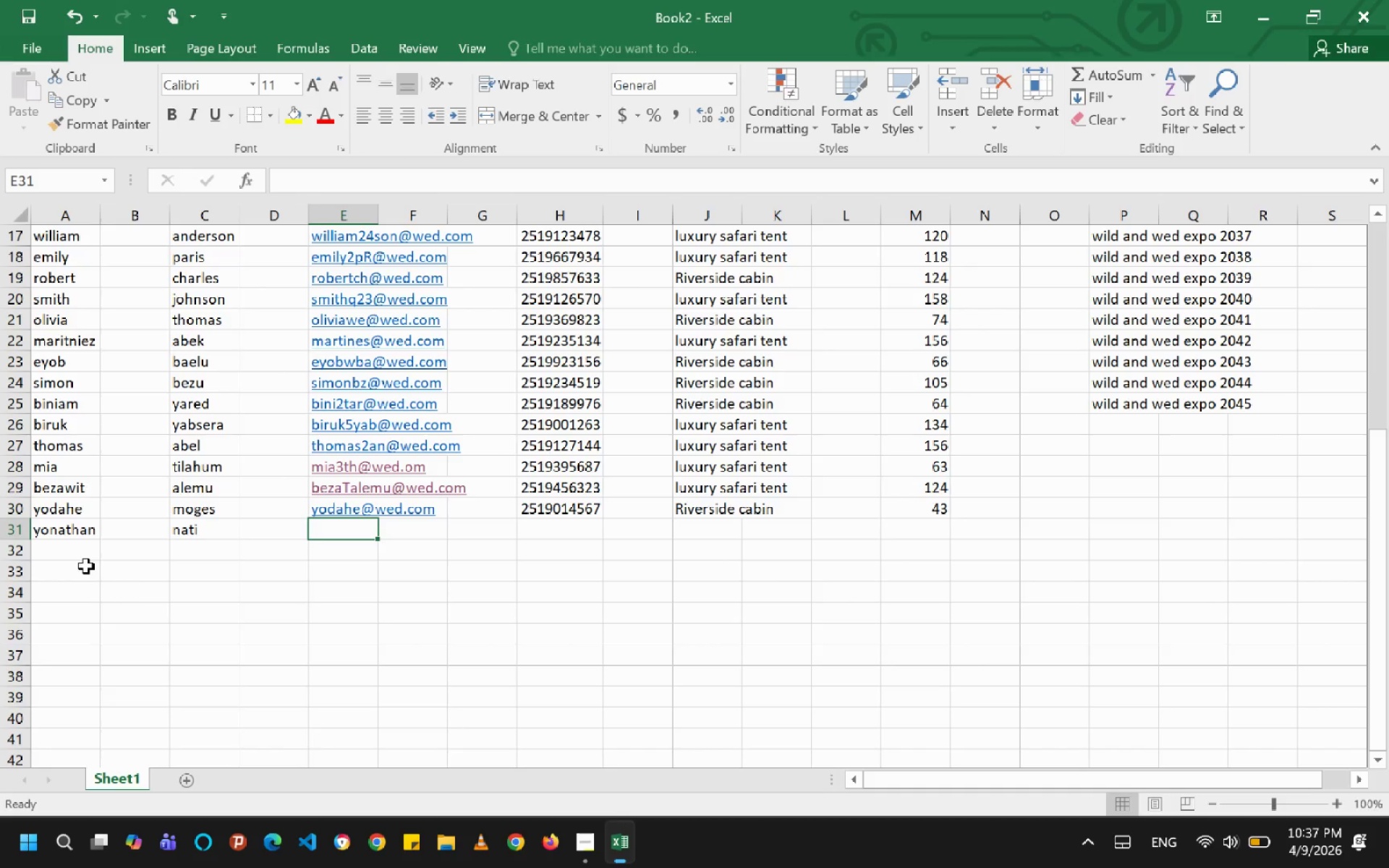 
type(YOIANA@WED.OM)
 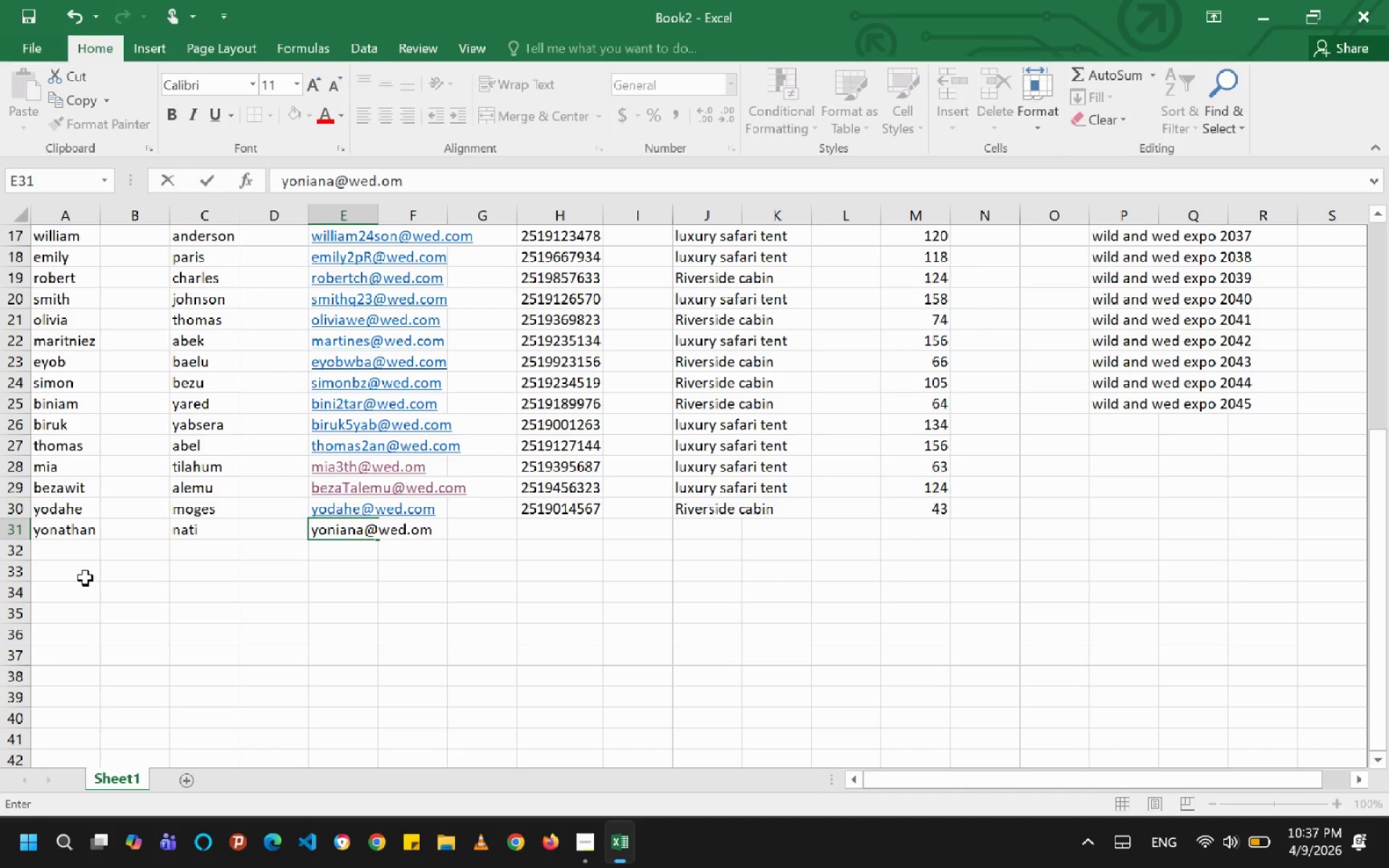 
left_click([539, 533])
 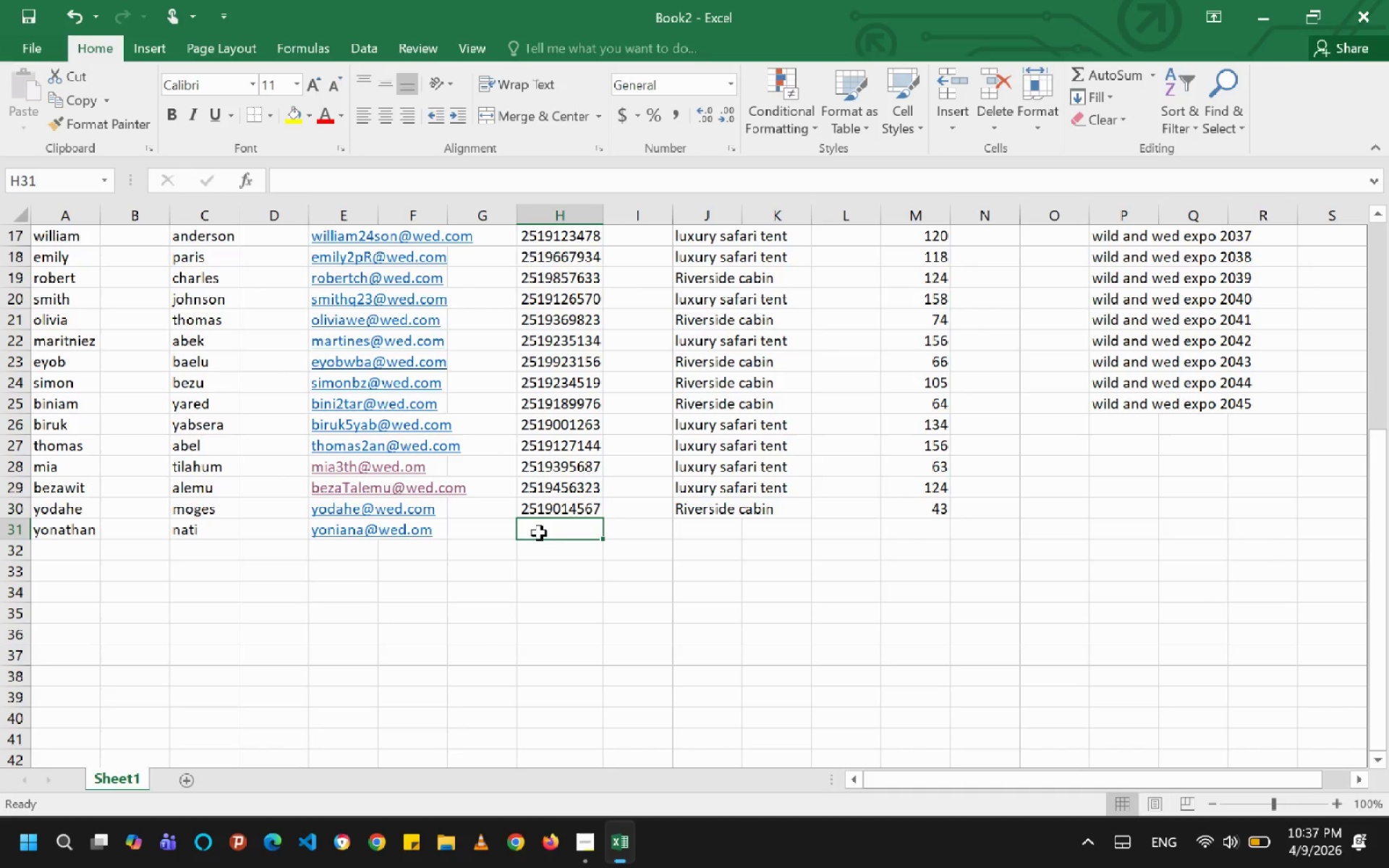 
type(251)
 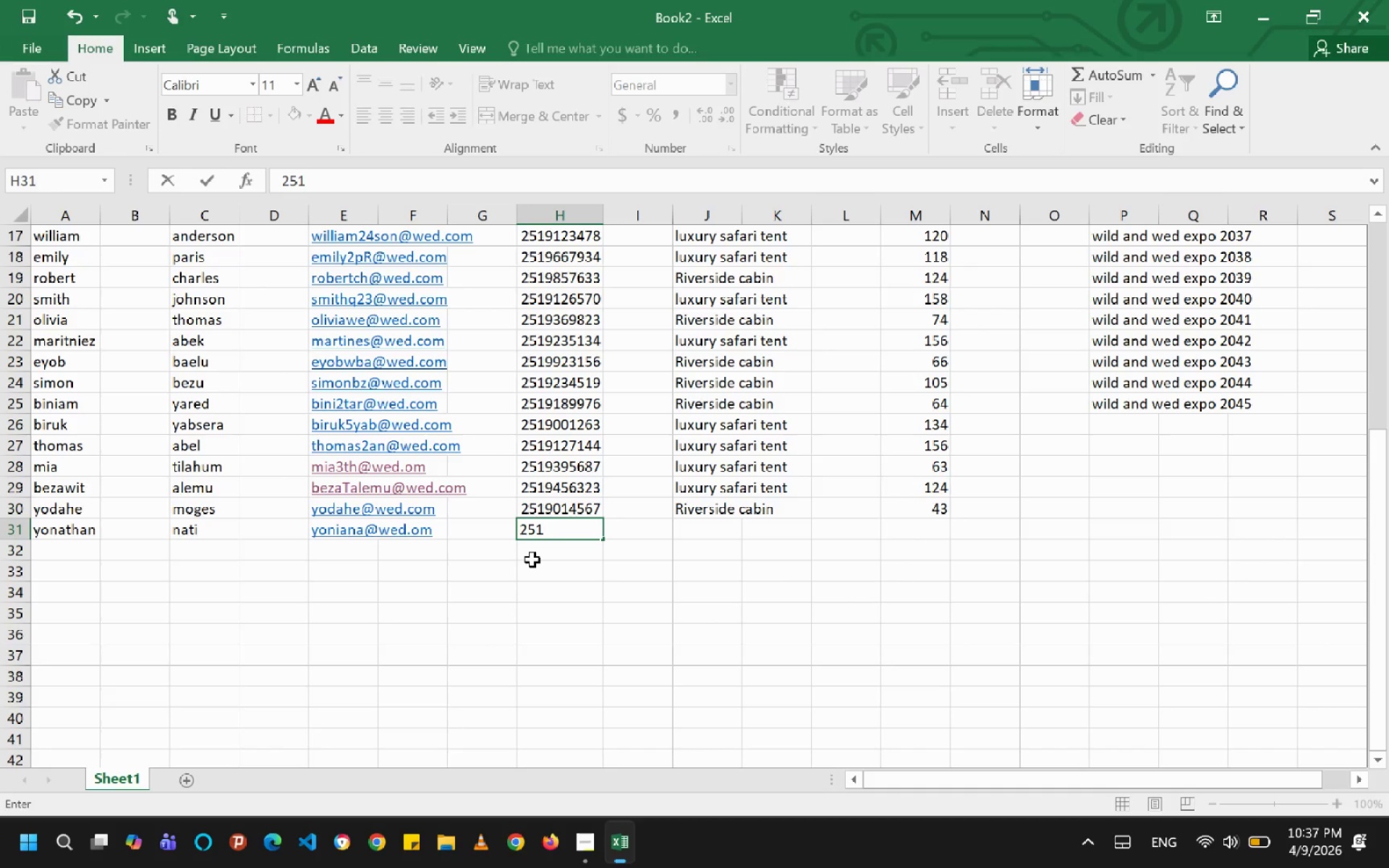 
type(9533722)
 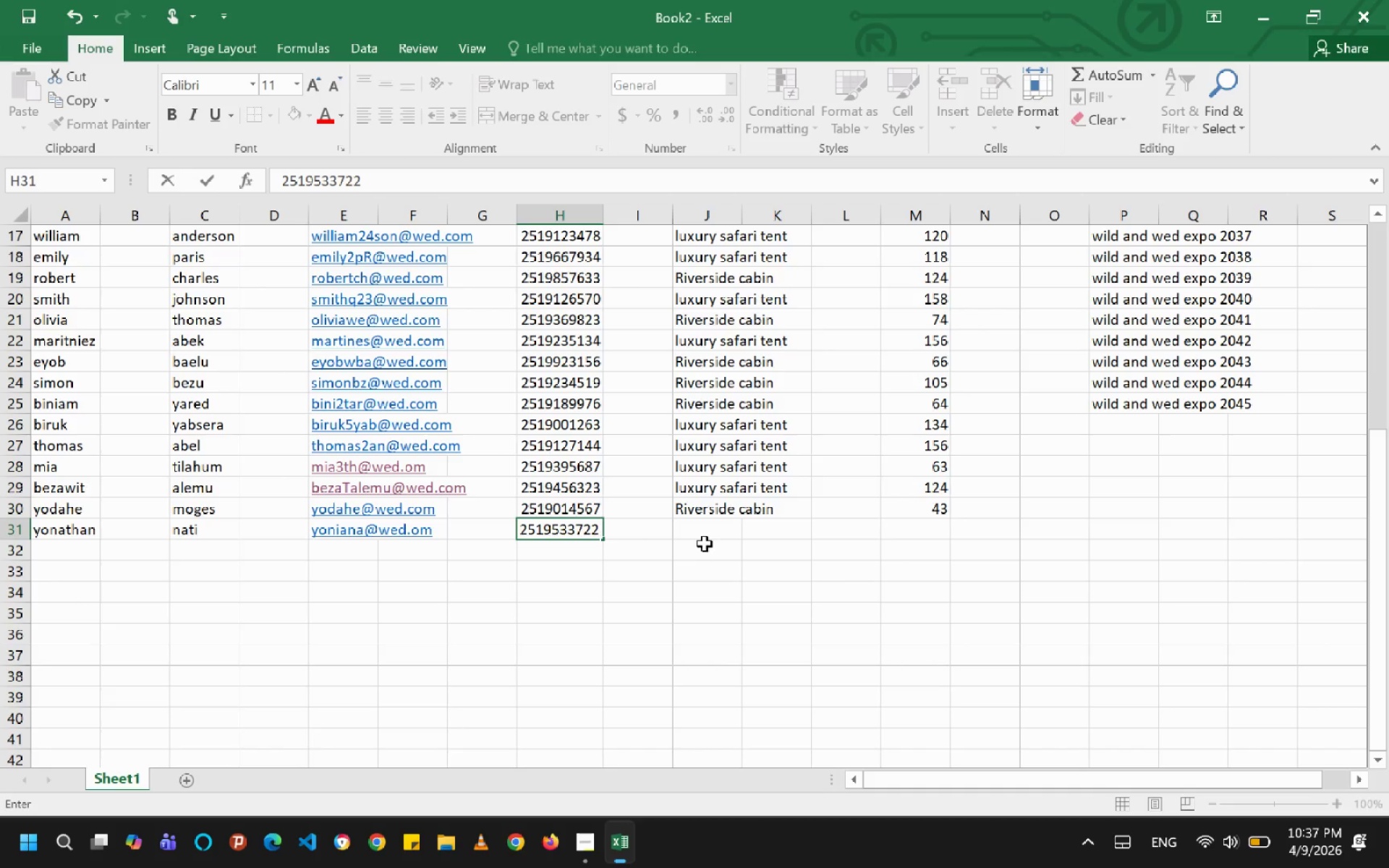 
left_click([702, 541])
 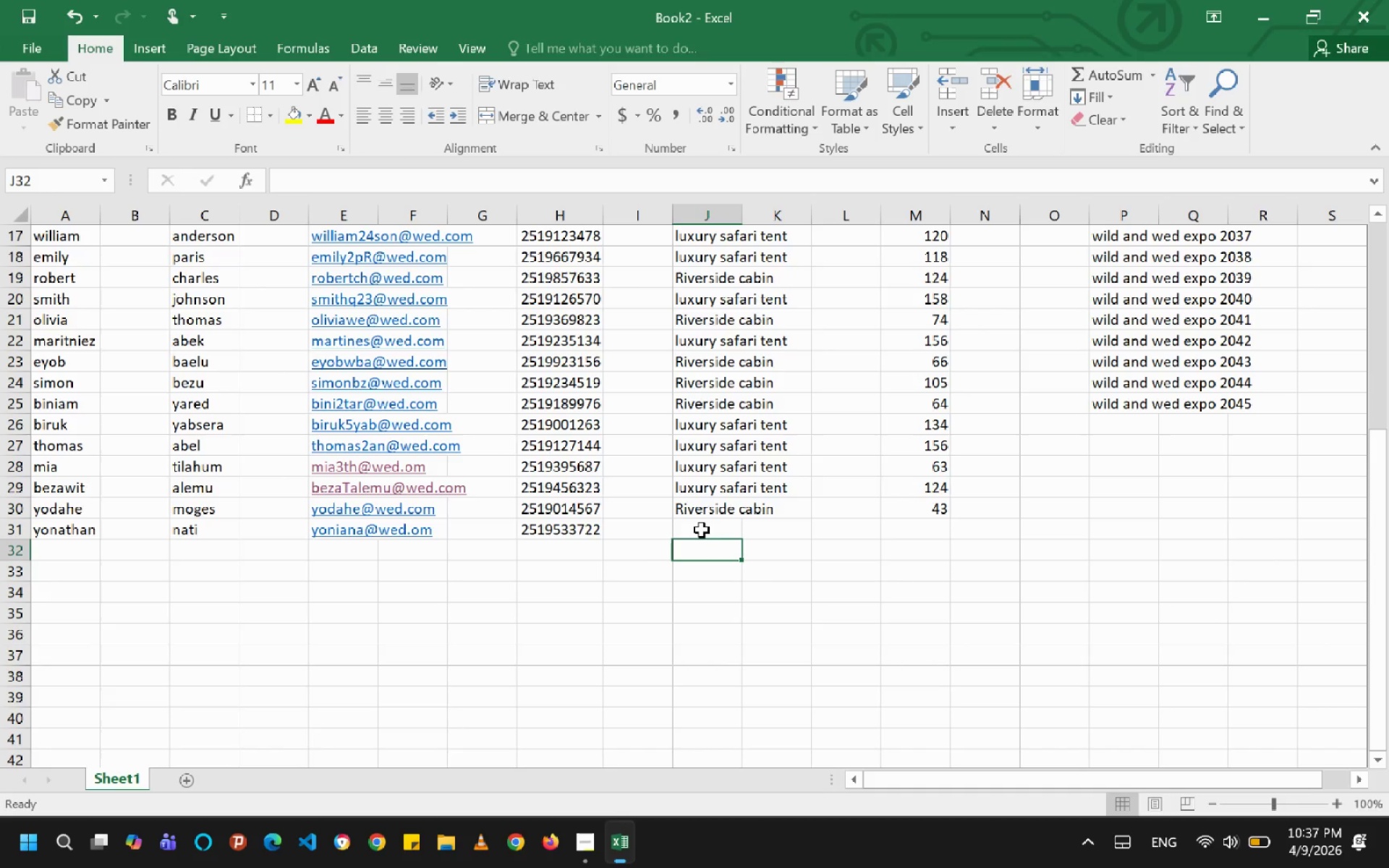 
left_click([702, 531])
 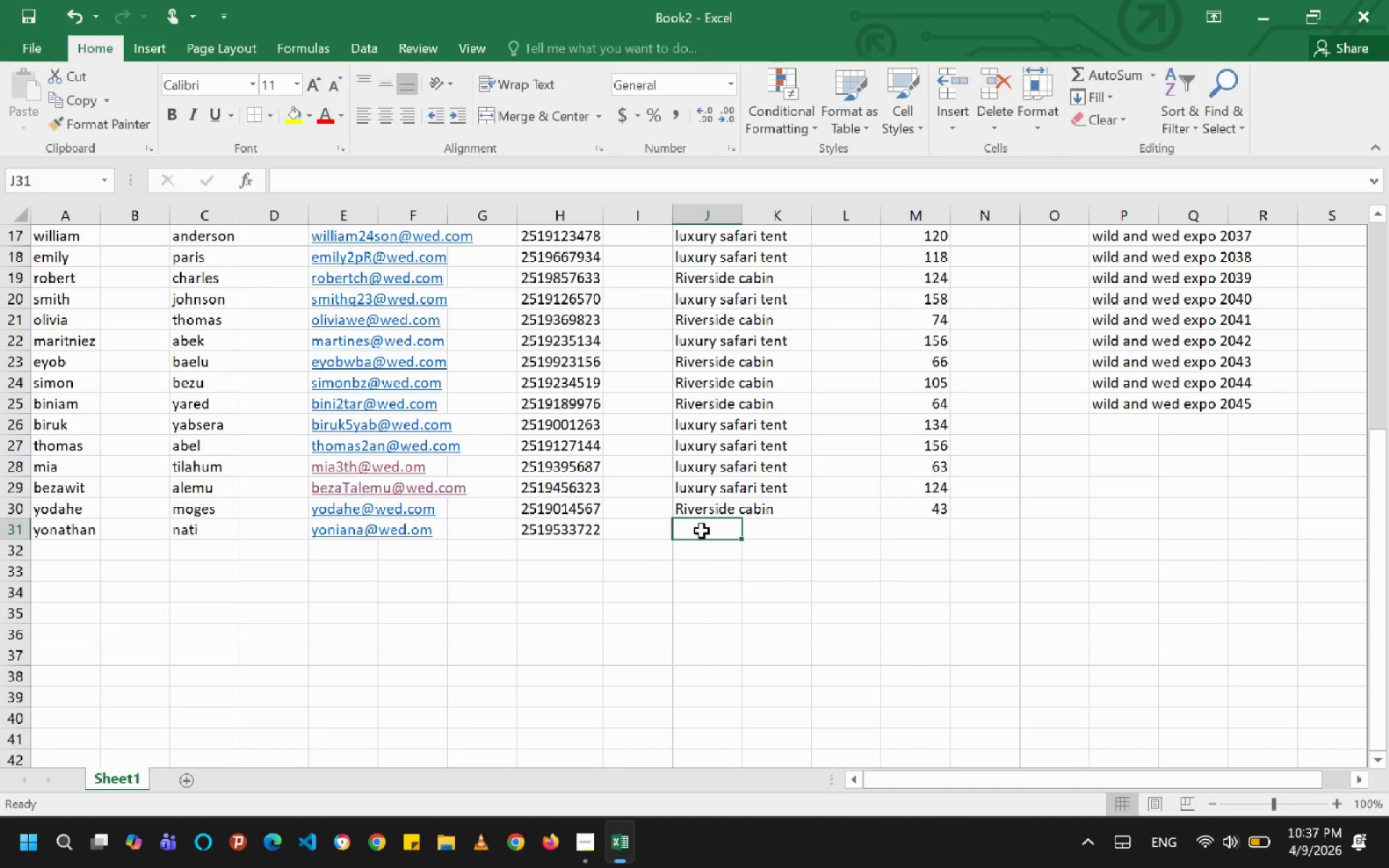 
key(R)
 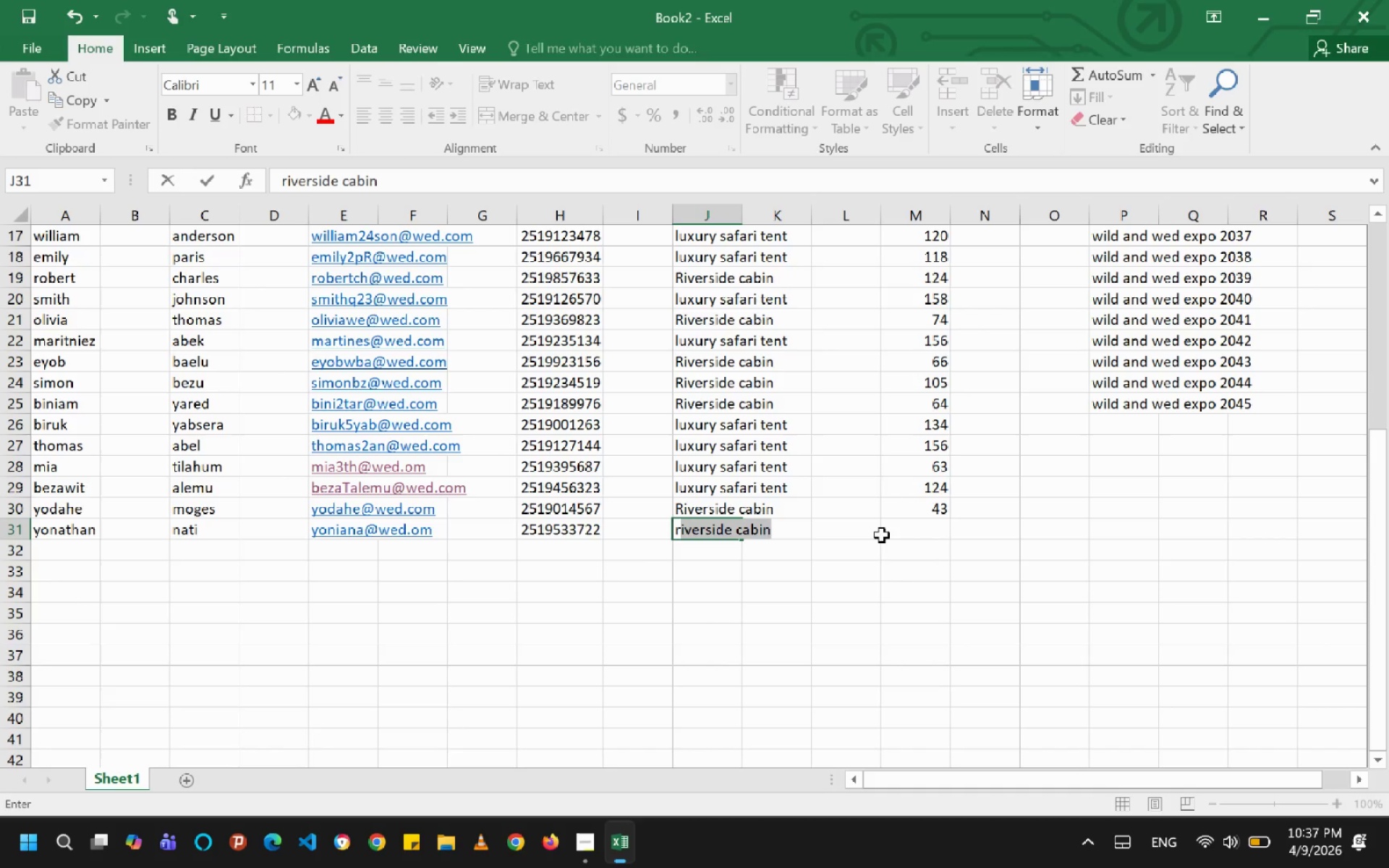 
left_click([882, 535])
 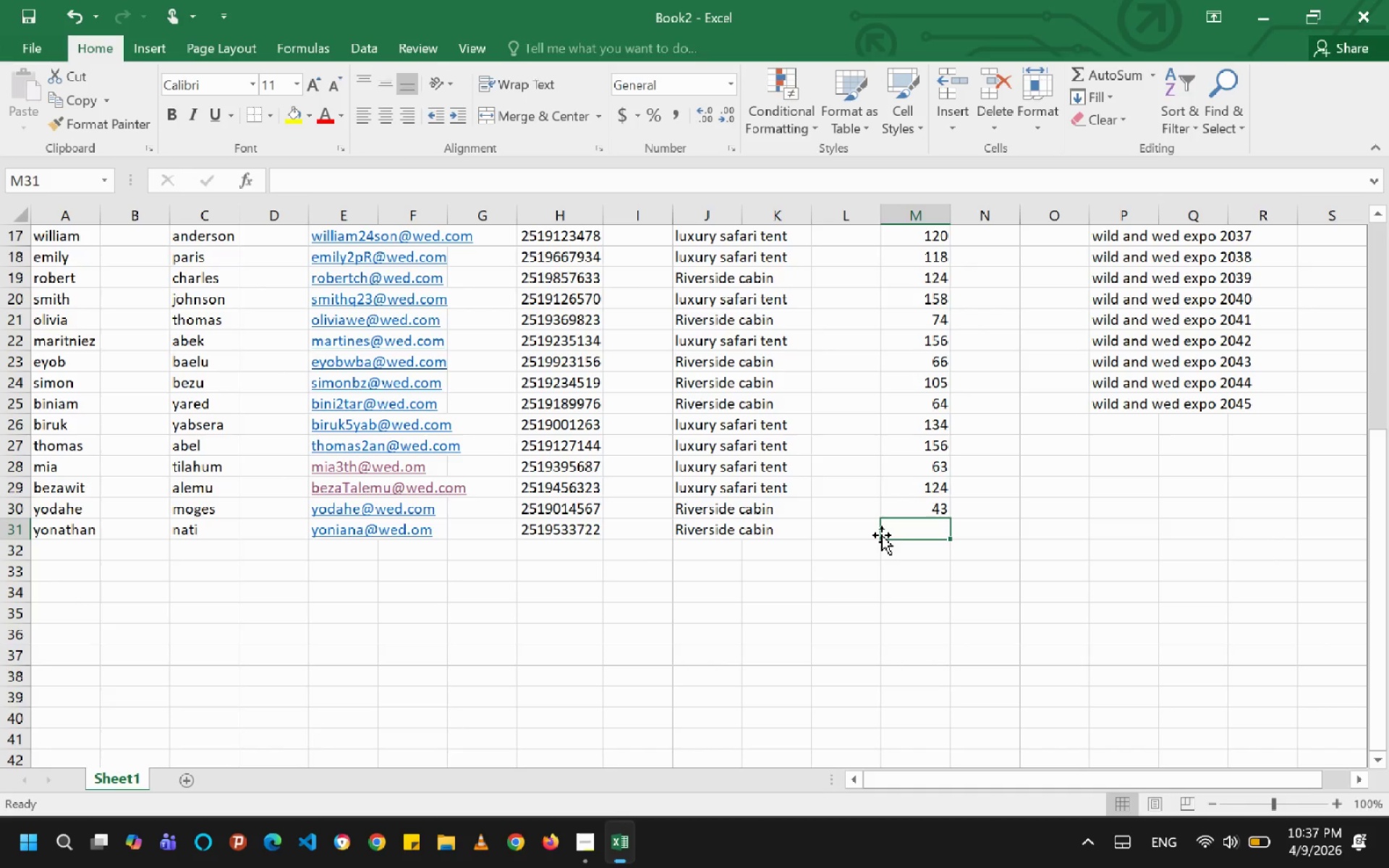 
type(176)
 